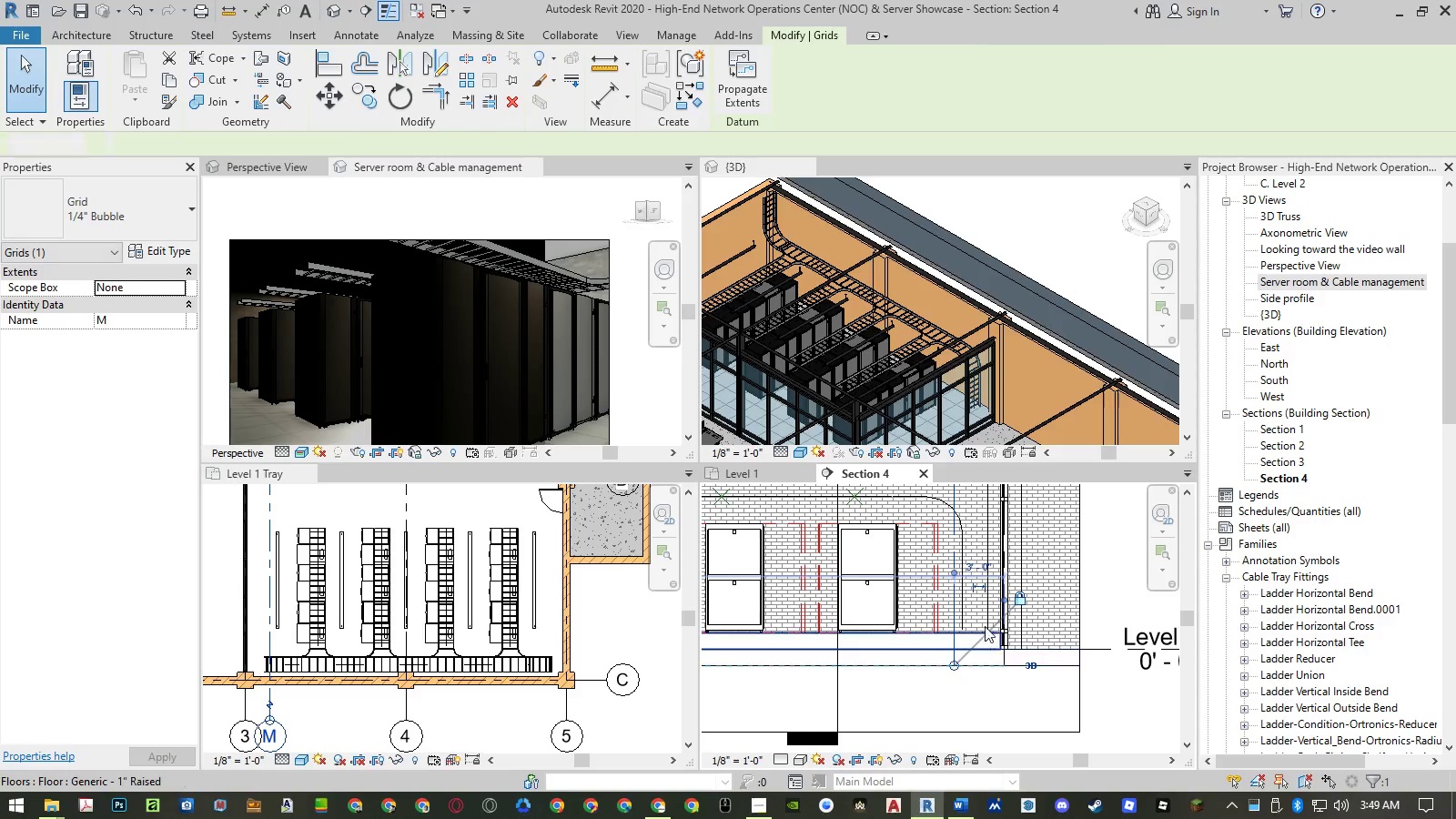 
key(Escape)
 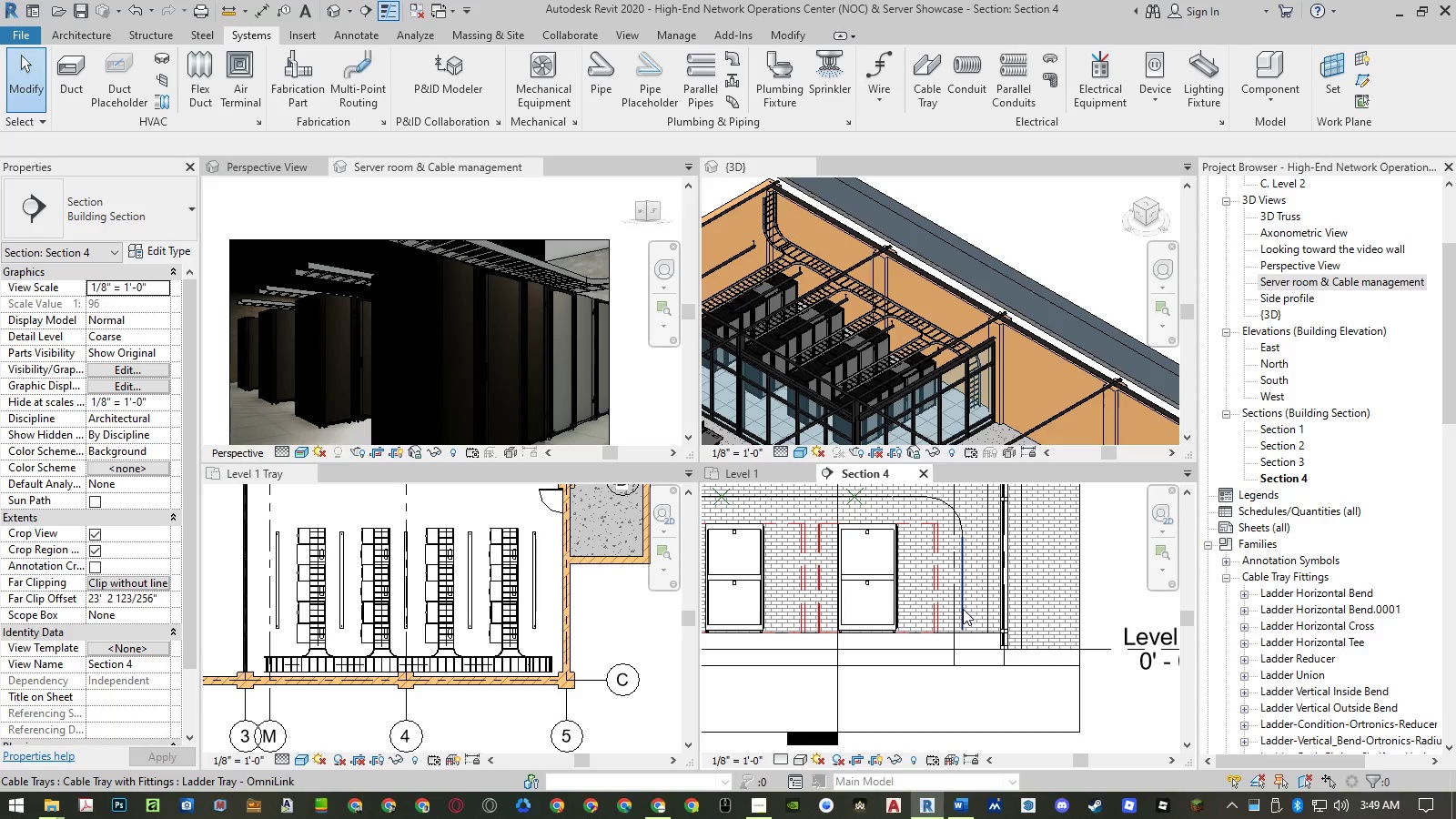 
left_click([963, 609])
 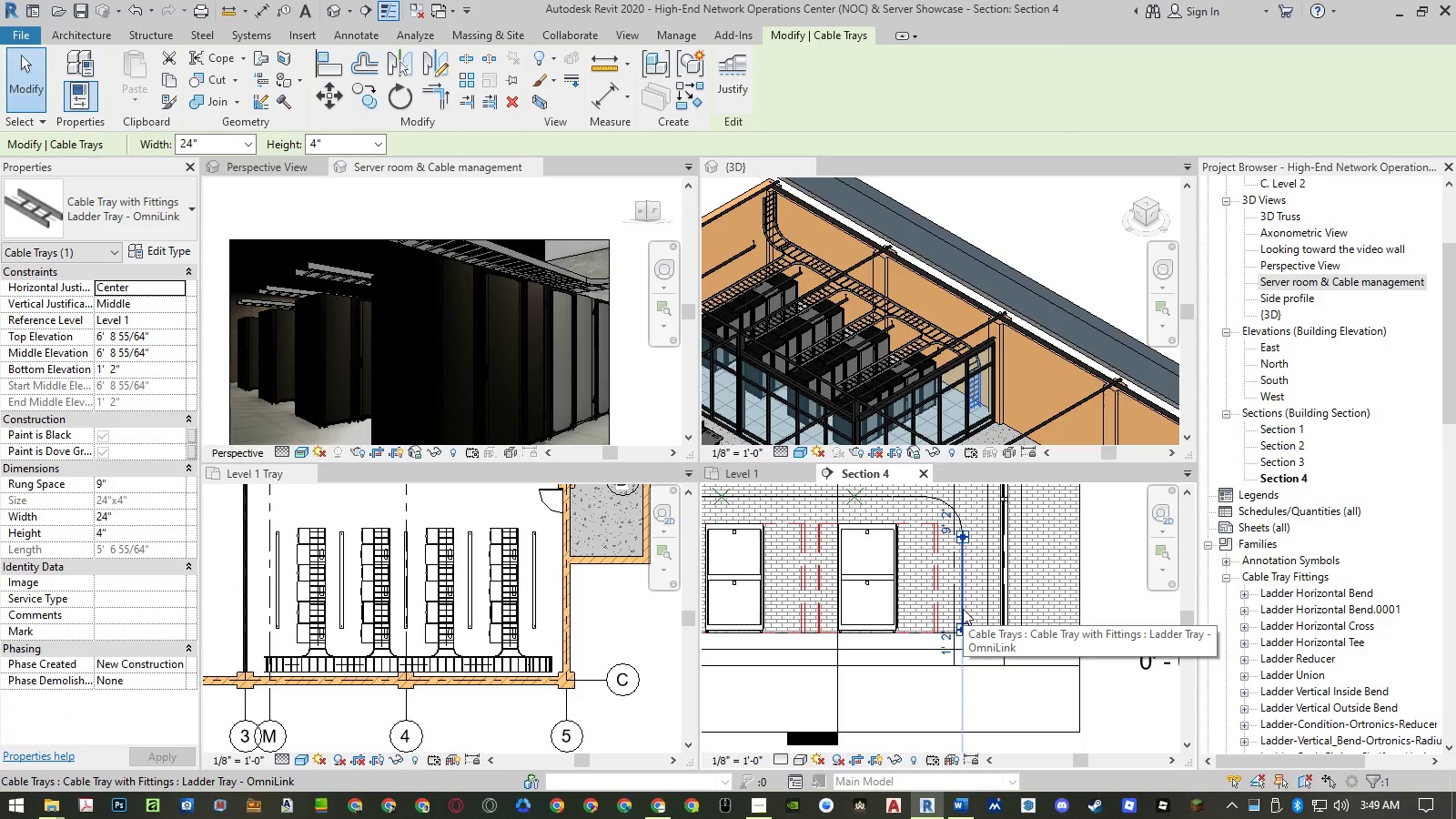 
type(mv)
 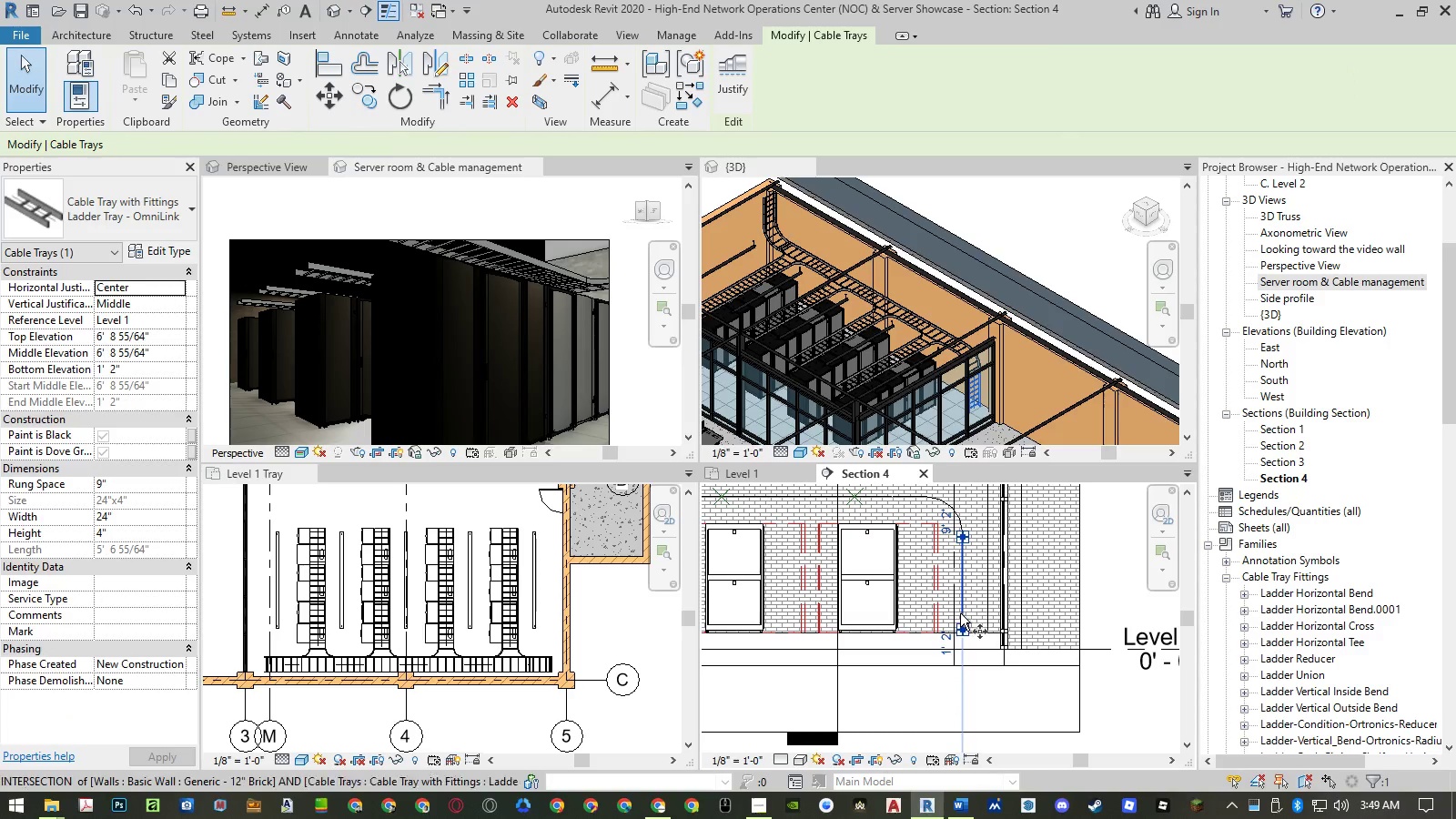 
scroll: coordinate [968, 623], scroll_direction: up, amount: 9.0
 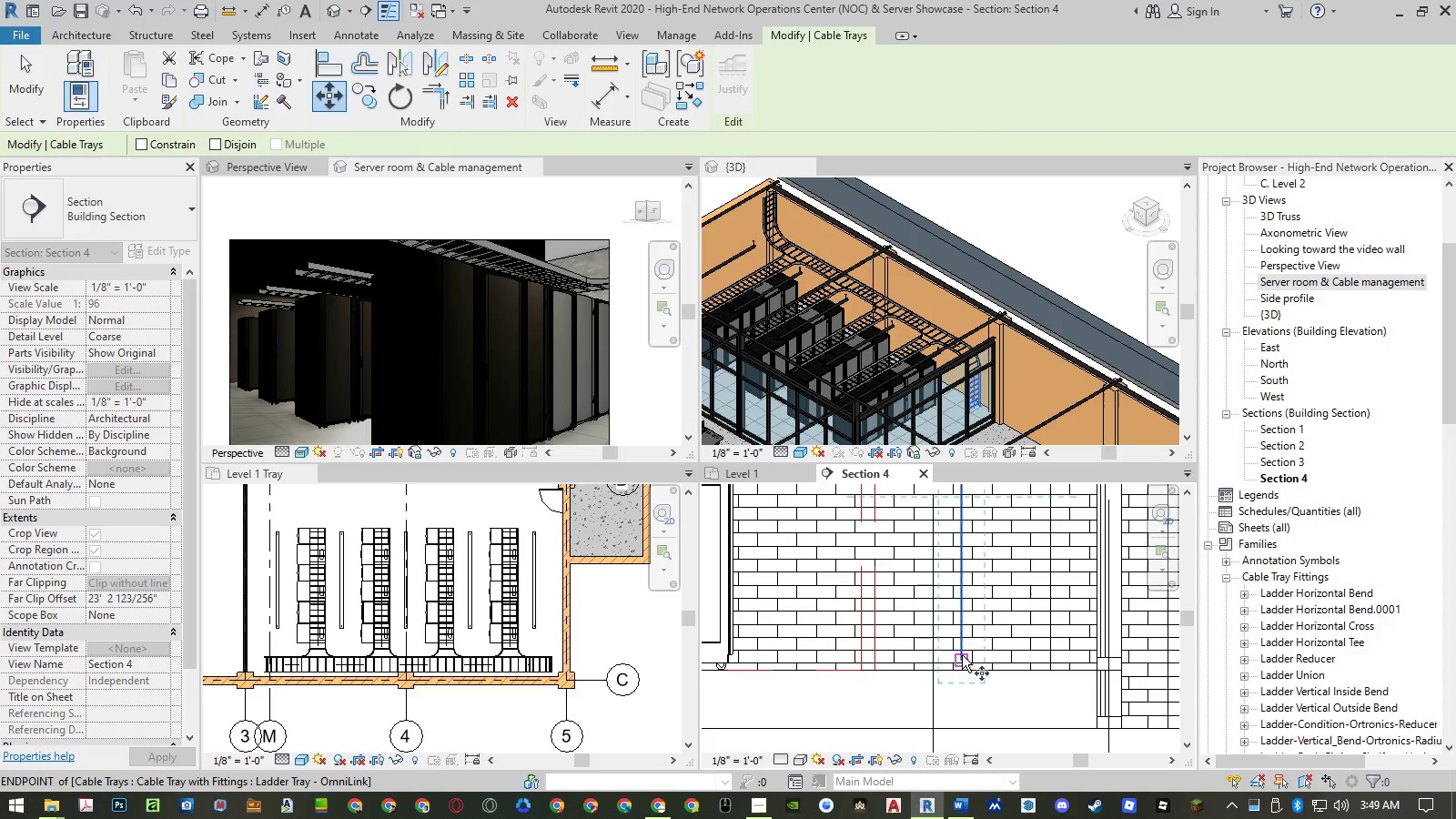 
left_click([962, 656])
 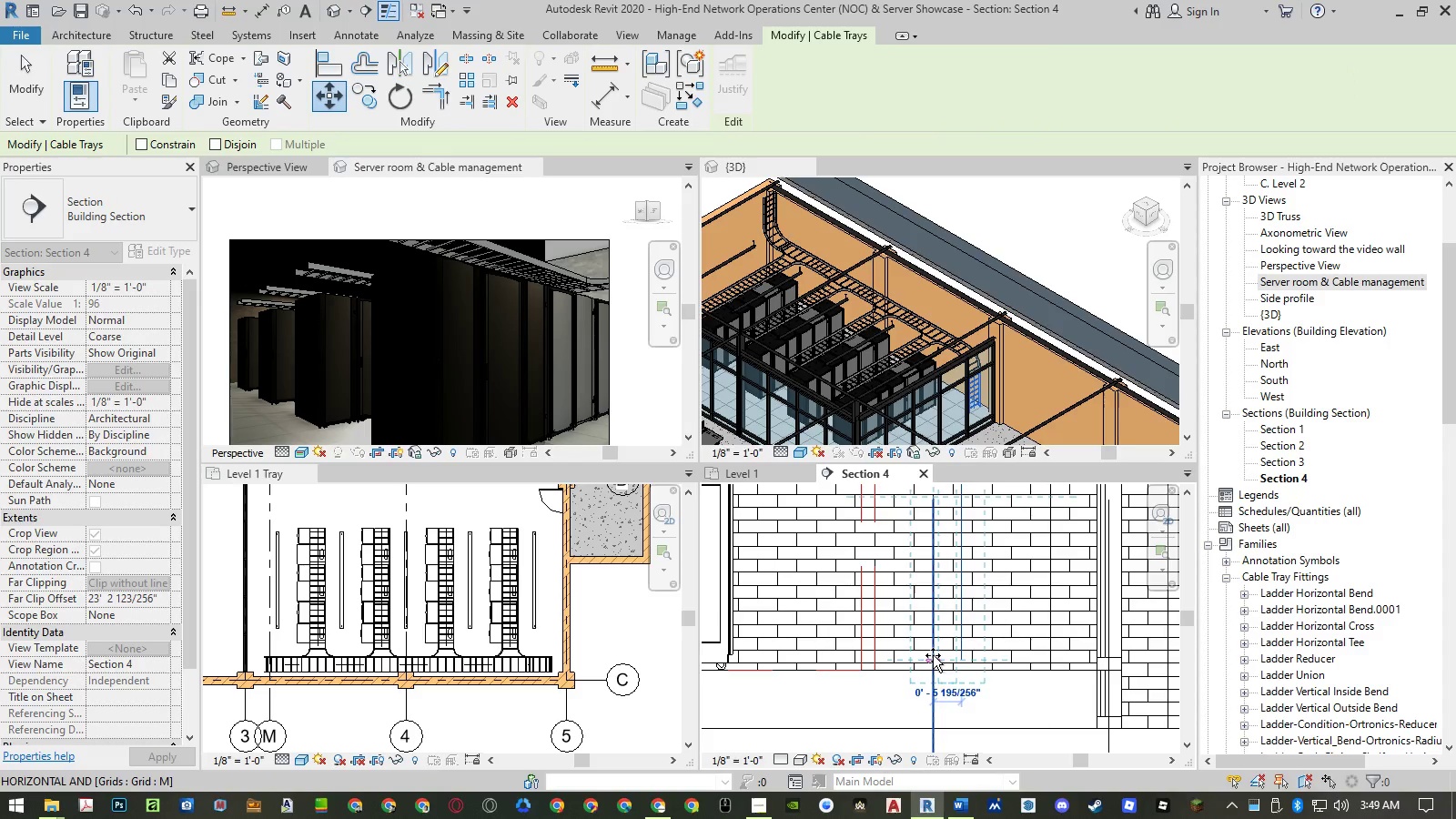 
left_click([933, 655])
 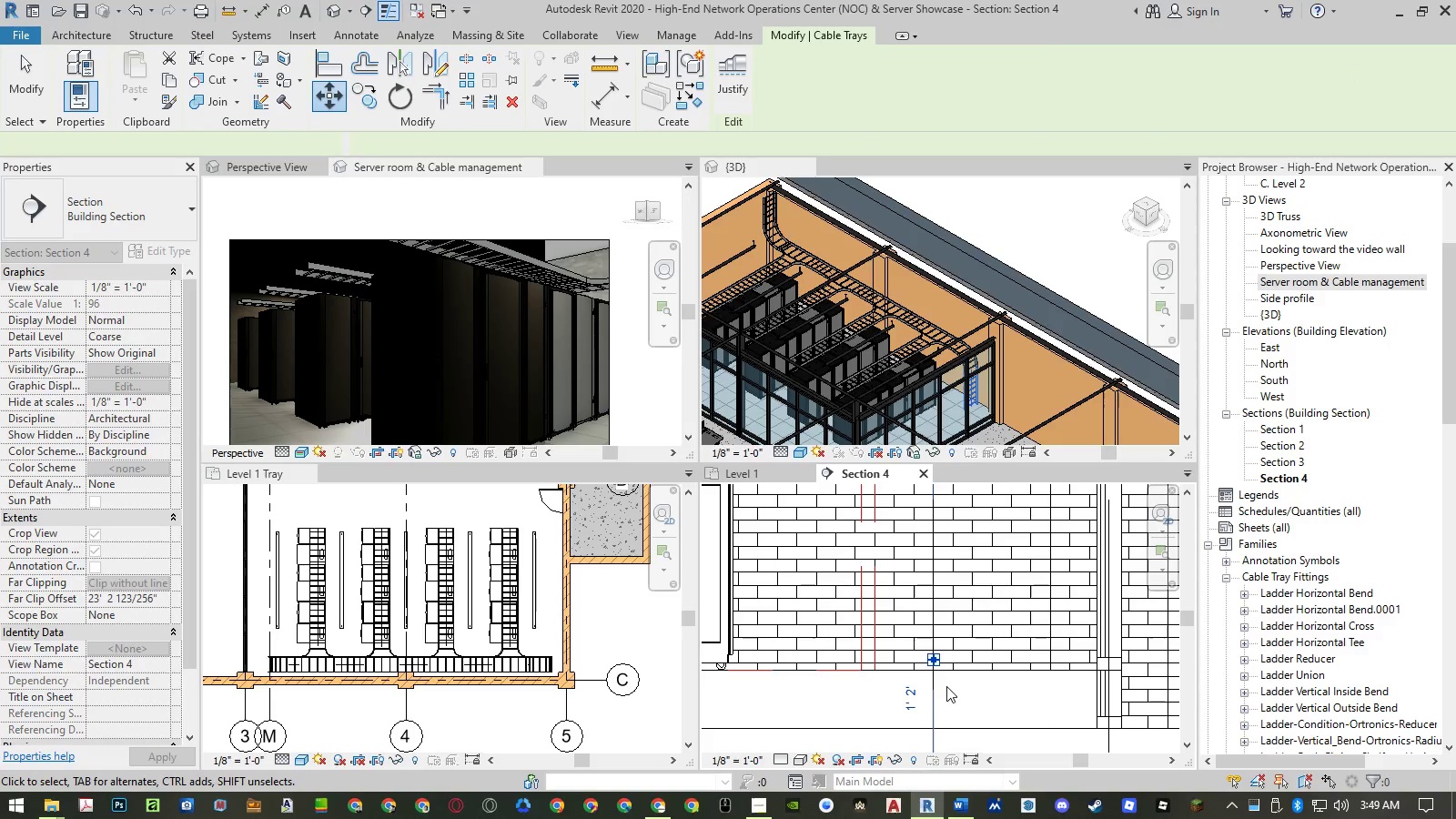 
key(Escape)
 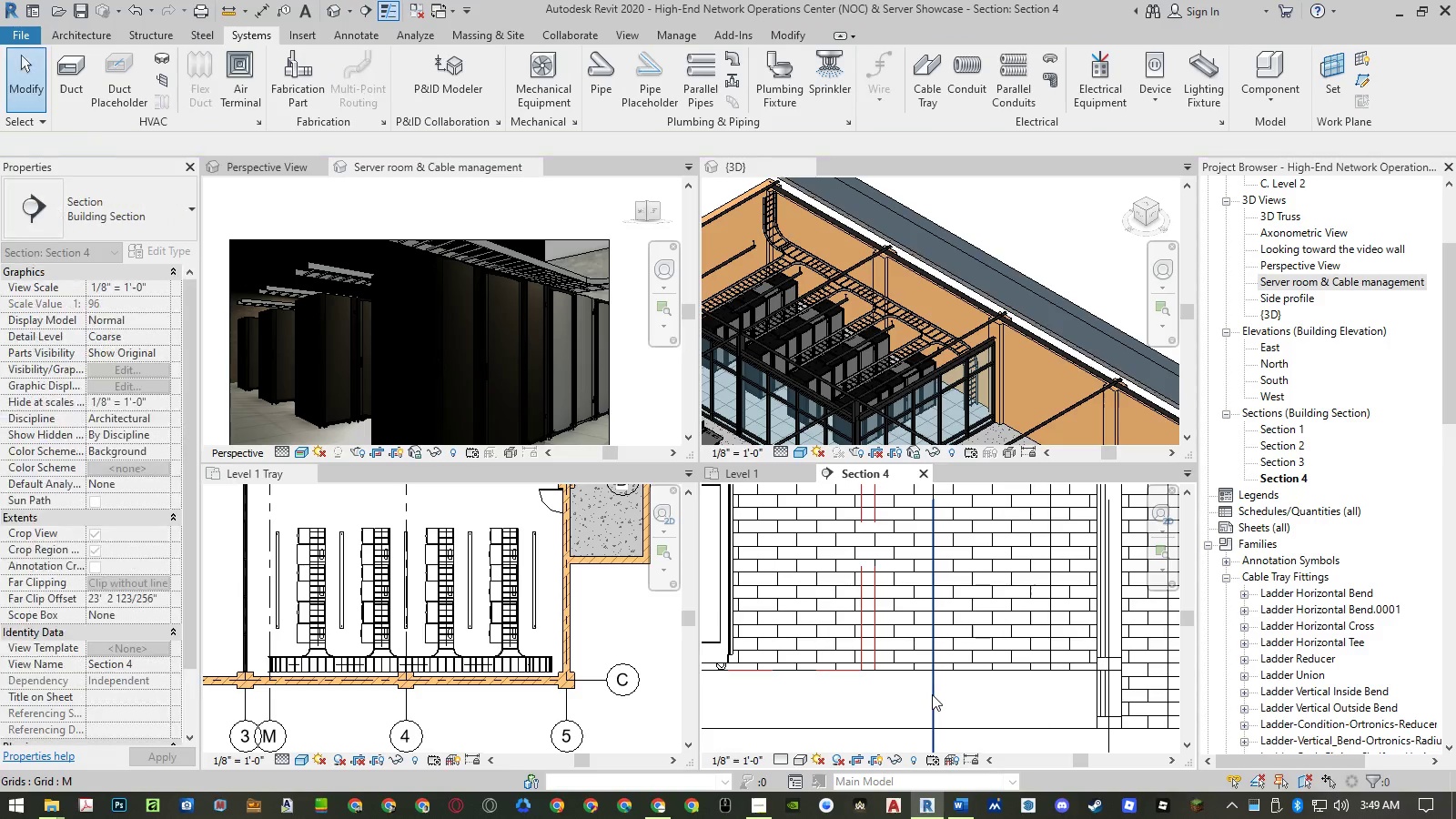 
left_click([932, 694])
 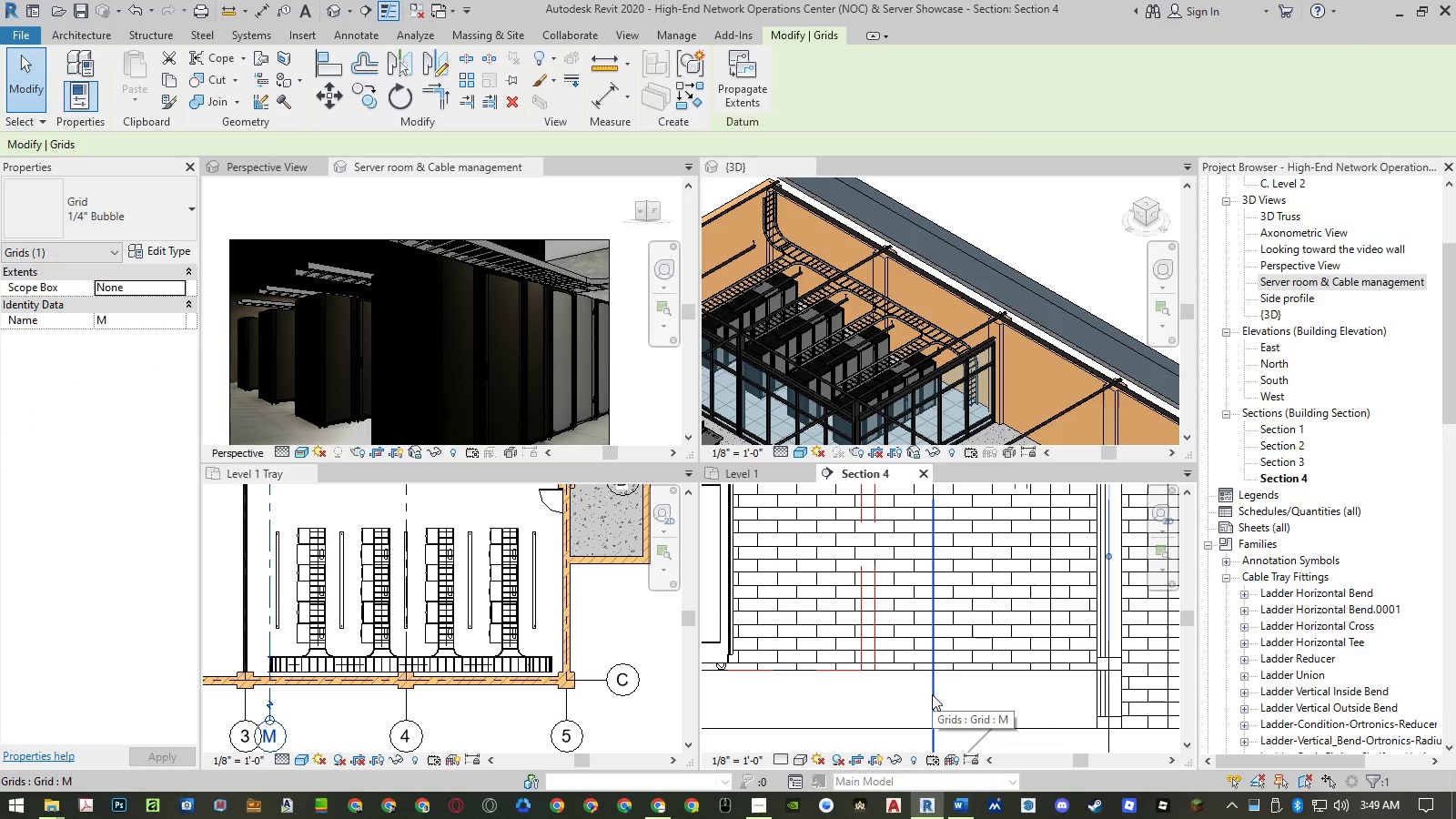 
key(Delete)
 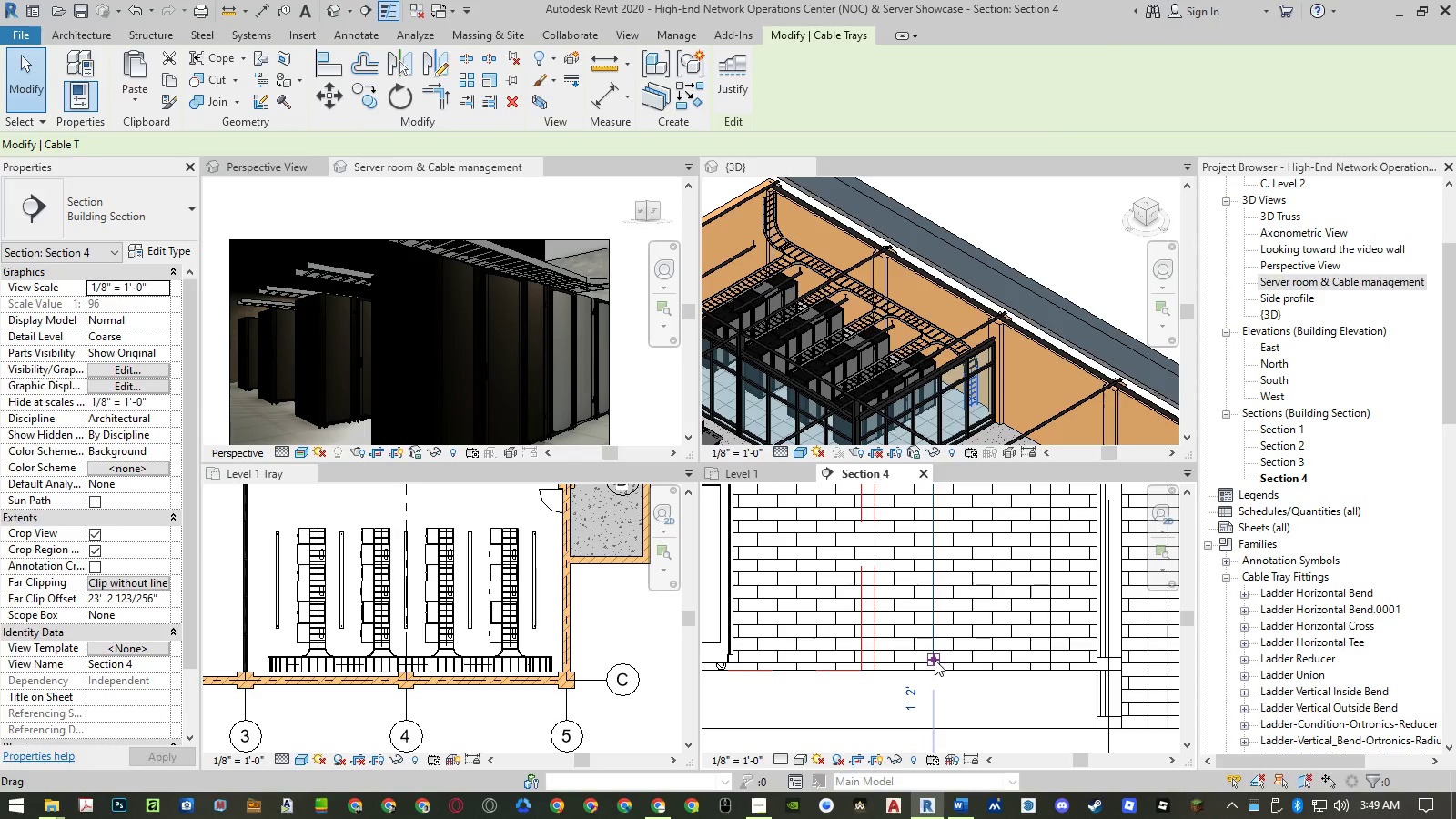 
left_click_drag(start_coordinate=[935, 660], to_coordinate=[934, 672])
 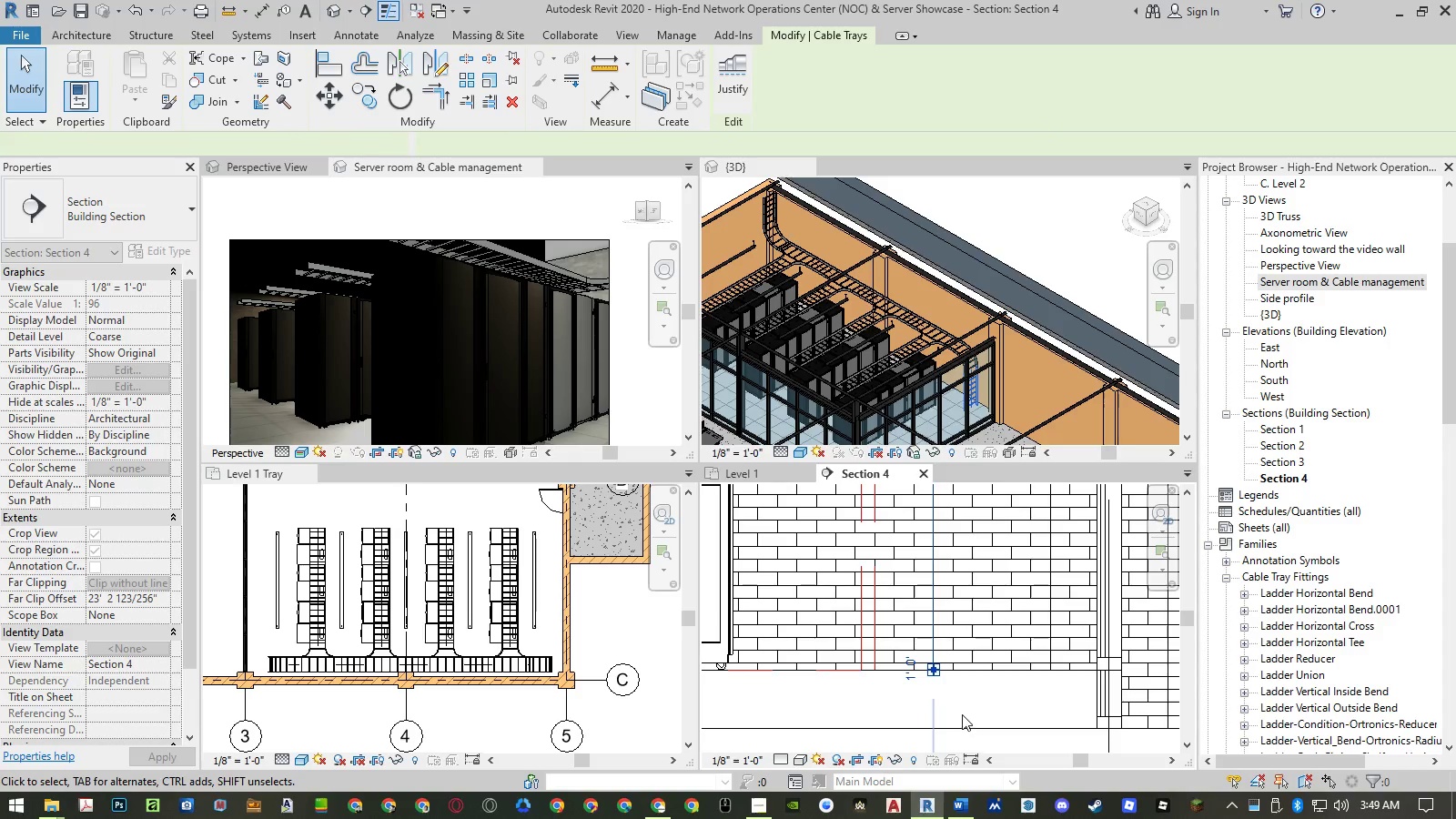 
key(Escape)
 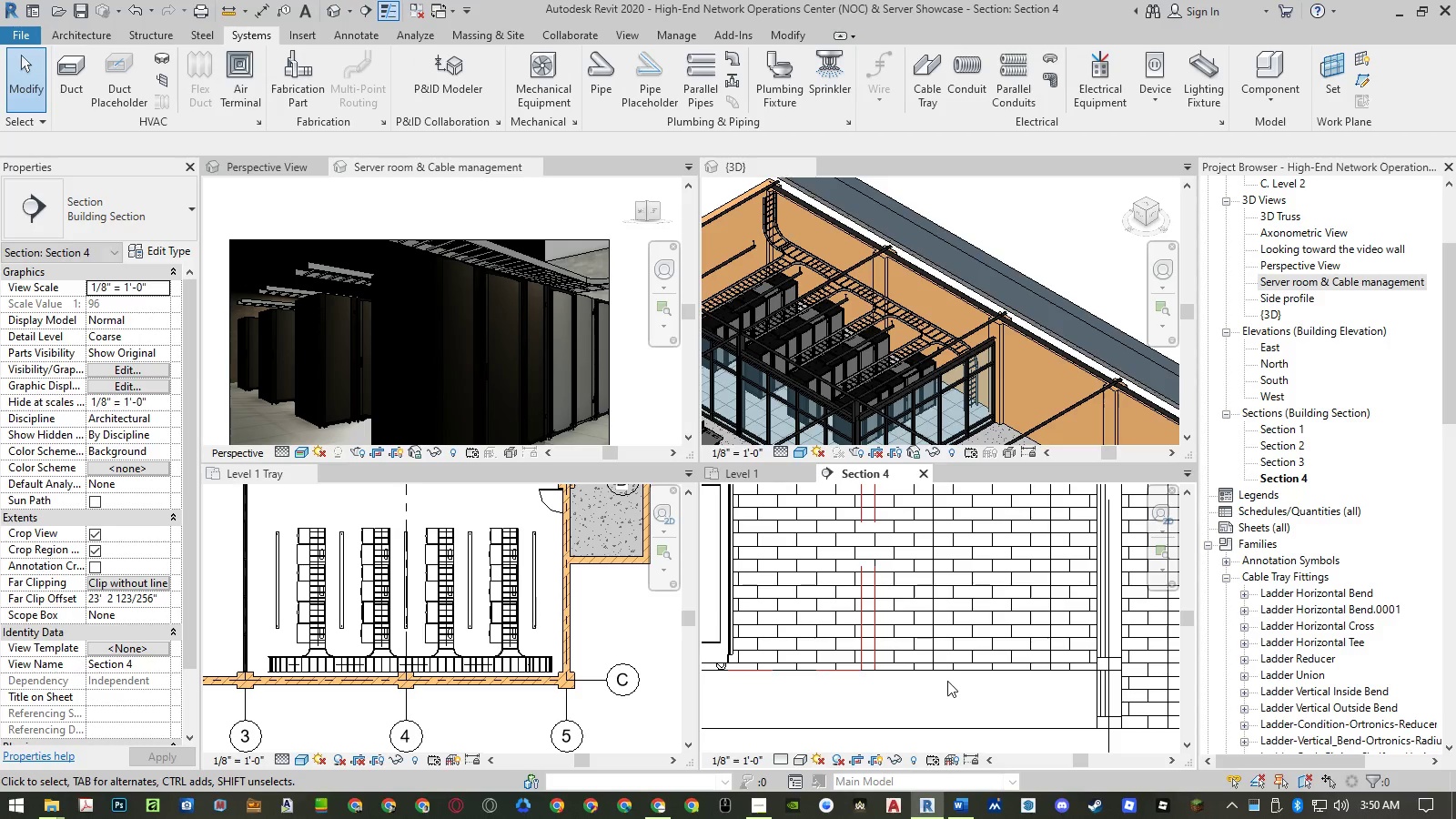 
scroll: coordinate [944, 680], scroll_direction: down, amount: 7.0
 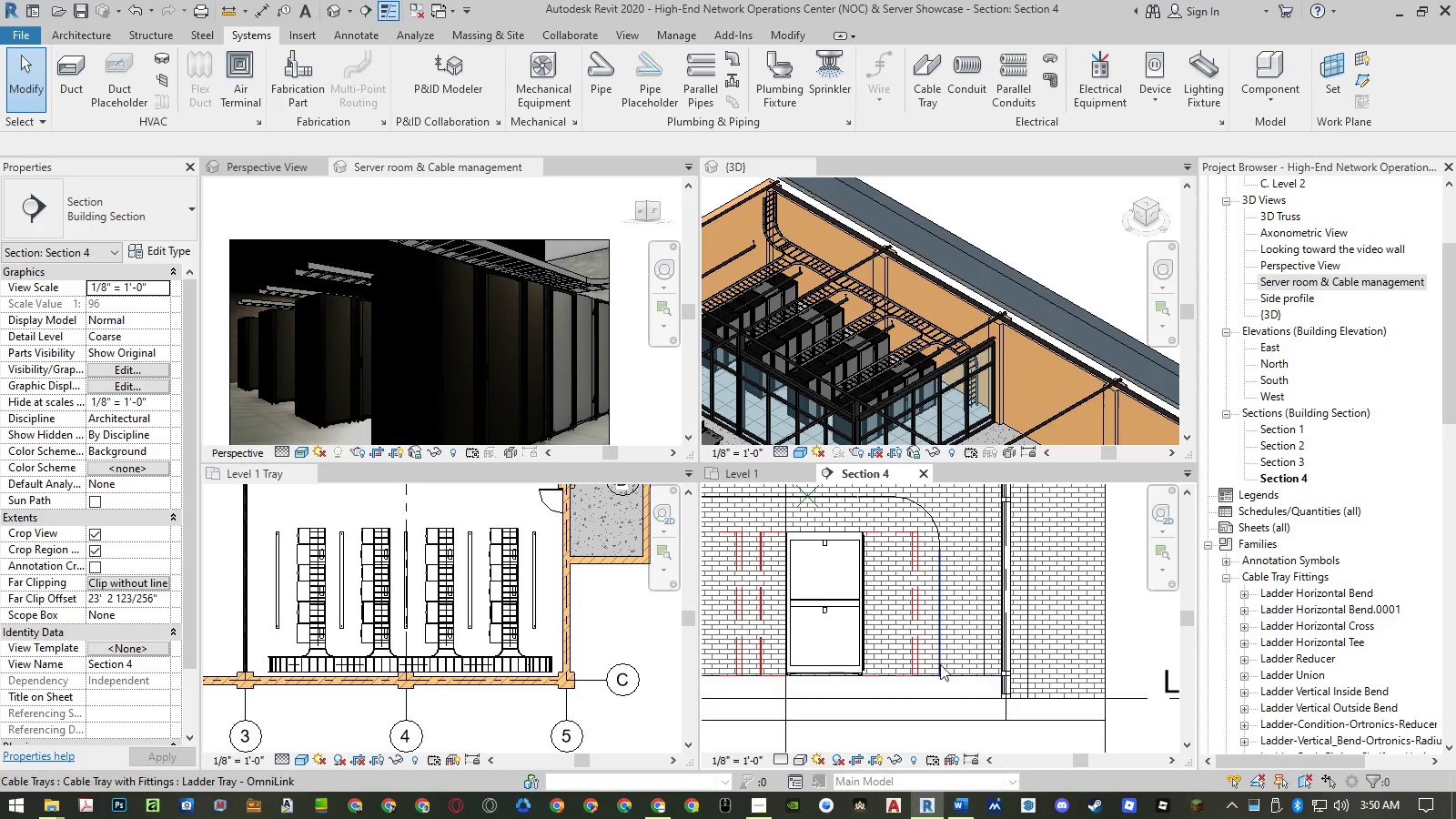 
left_click([939, 663])
 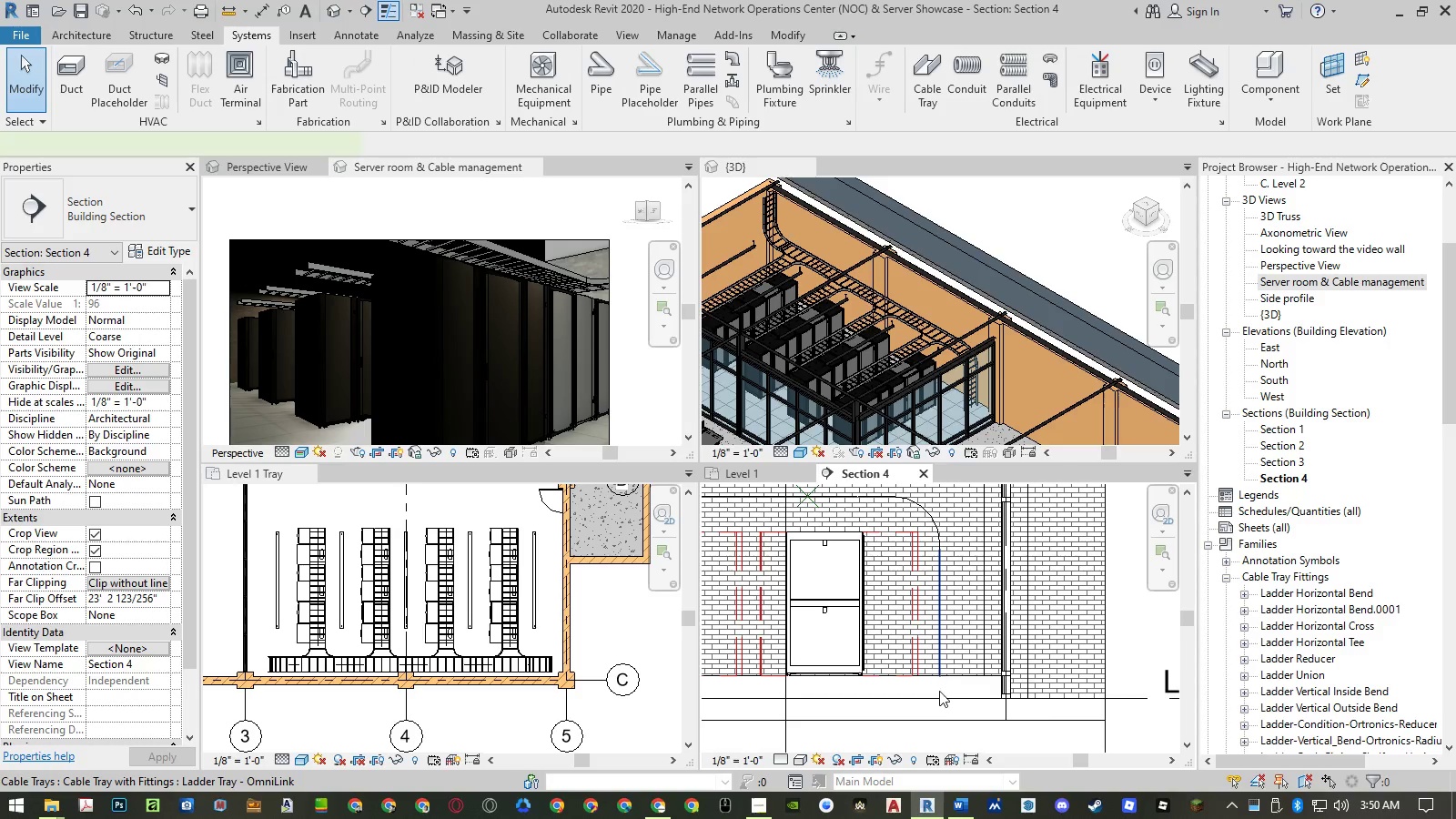 
scroll: coordinate [939, 691], scroll_direction: up, amount: 5.0
 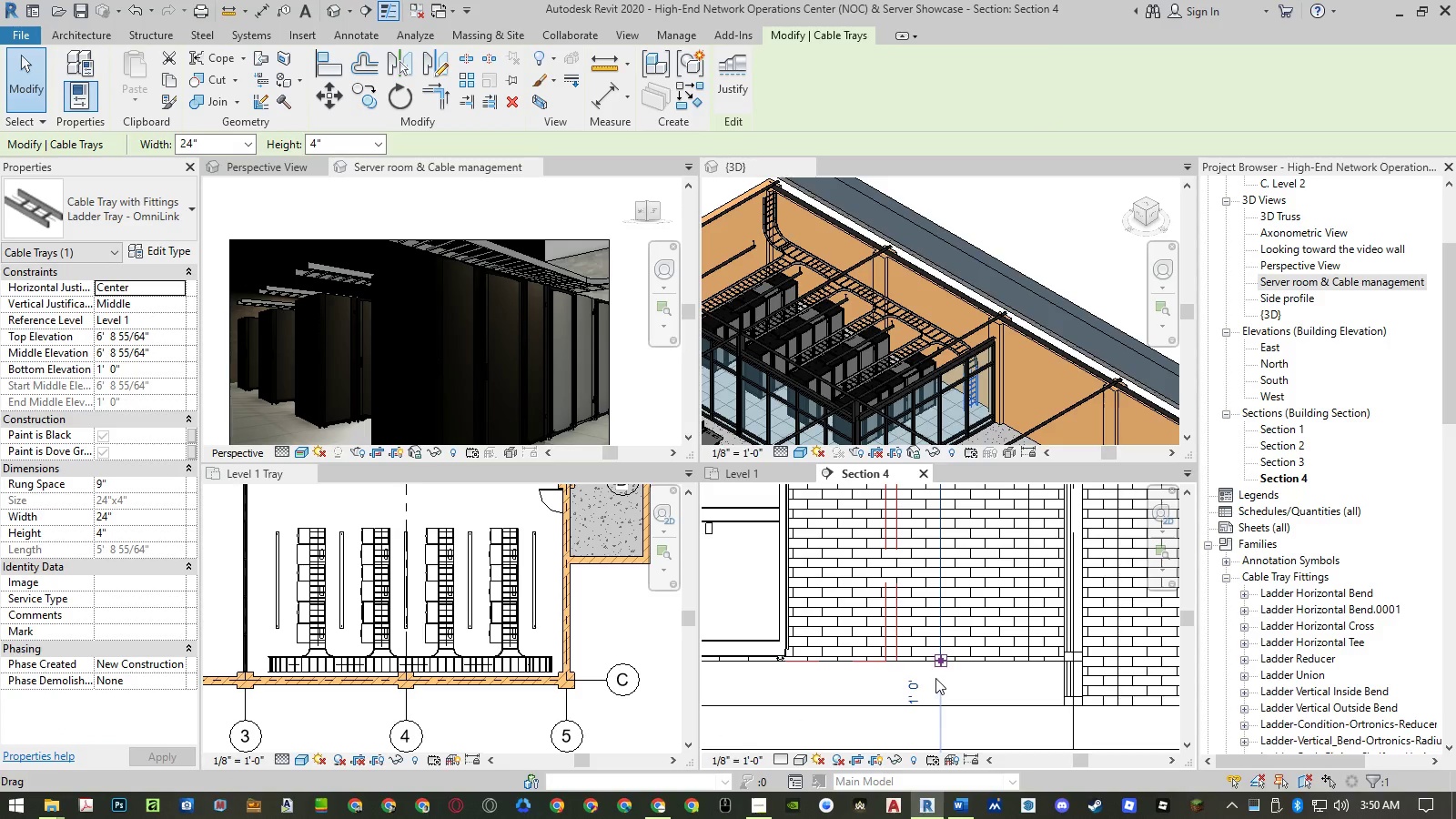 
left_click([921, 684])
 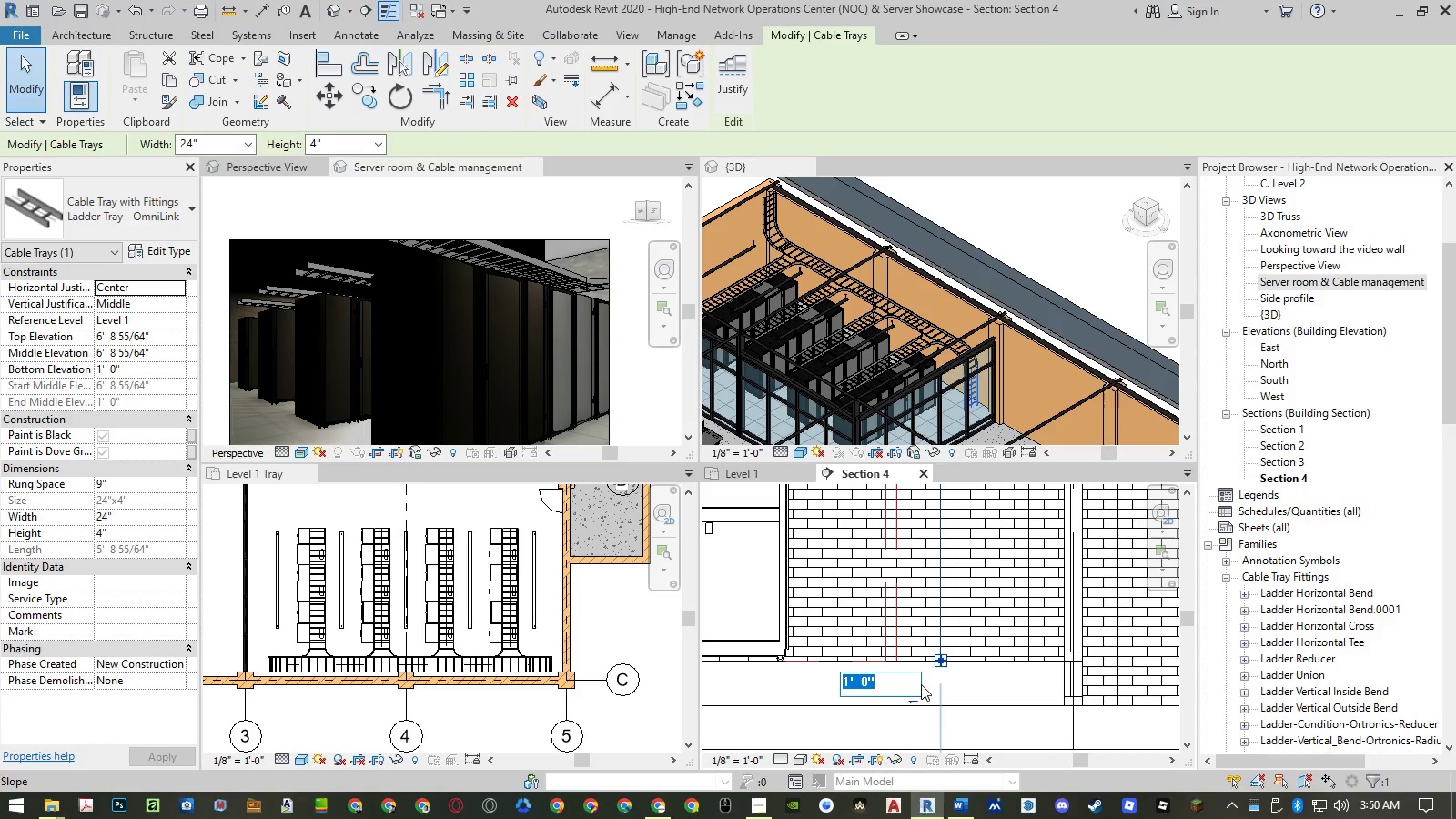 
key(NumpadDecimal)
 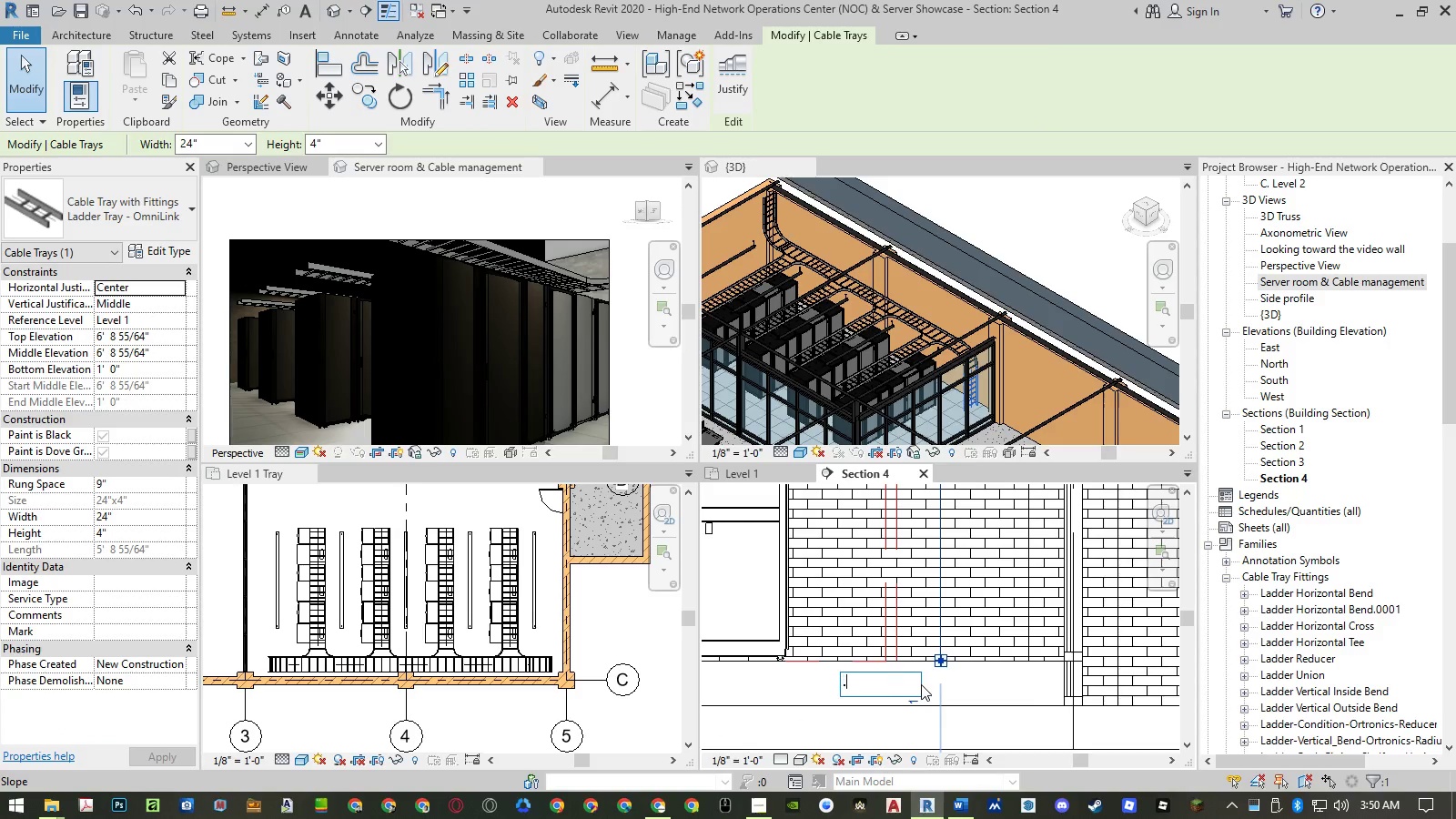 
key(Numpad5)
 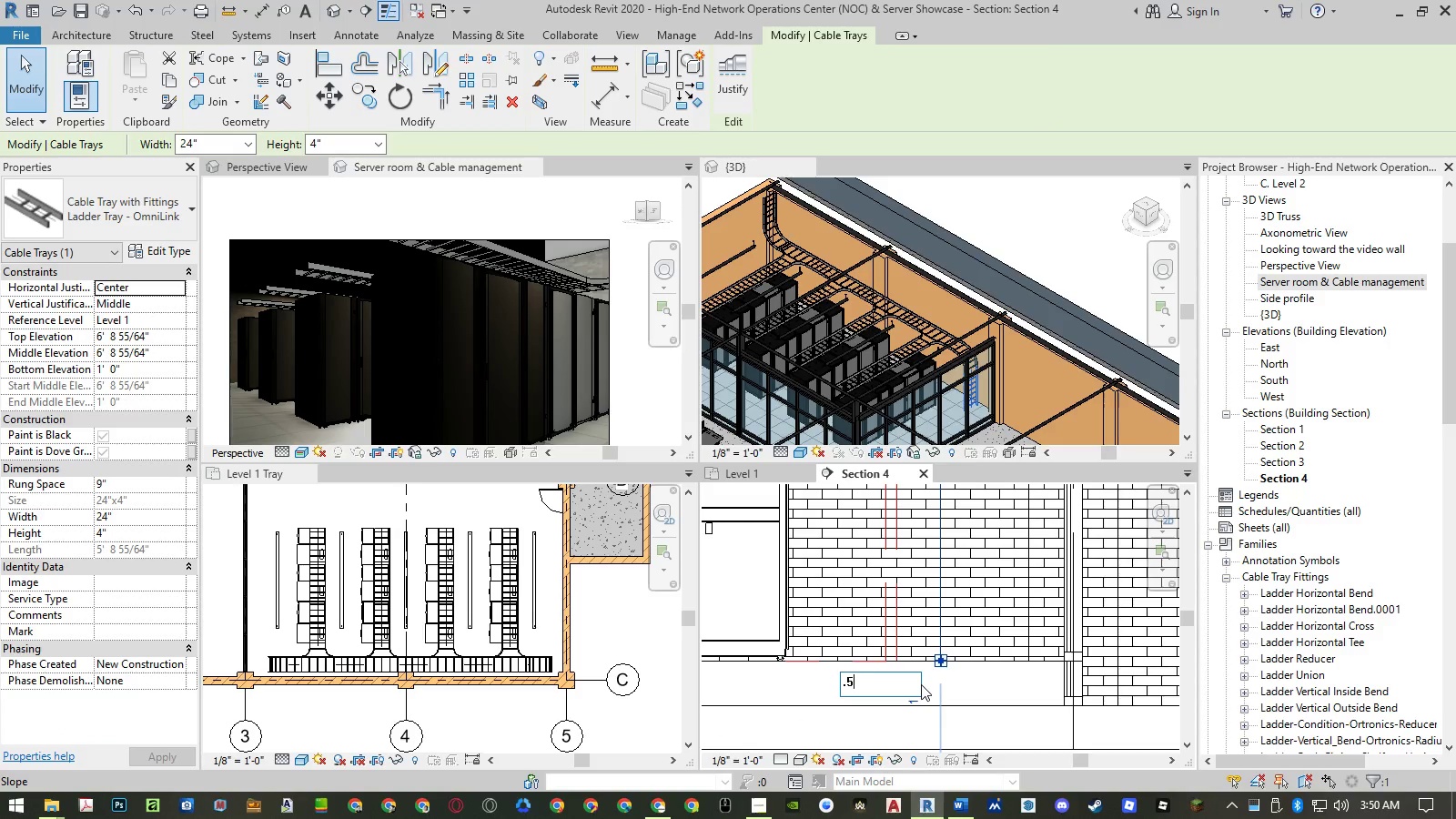 
key(NumpadEnter)
 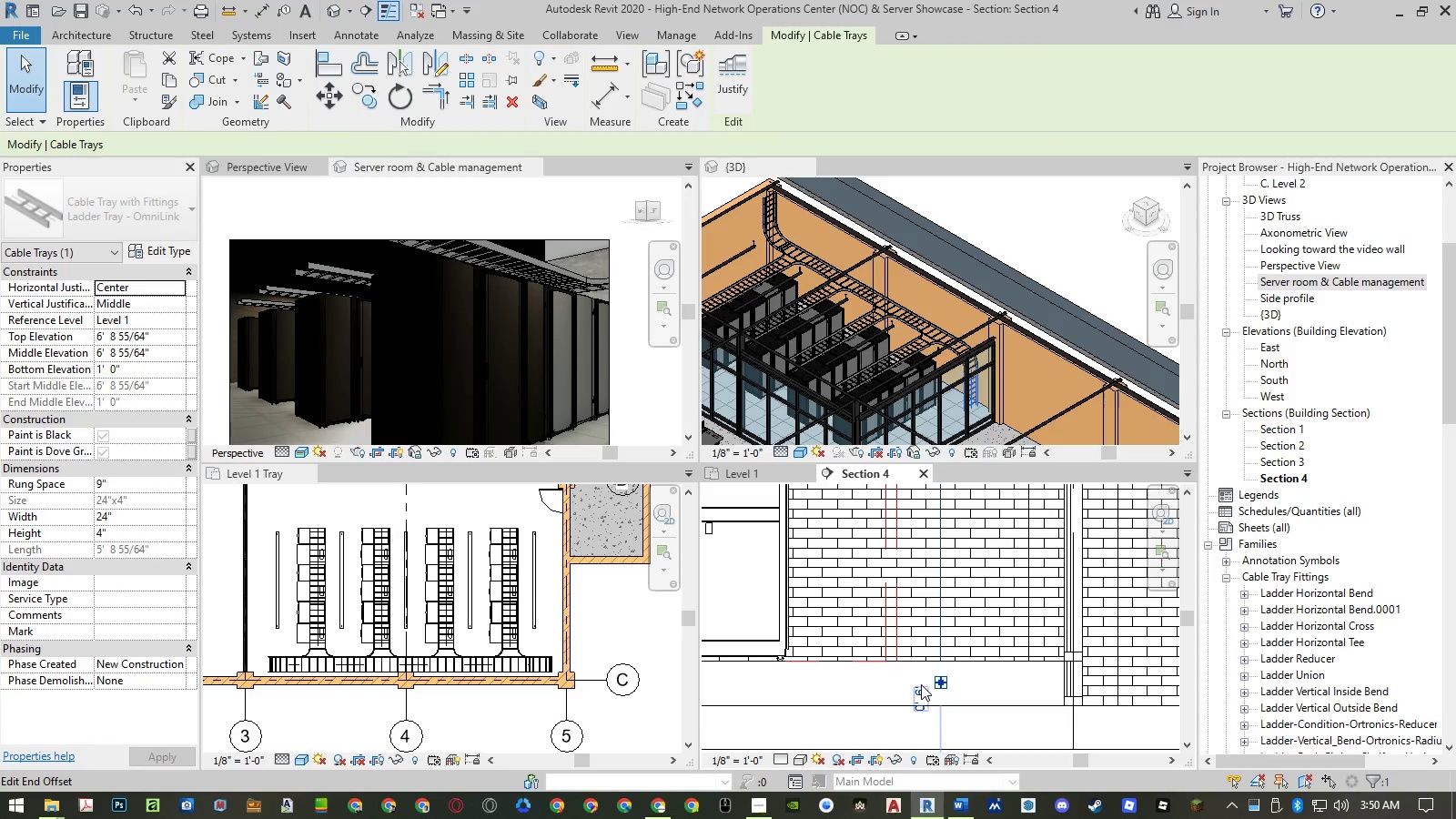 
key(Escape)
 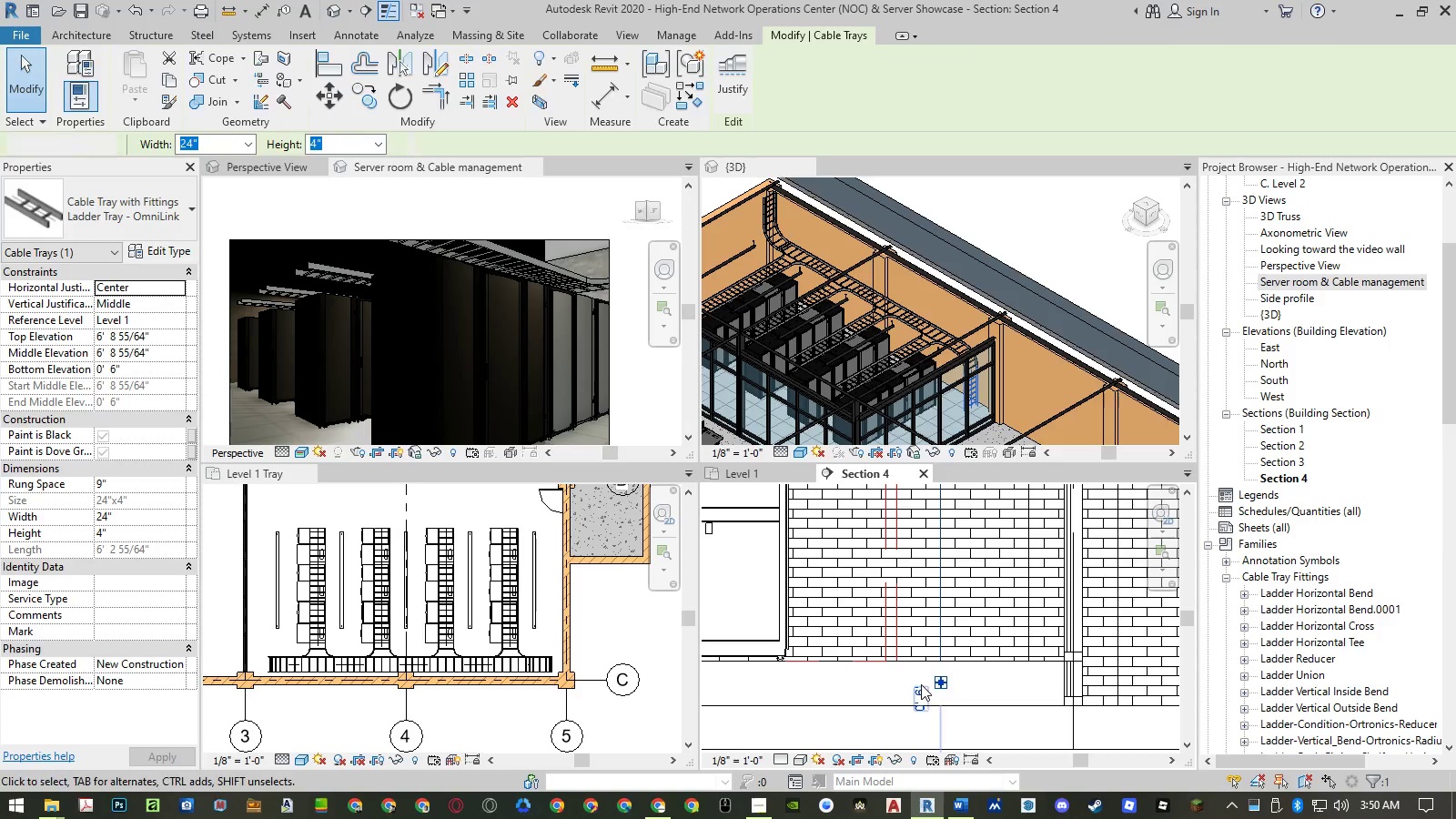 
key(Escape)
 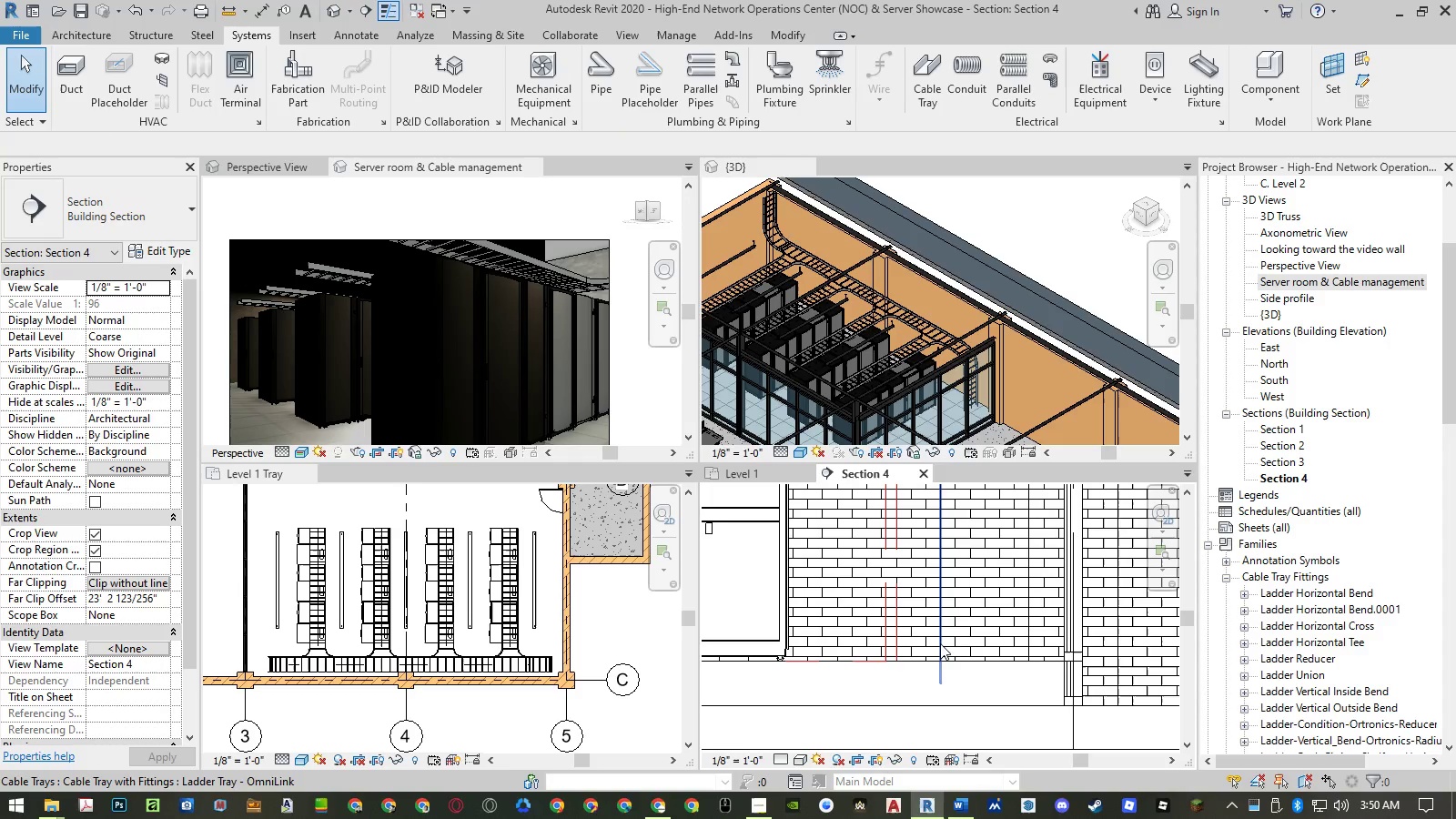 
left_click([940, 642])
 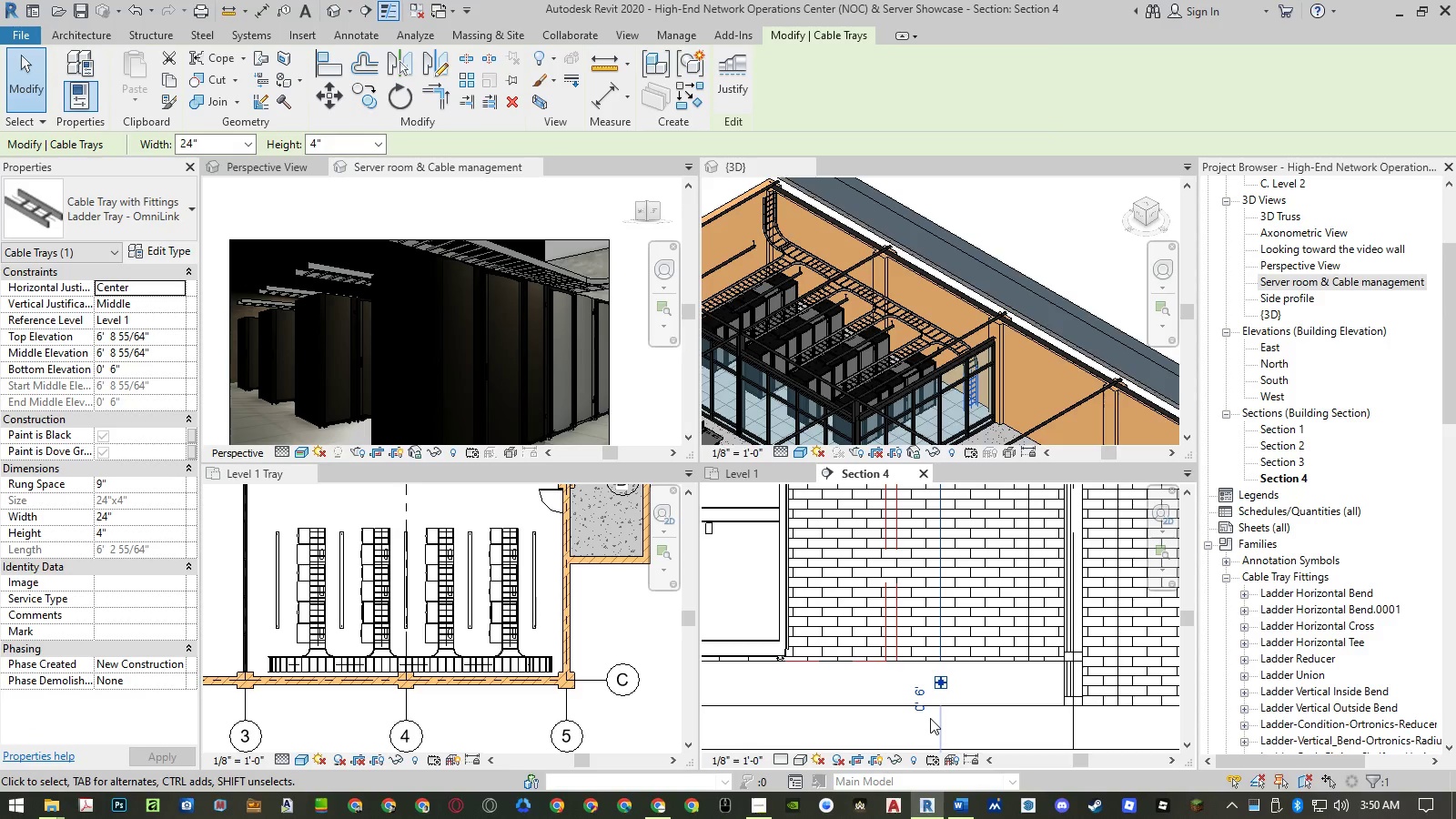 
key(Escape)
 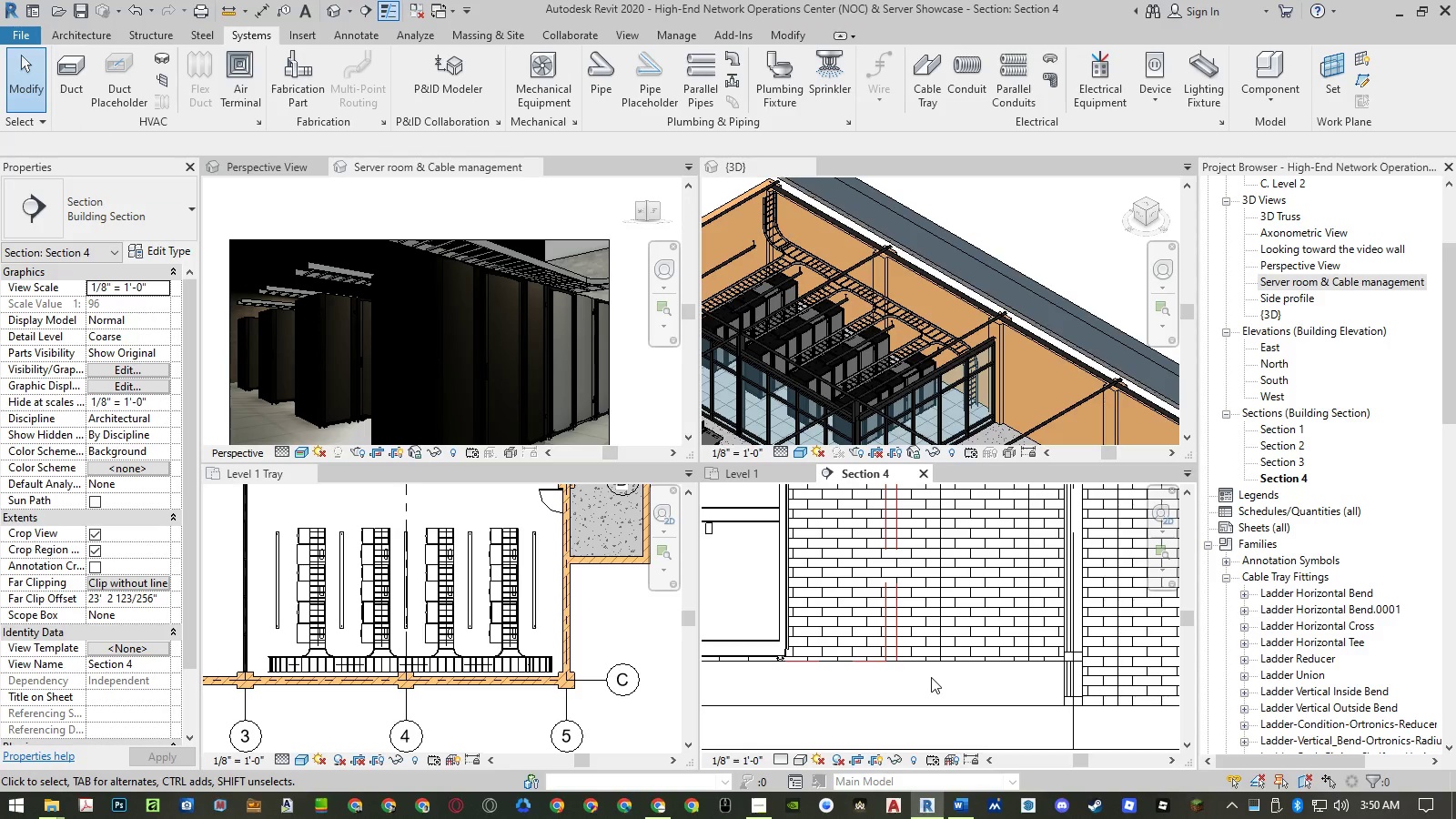 
key(Control+ControlLeft)
 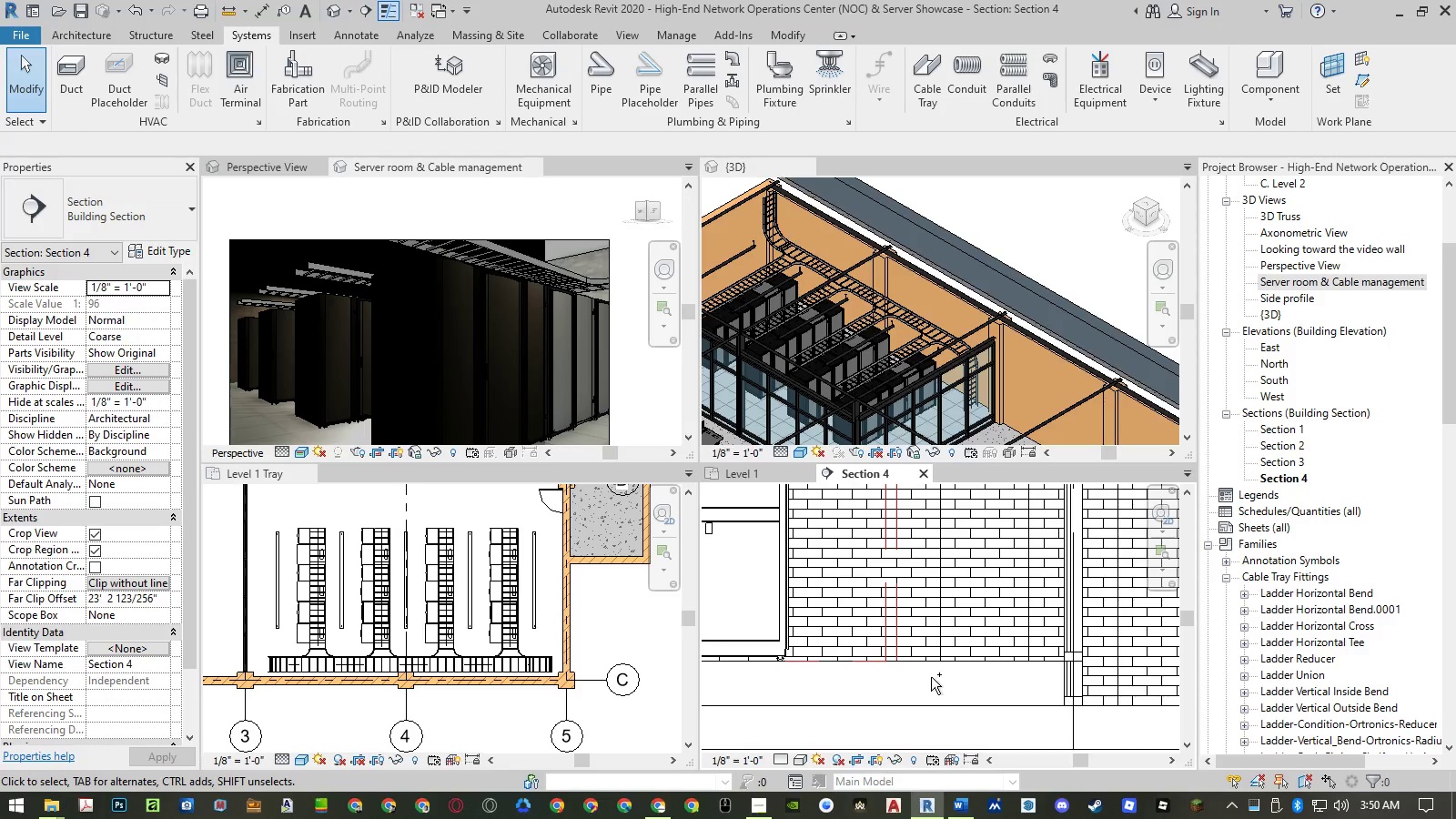 
key(Control+Z)
 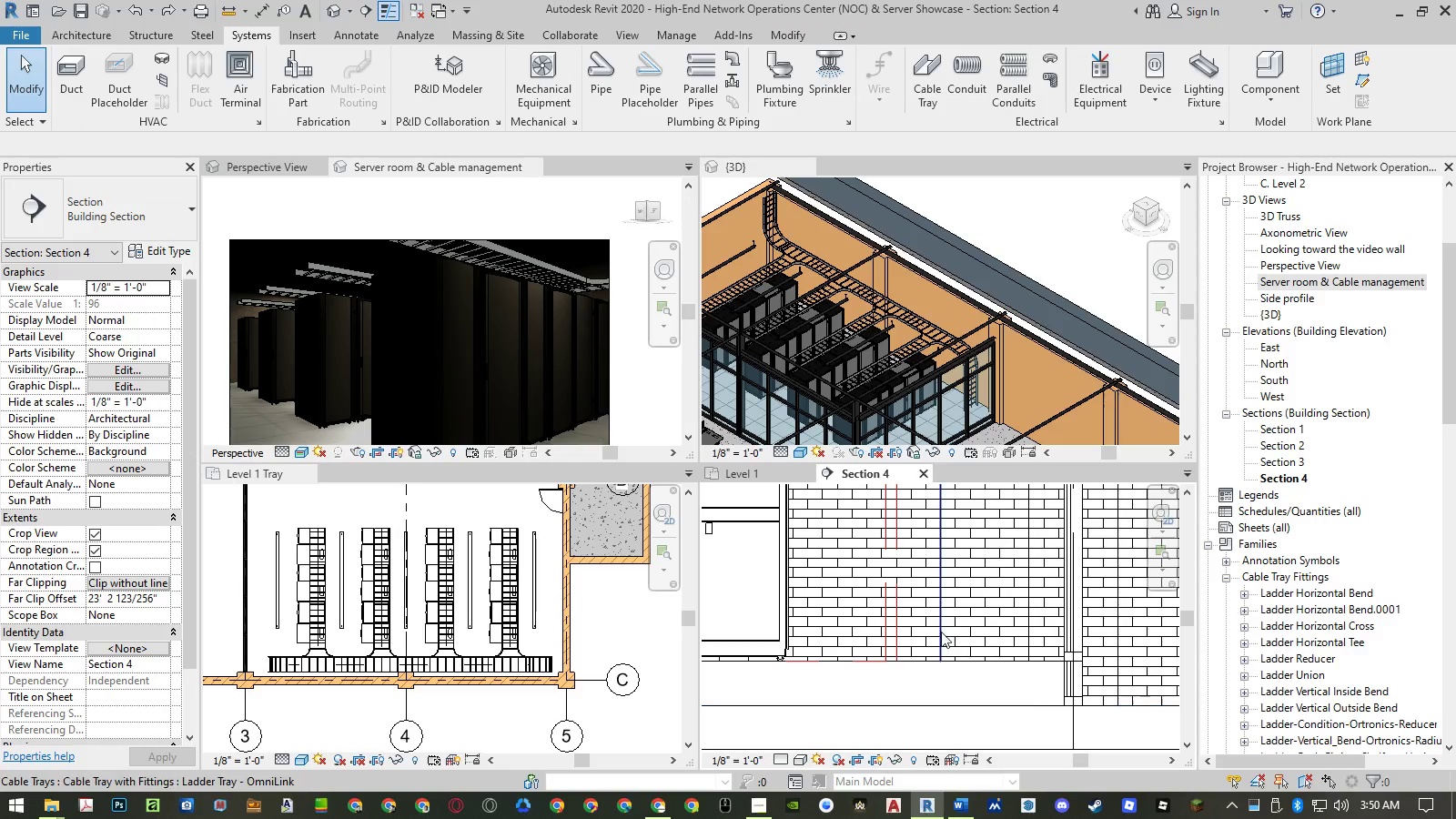 
scroll: coordinate [974, 420], scroll_direction: up, amount: 12.0
 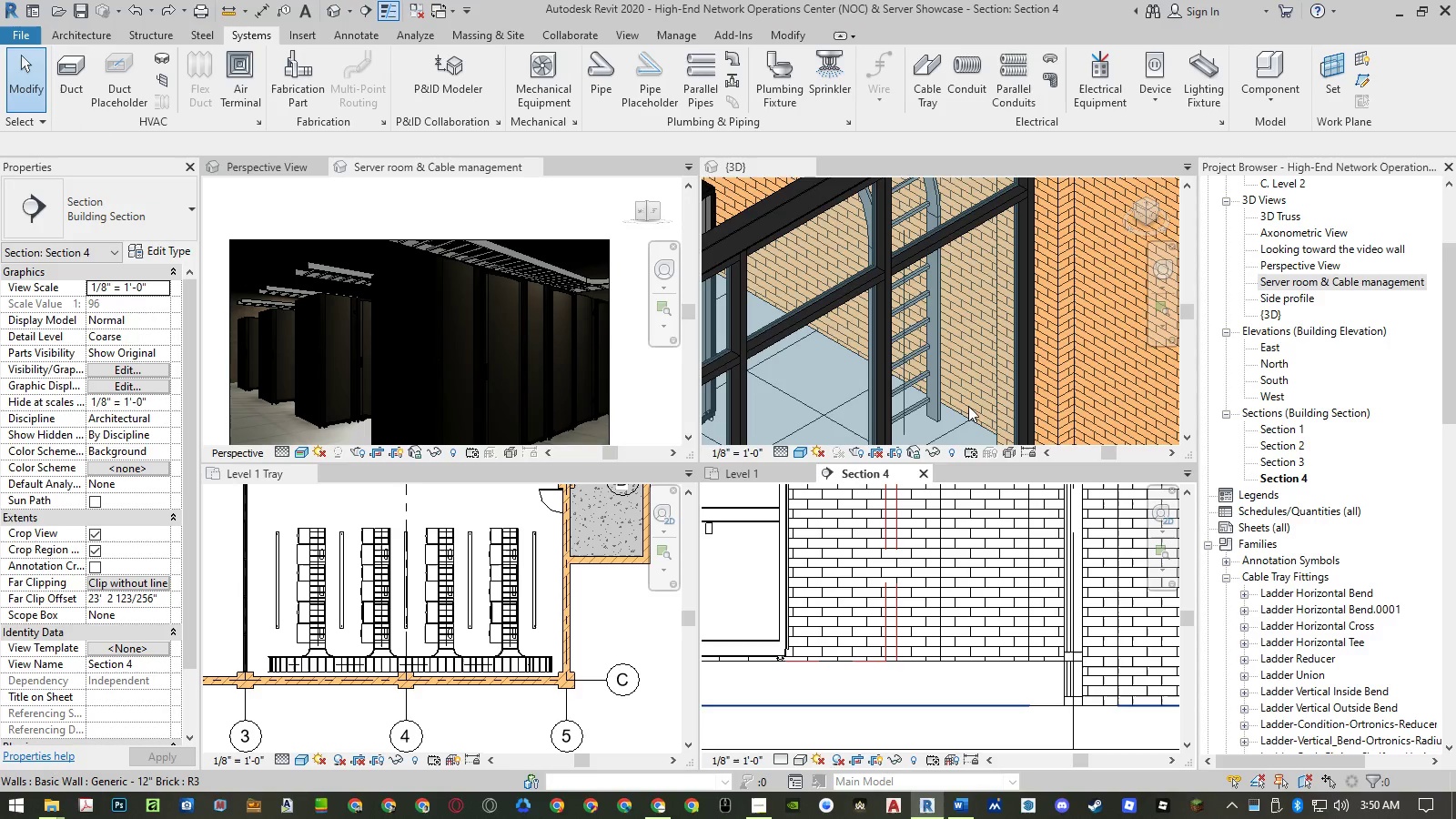 
hold_key(key=ControlLeft, duration=0.72)
 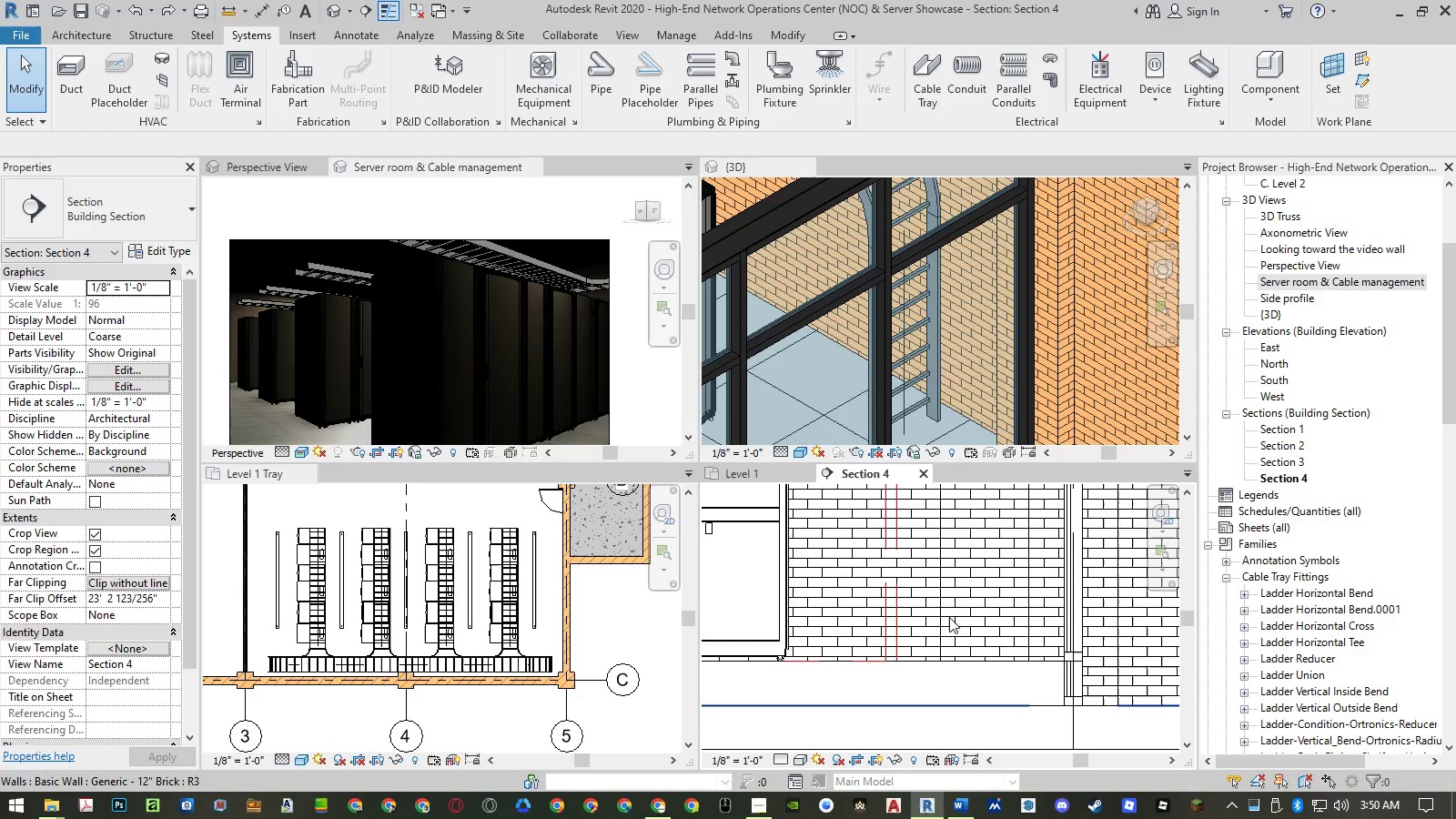 
key(Control+Y)
 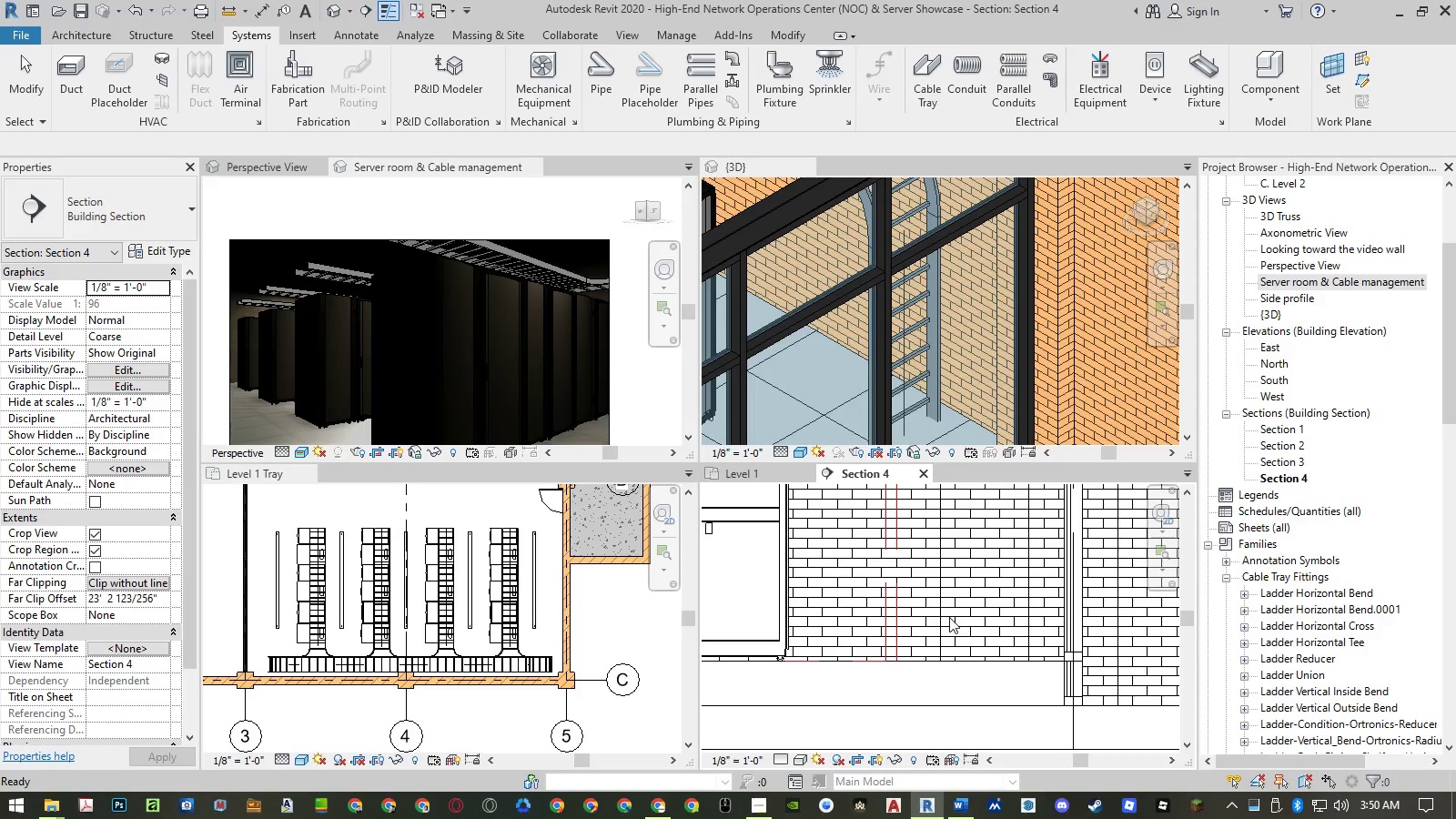 
key(Control+Z)
 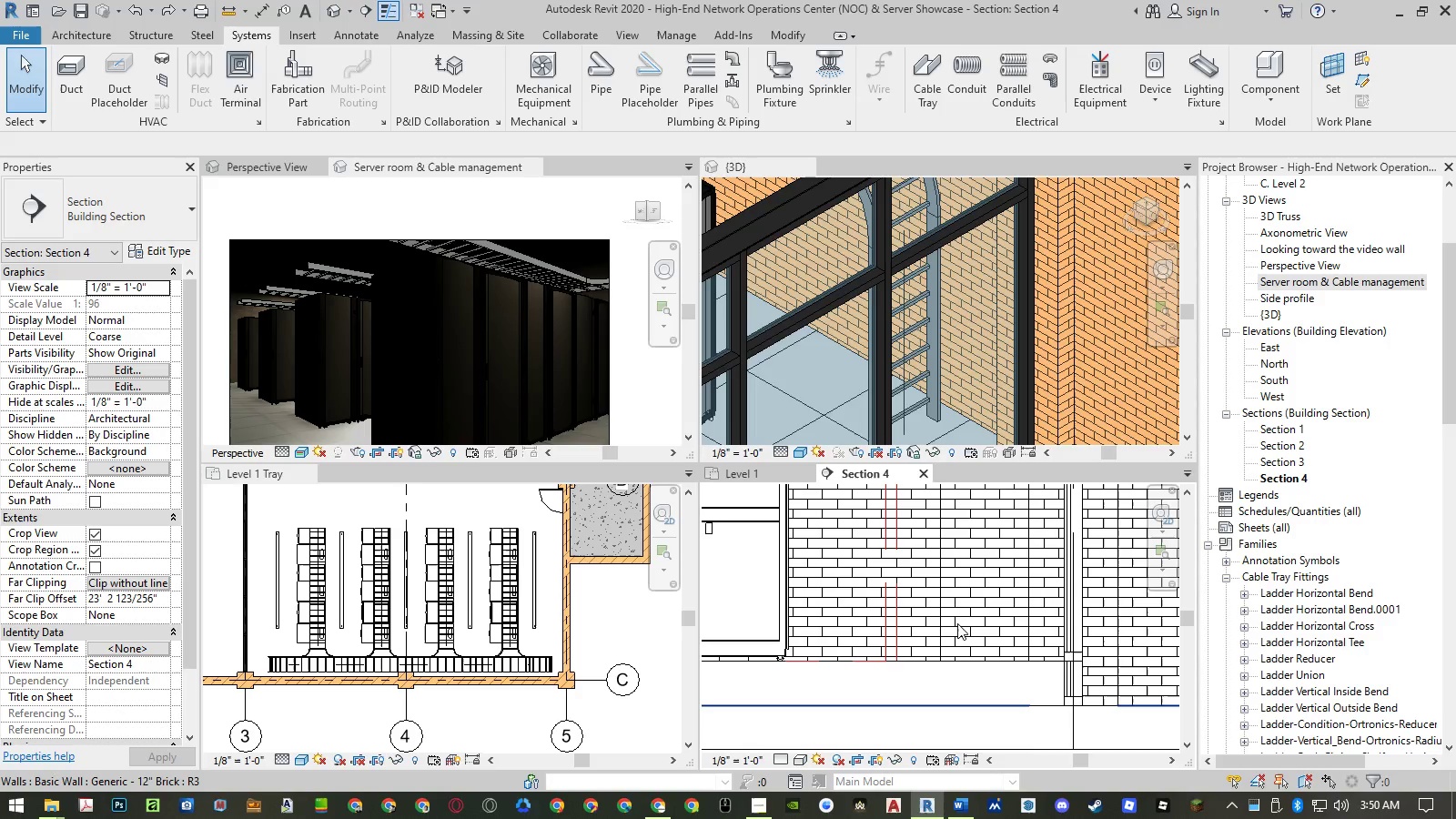 
scroll: coordinate [1065, 379], scroll_direction: down, amount: 17.0
 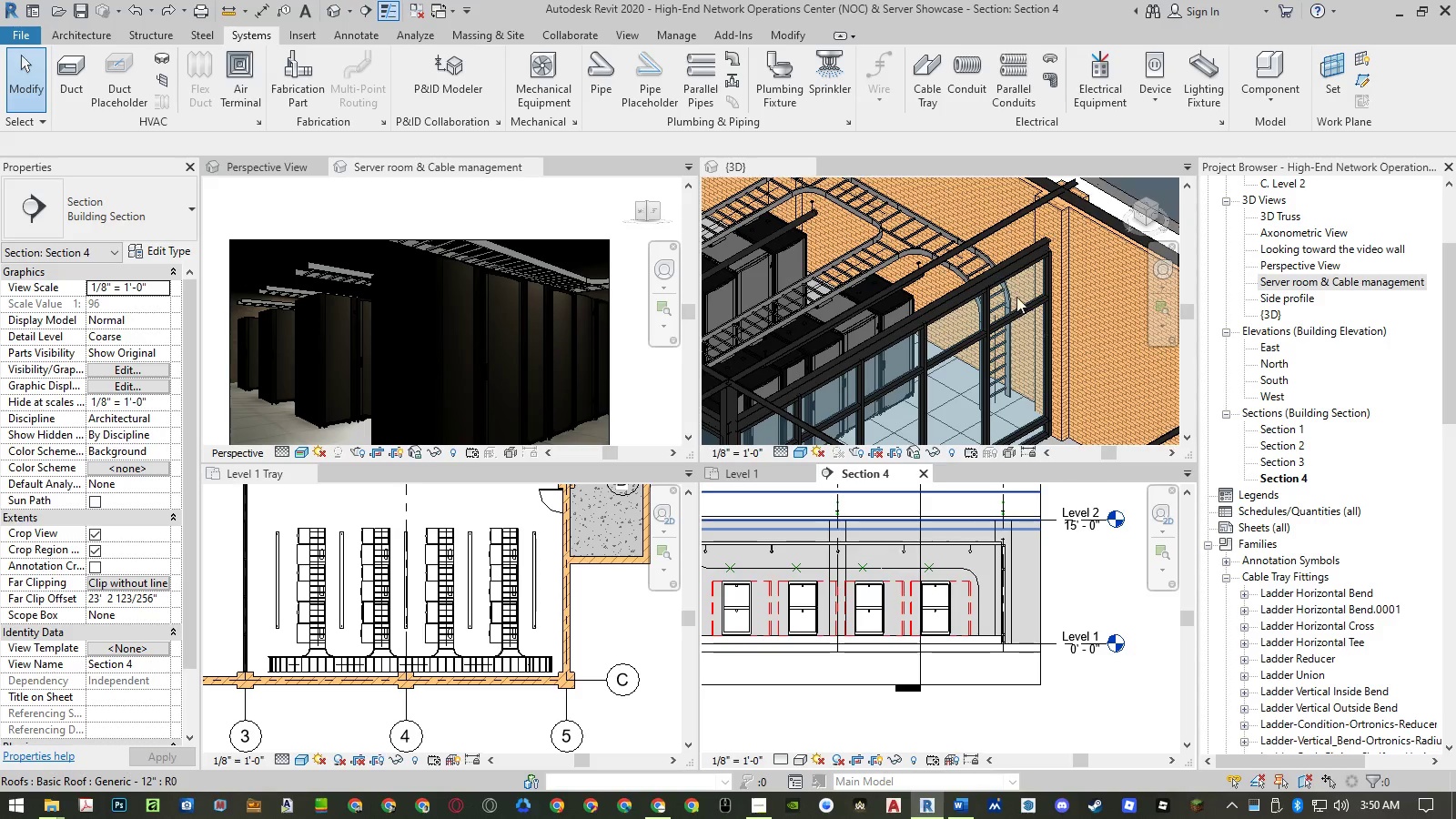 
scroll: coordinate [956, 234], scroll_direction: up, amount: 5.0
 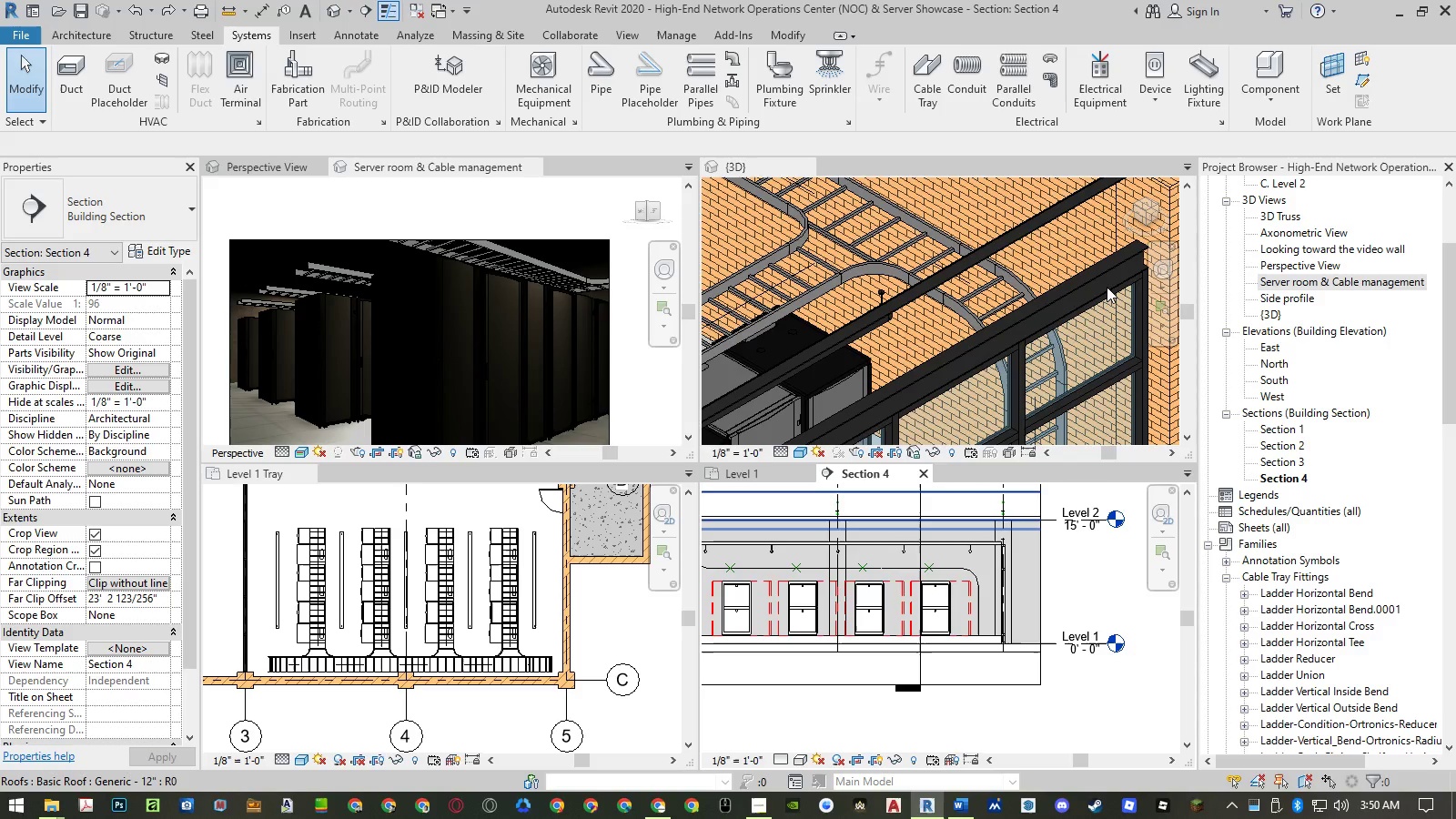 
scroll: coordinate [1030, 601], scroll_direction: down, amount: 5.0
 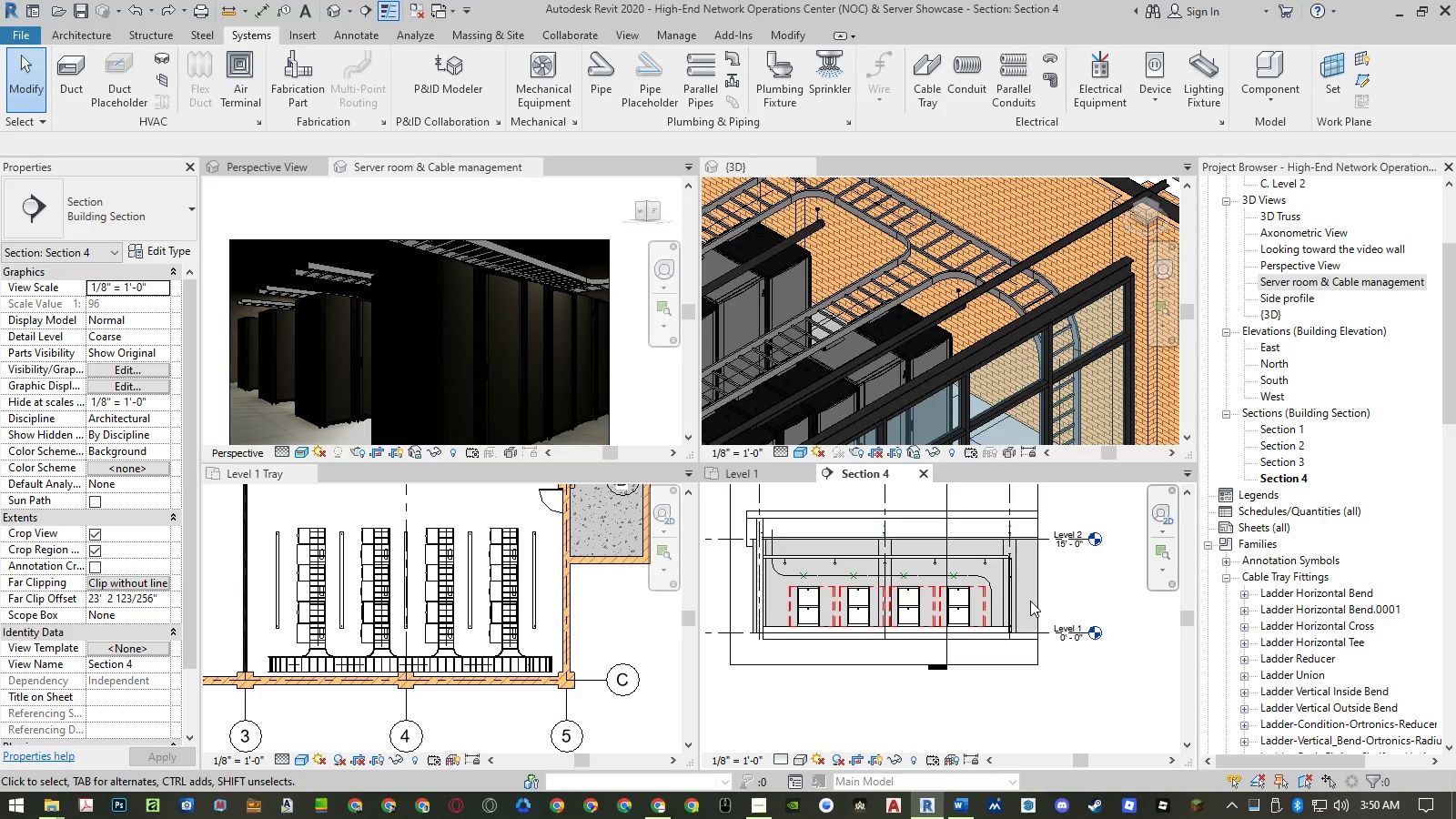 
wait(8.37)
 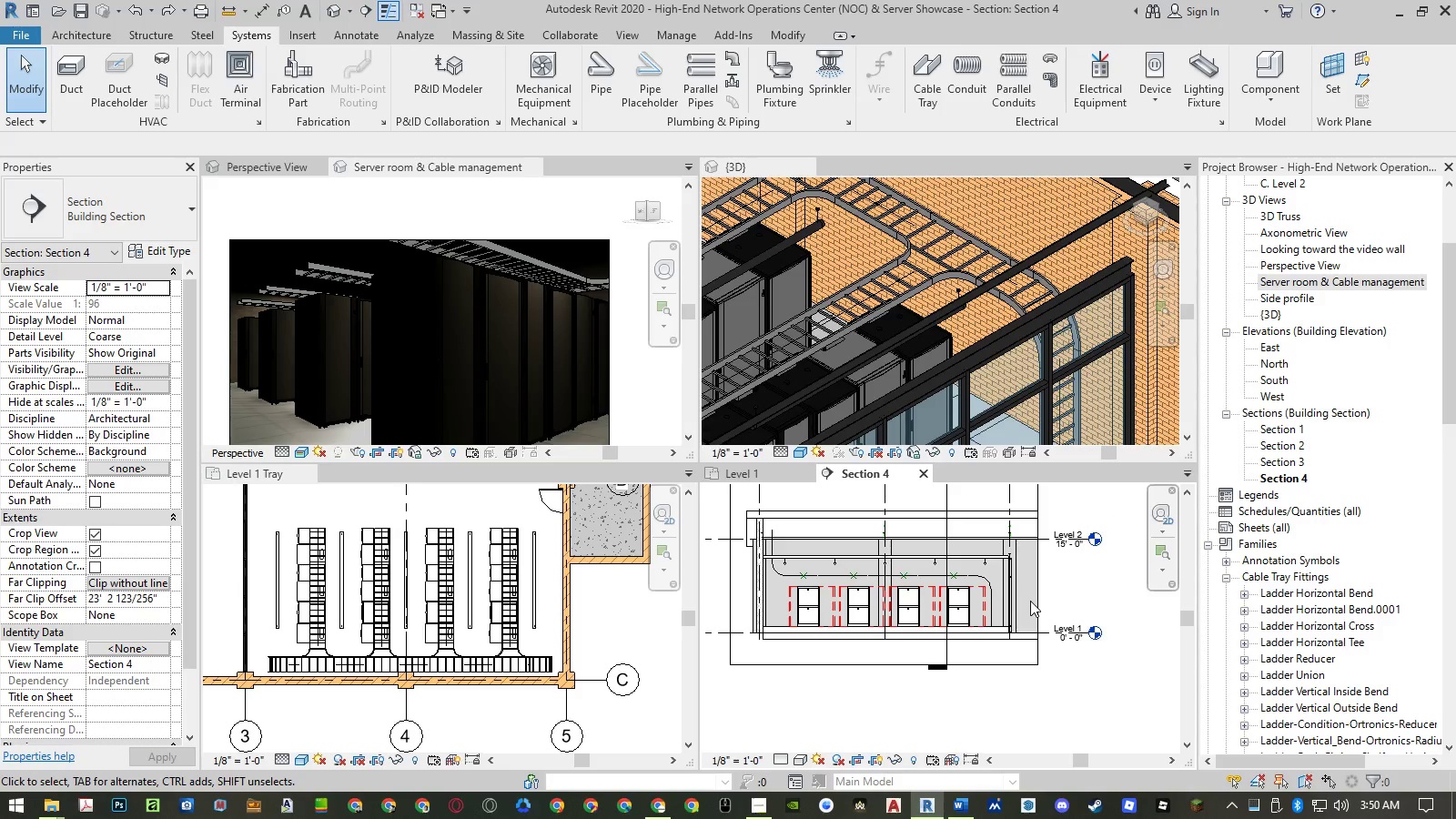 
scroll: coordinate [884, 619], scroll_direction: up, amount: 5.0
 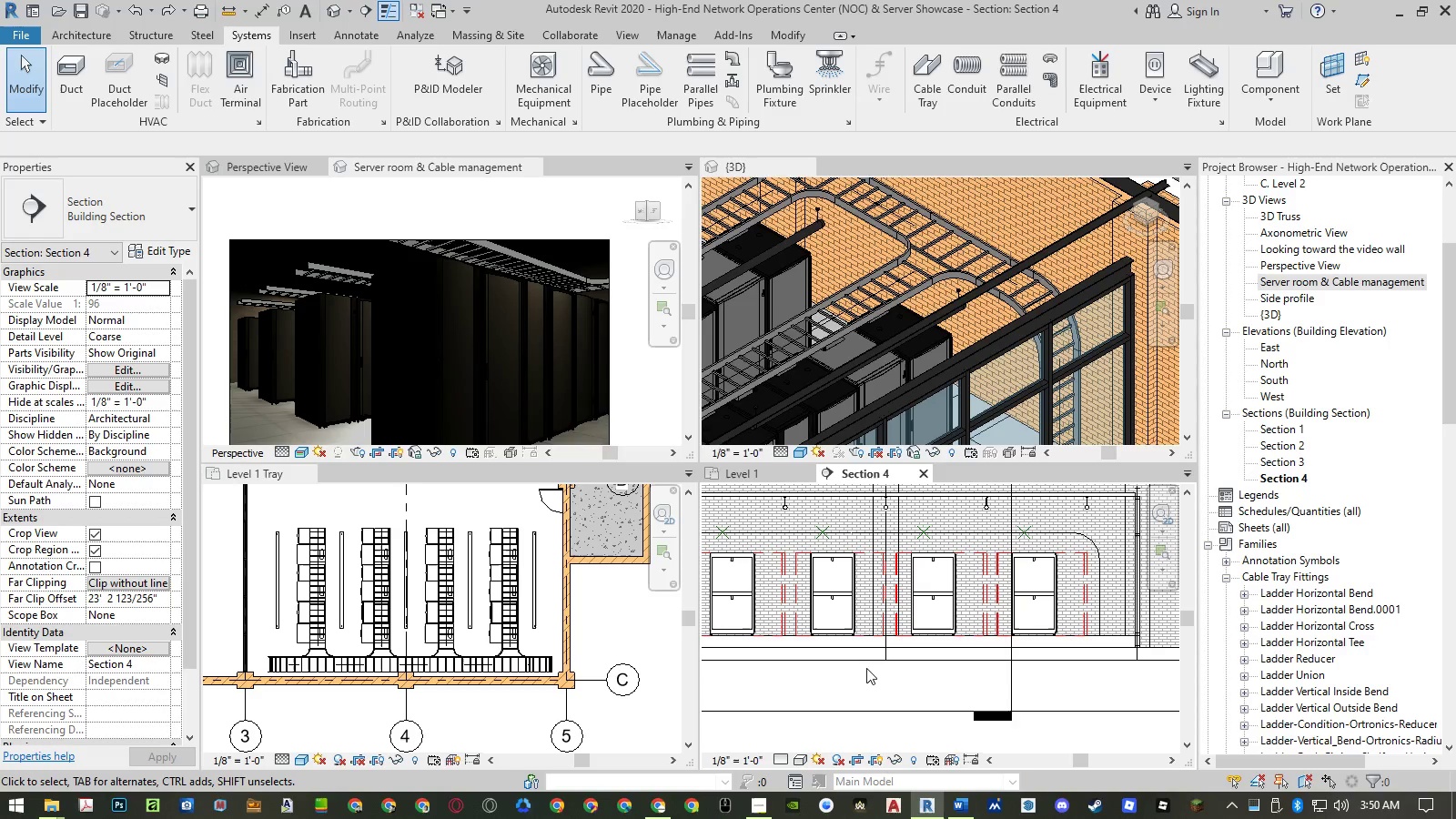 
scroll: coordinate [975, 648], scroll_direction: down, amount: 3.0
 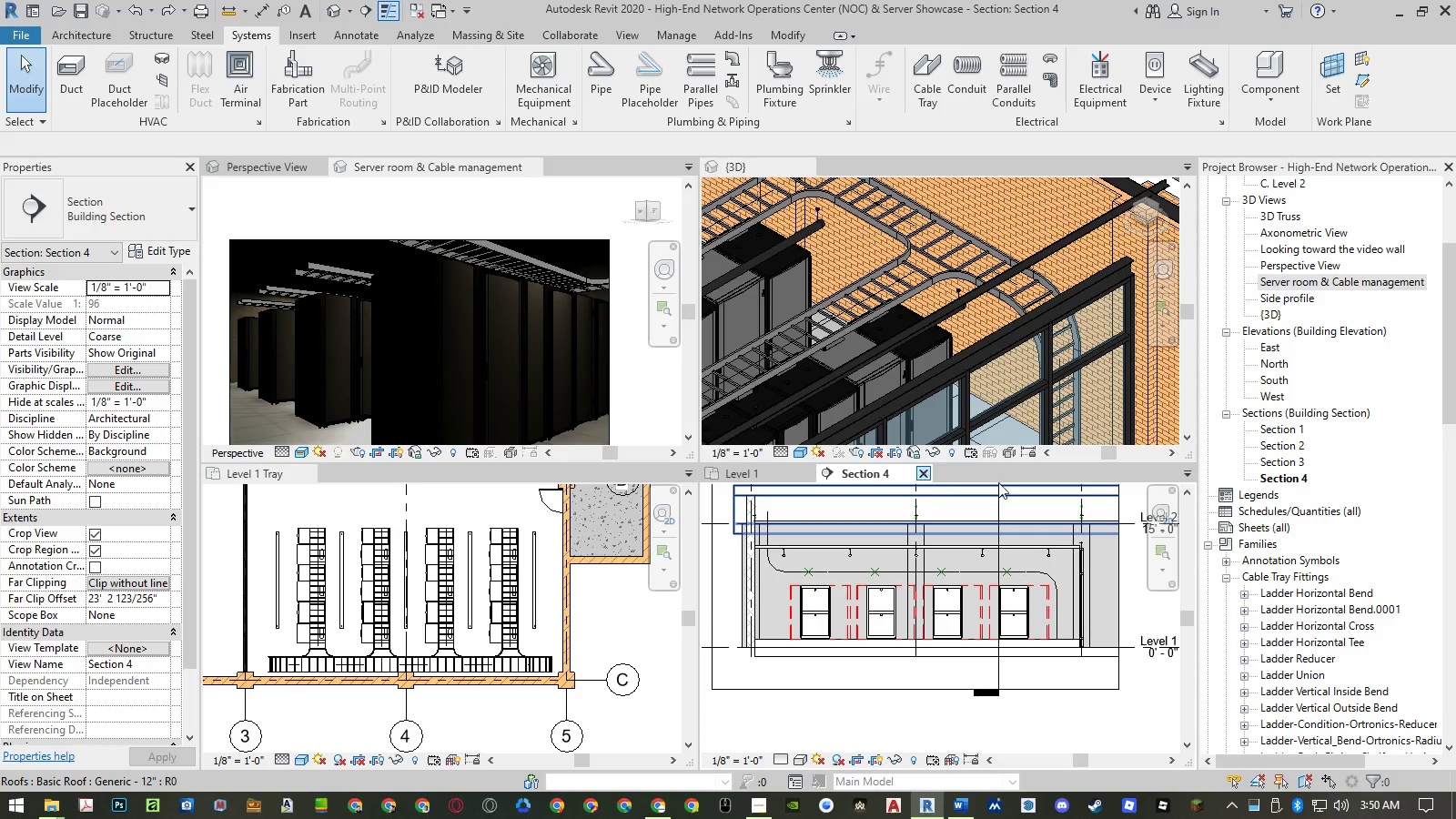 
right_click([1289, 484])
 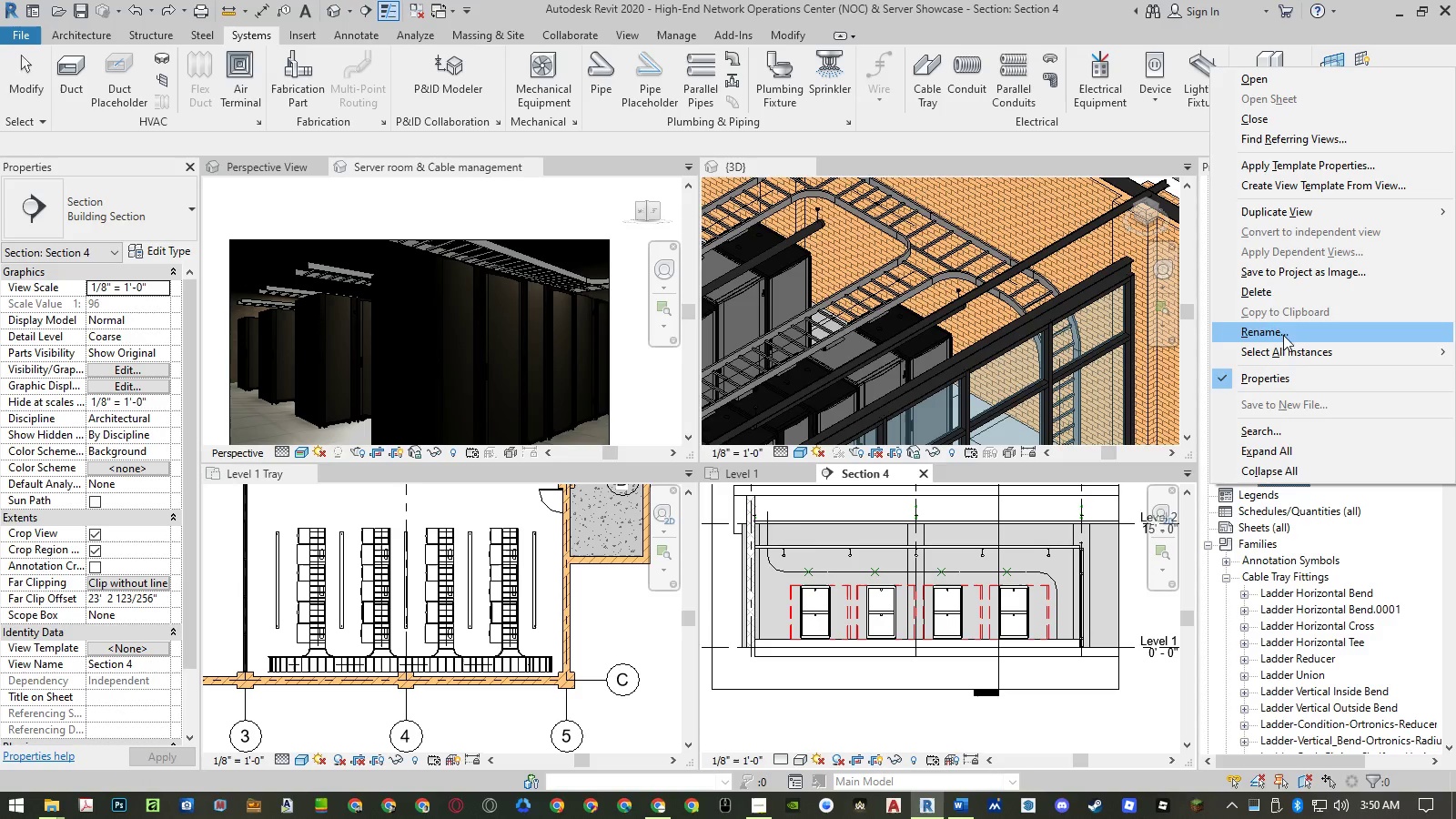 
left_click([1280, 293])
 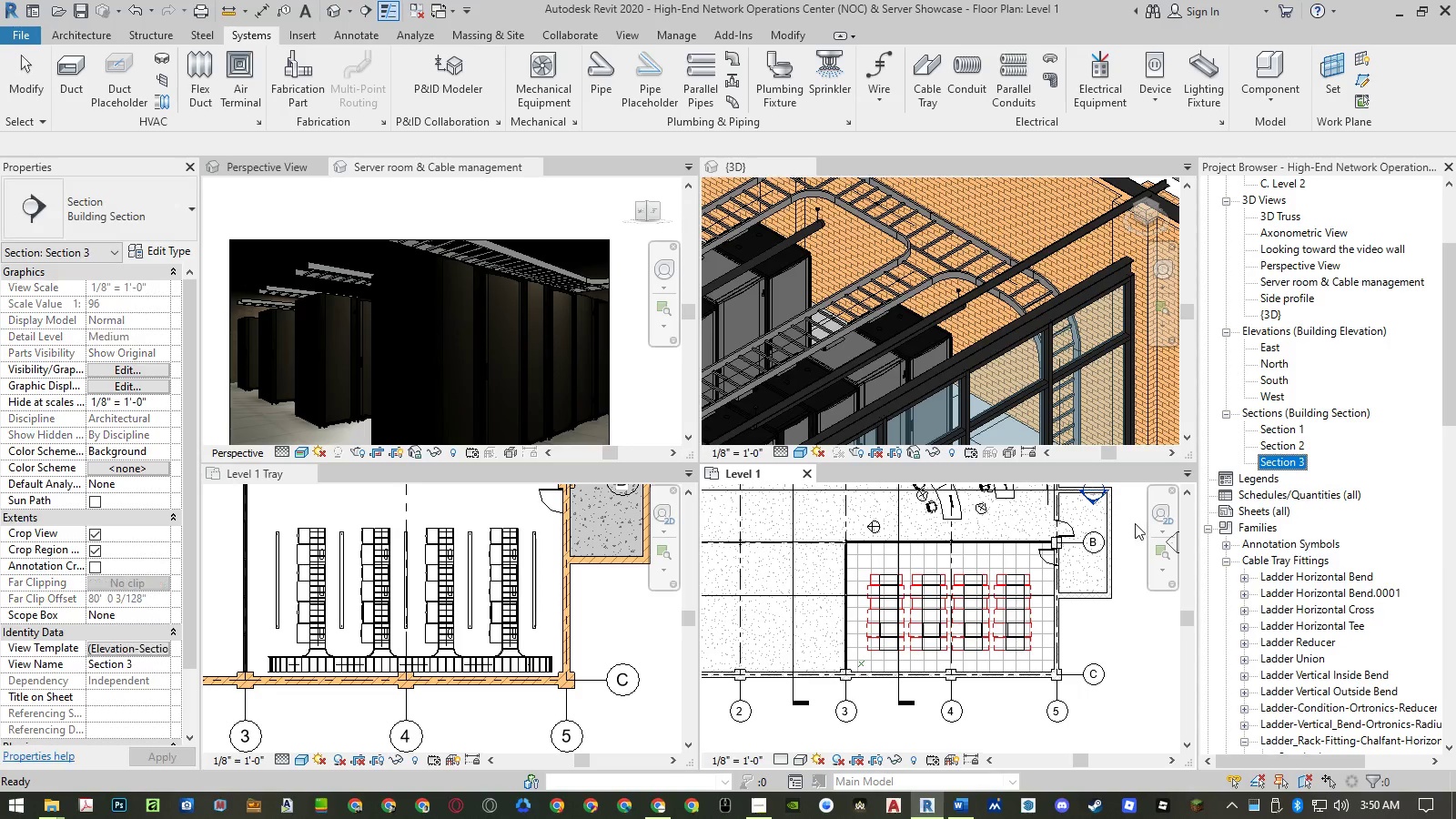 
scroll: coordinate [1090, 632], scroll_direction: down, amount: 3.0
 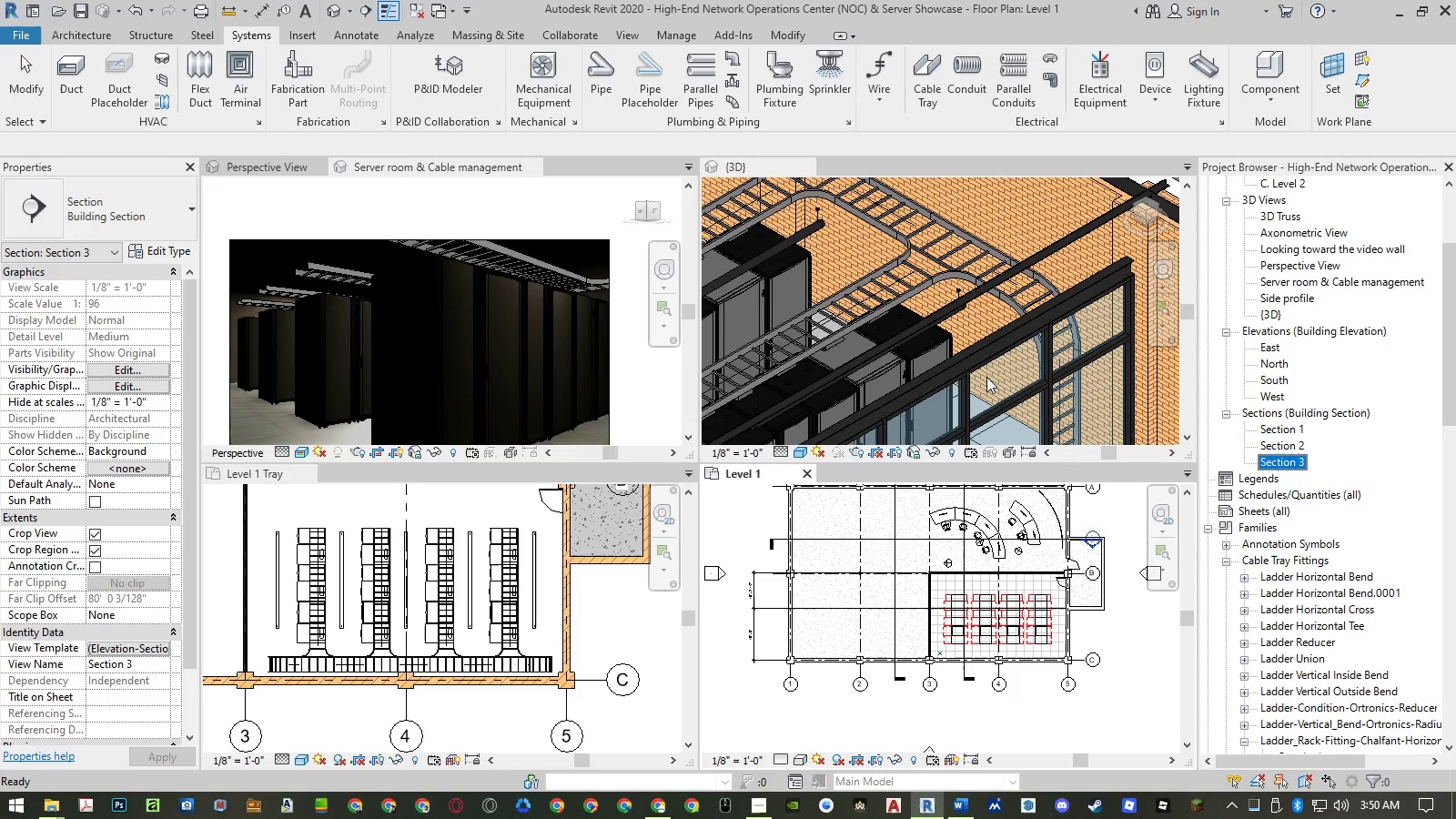 
wait(16.2)
 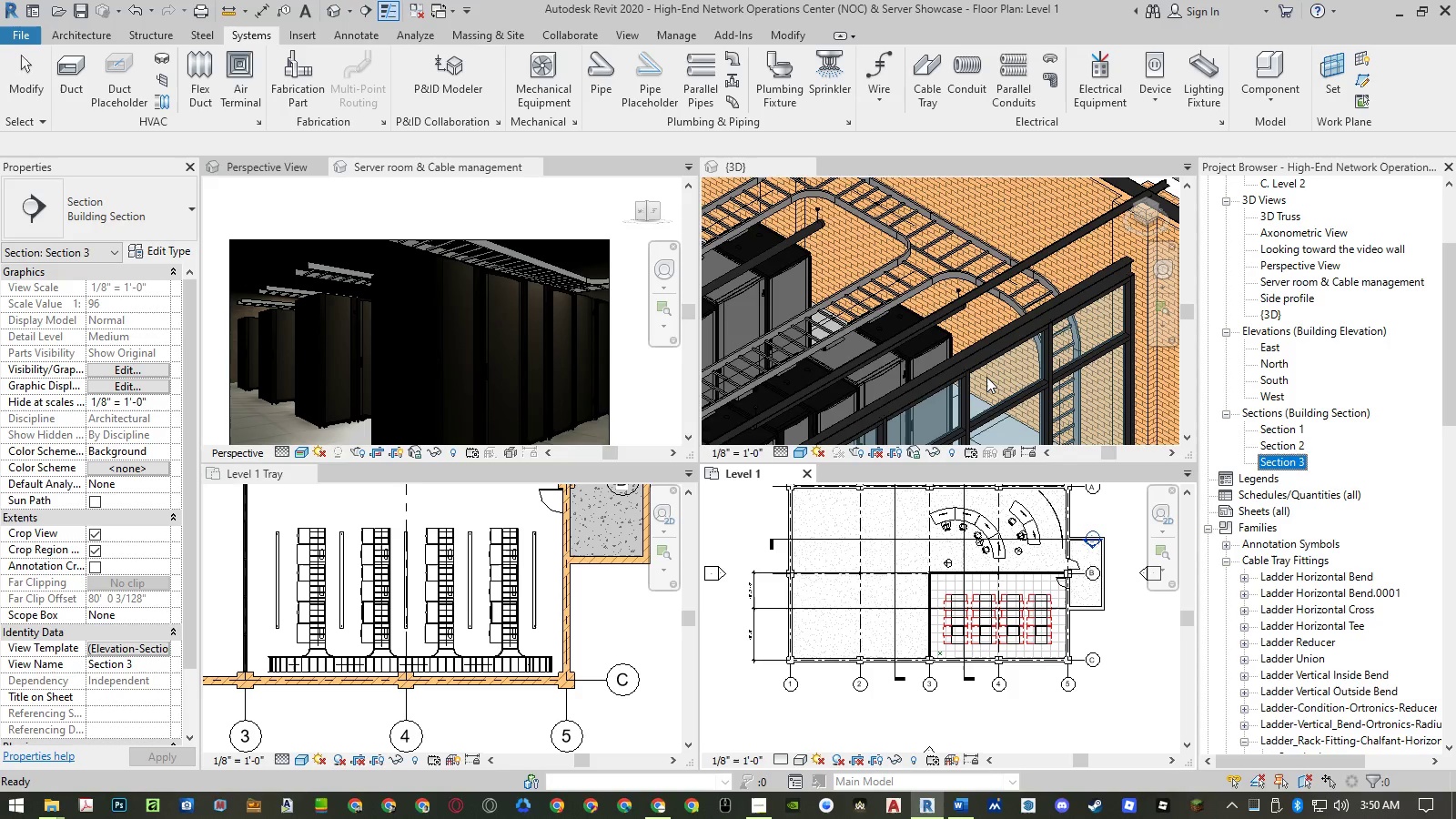 
scroll: coordinate [945, 598], scroll_direction: down, amount: 5.0
 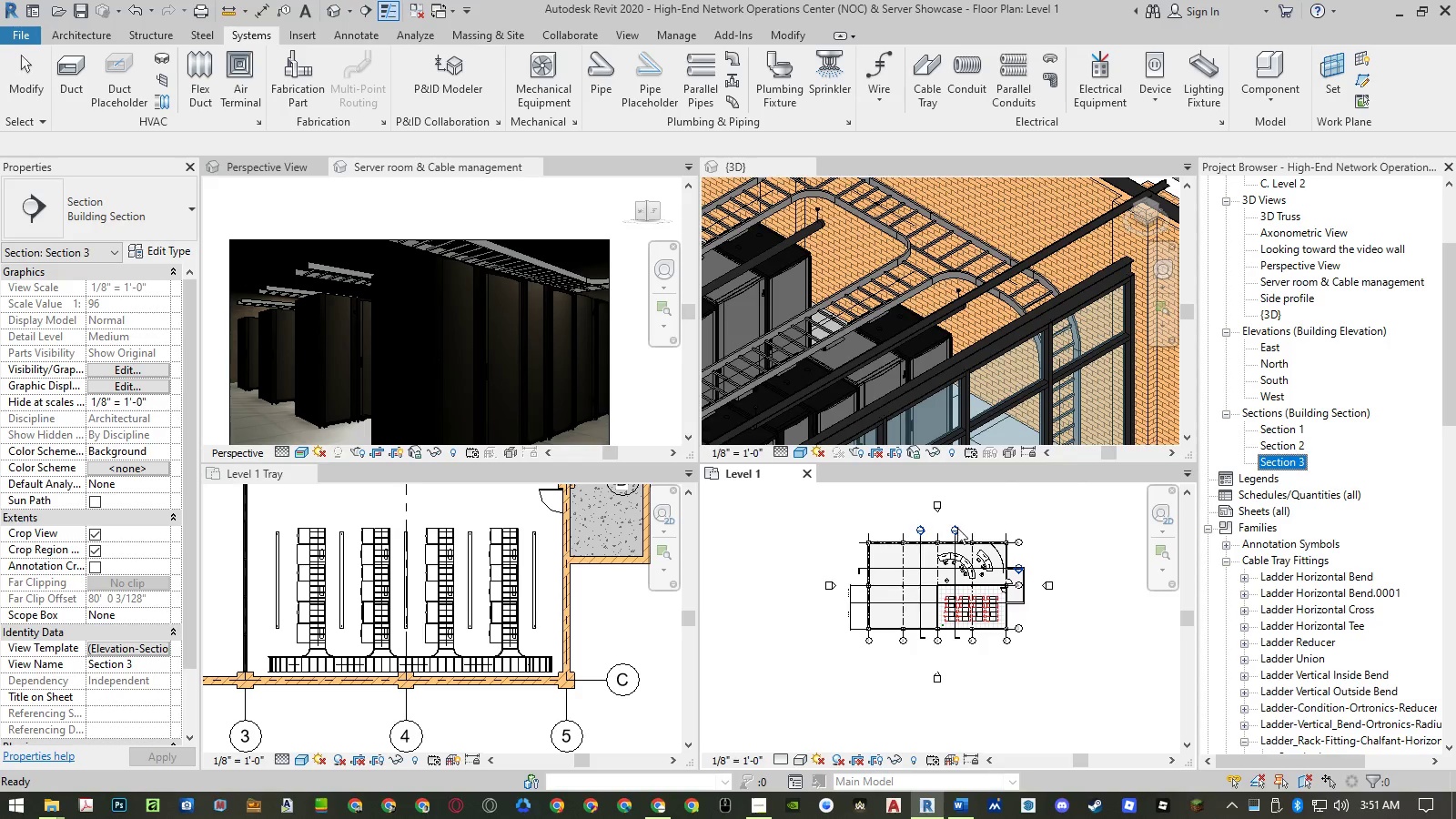 
left_click([966, 526])
 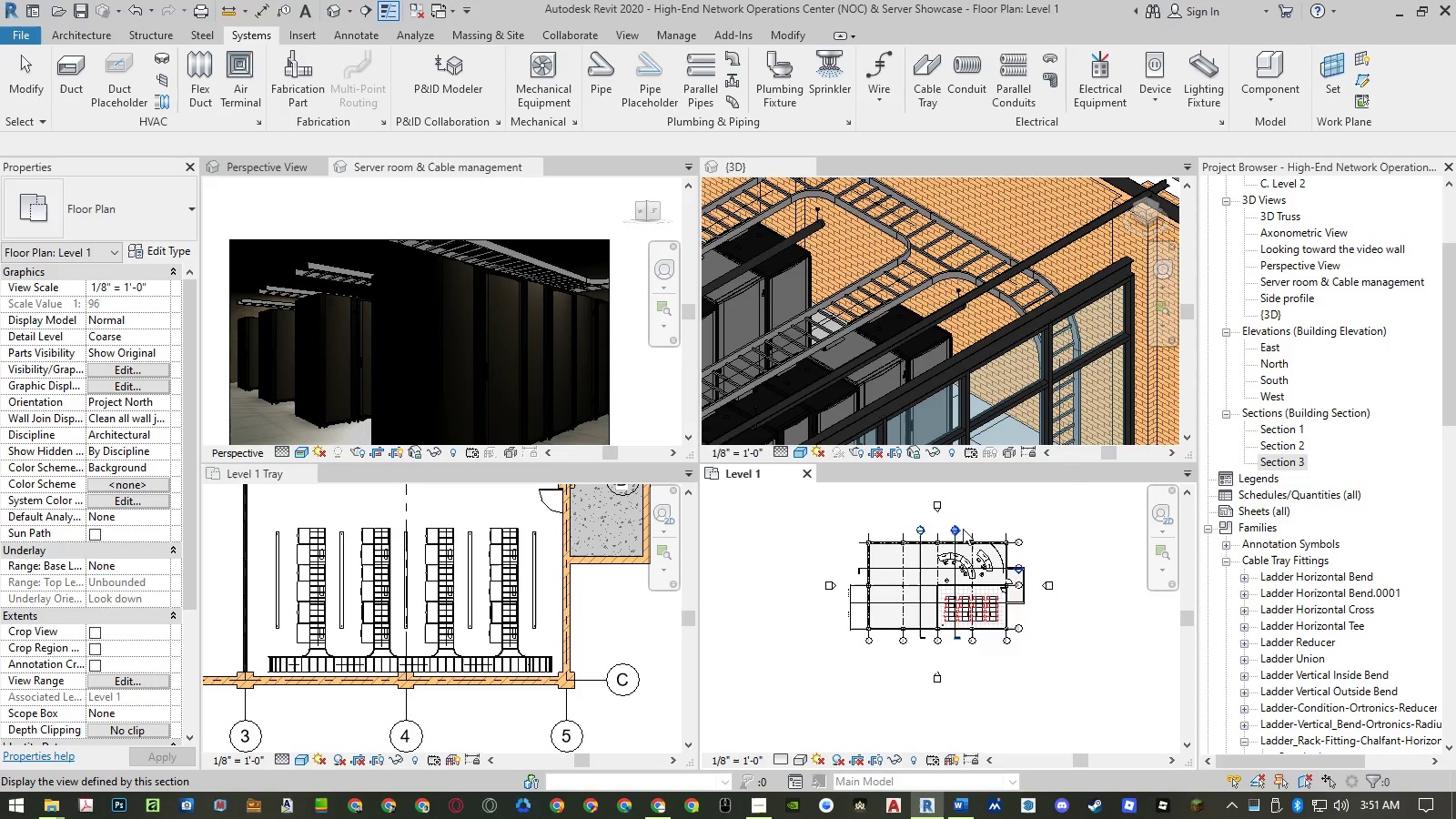 
double_click([958, 531])
 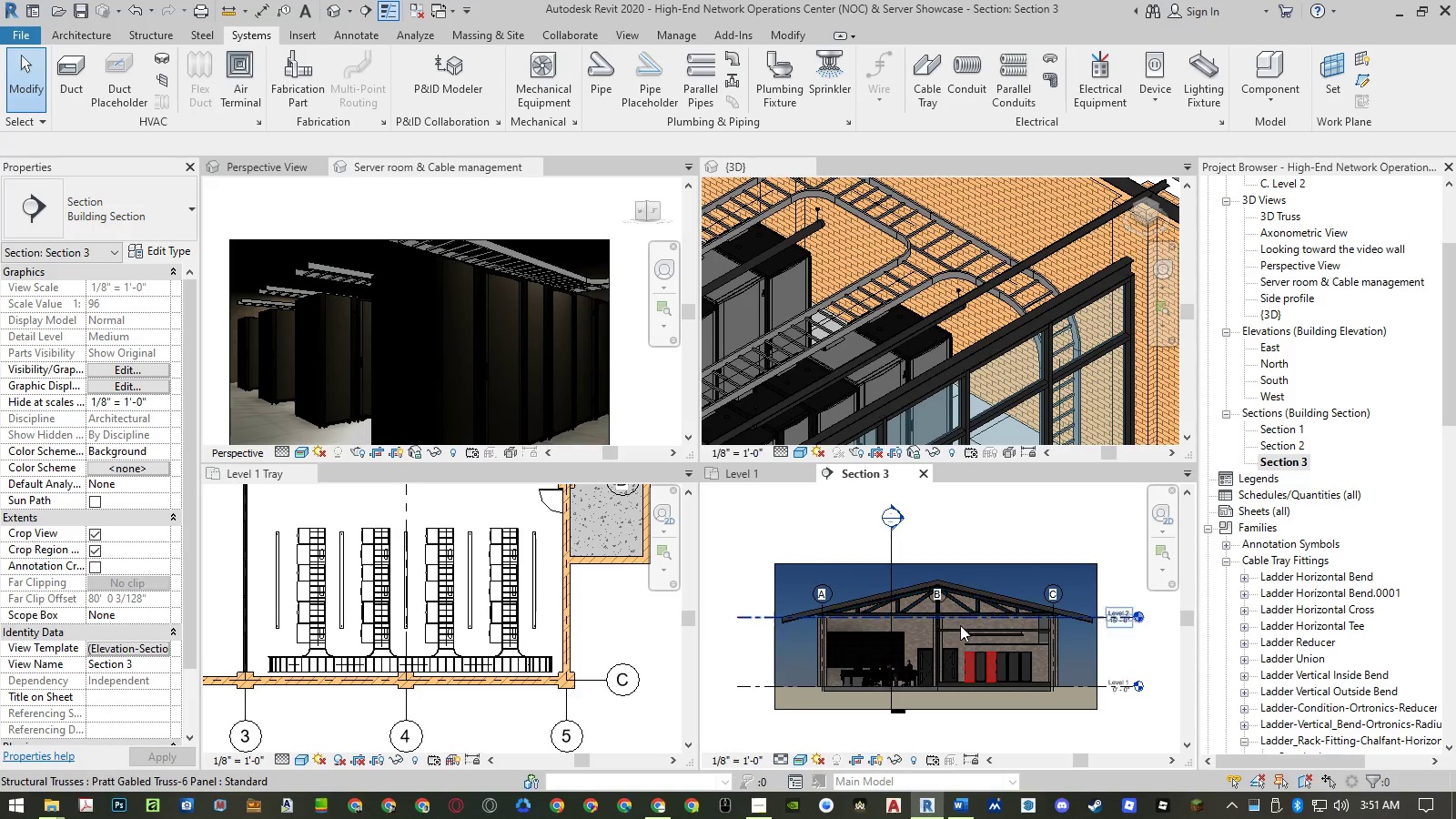 
scroll: coordinate [958, 531], scroll_direction: up, amount: 5.0
 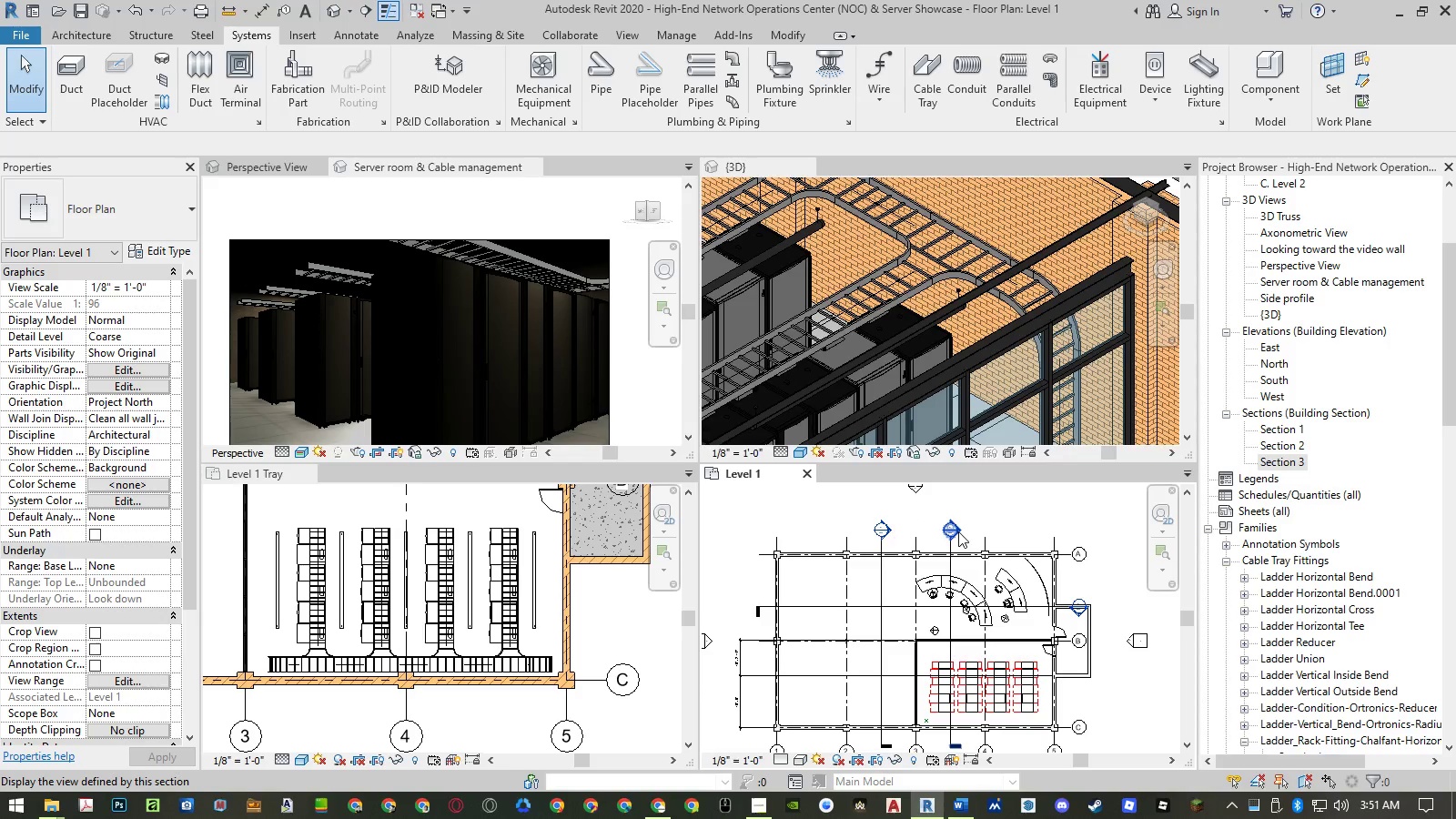 
wait(5.83)
 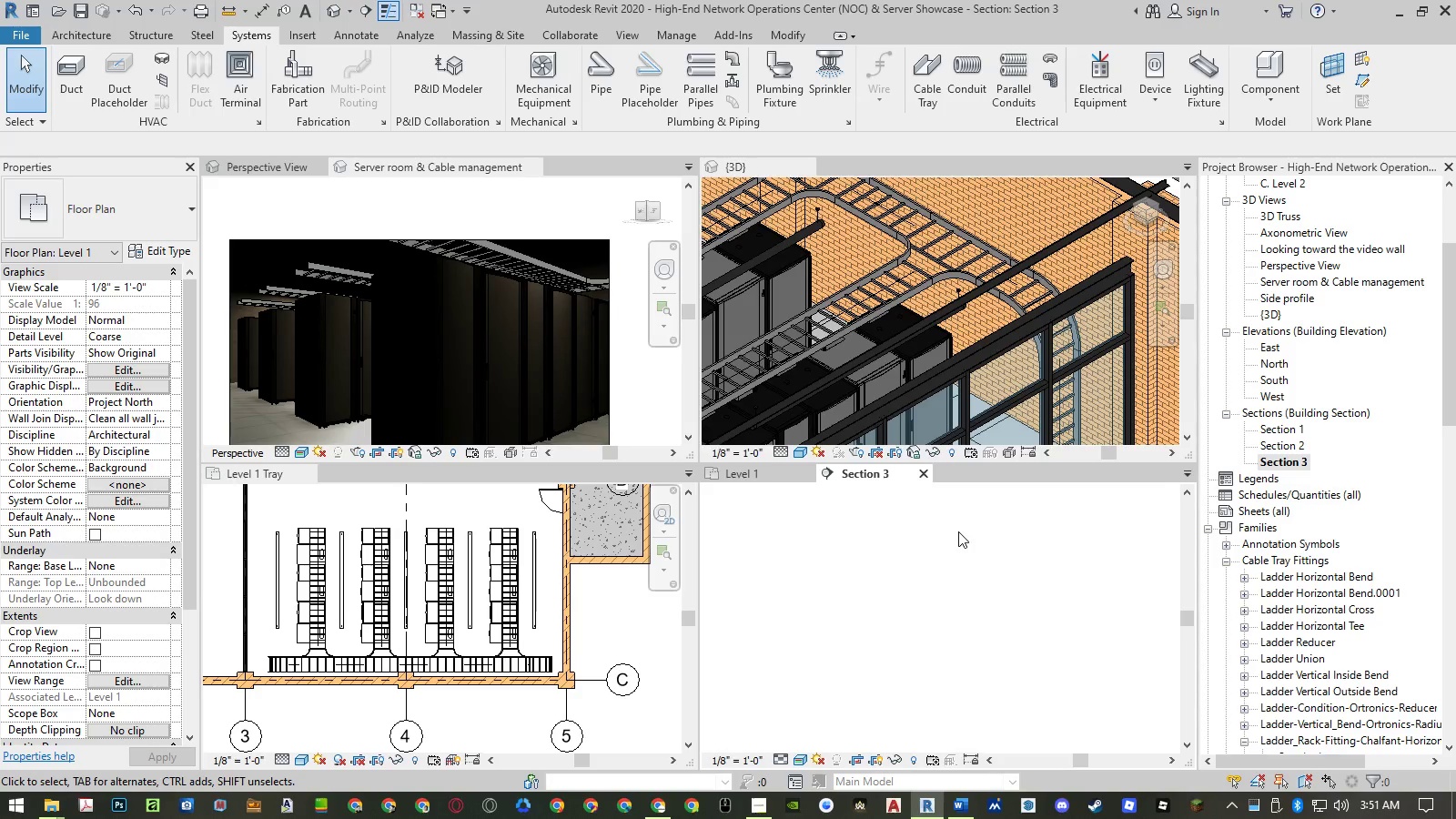 
mouse_move([797, 759])
 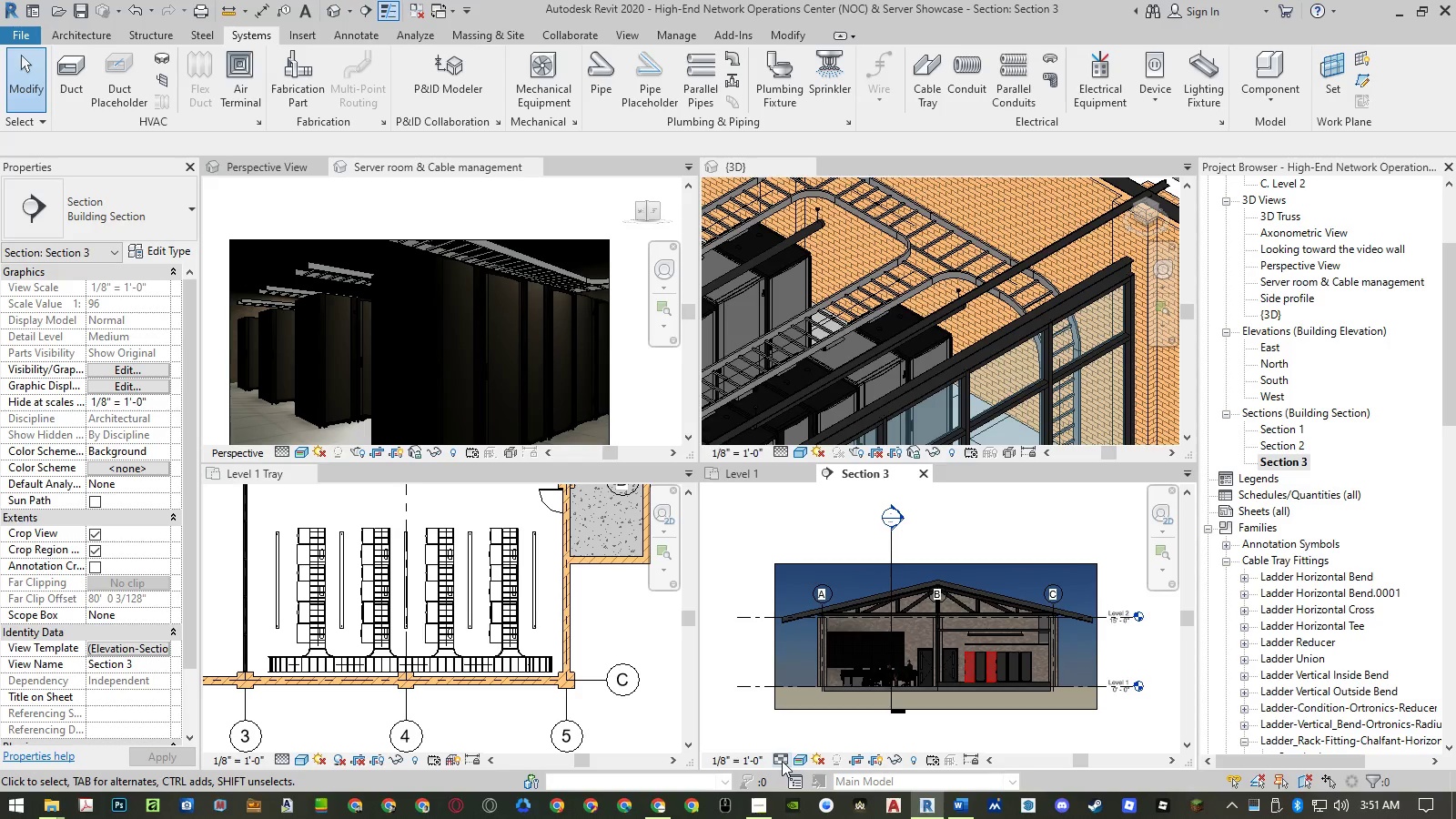 
left_click([782, 761])
 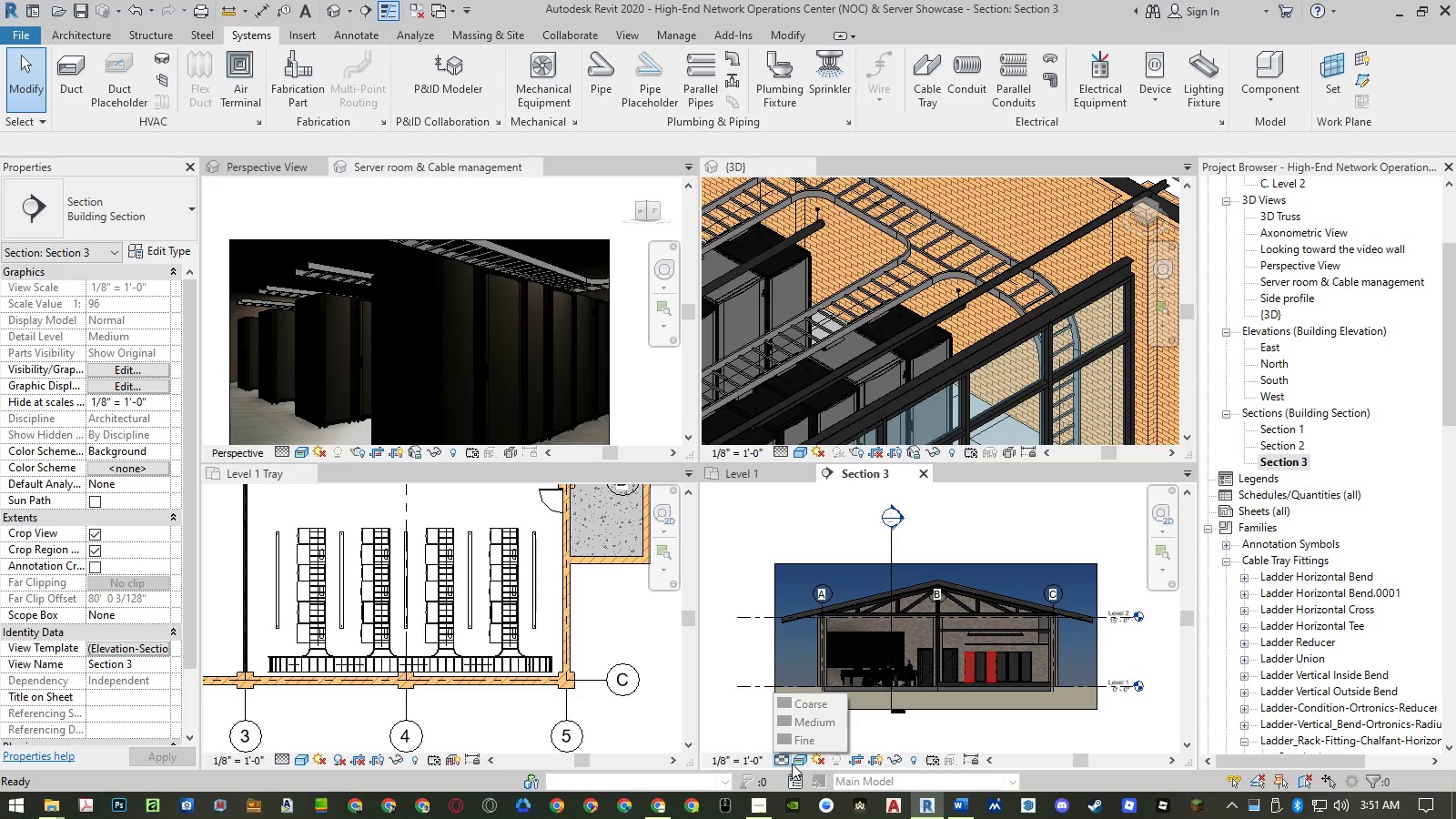 
left_click([731, 734])
 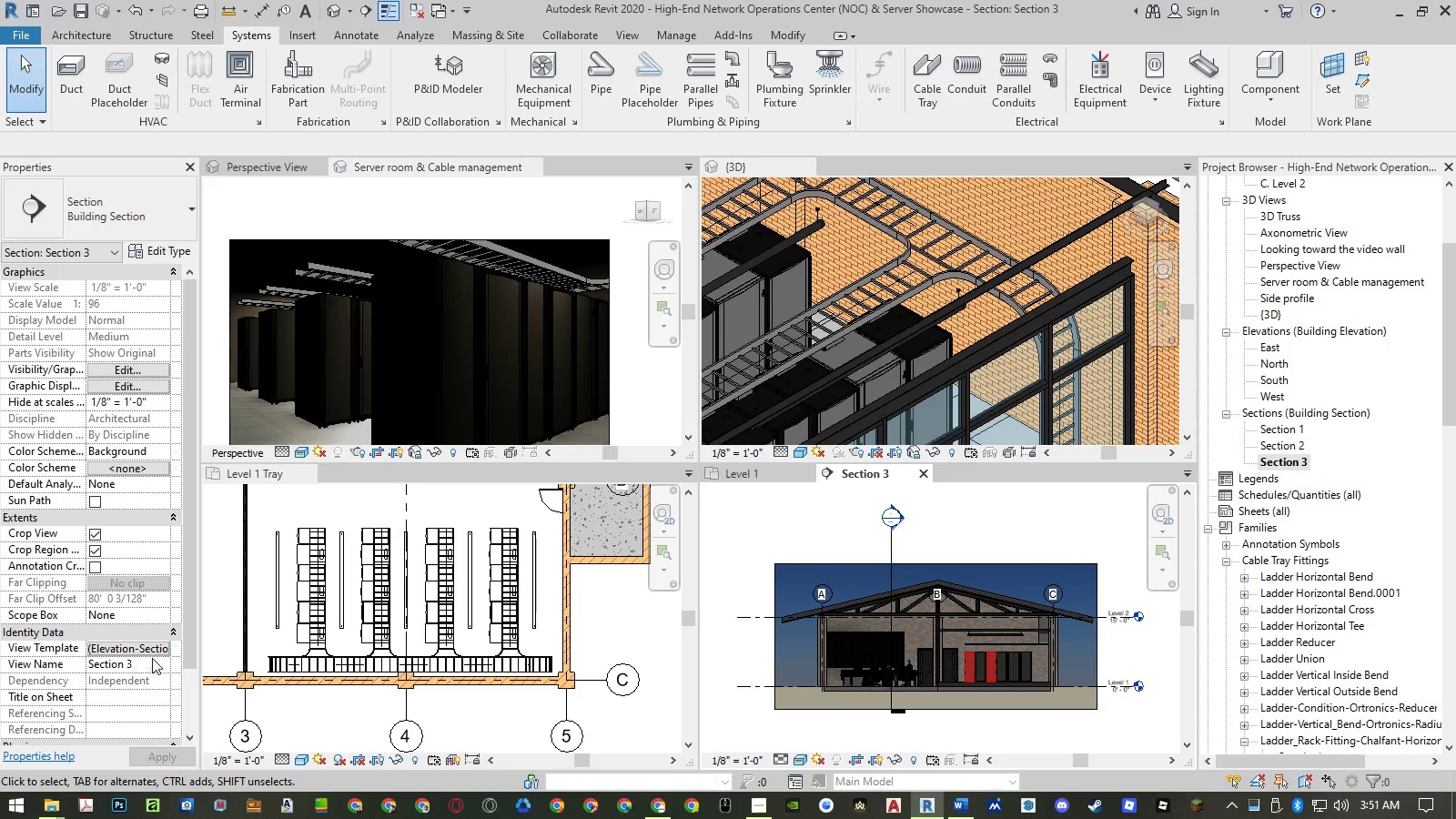 
left_click([149, 647])
 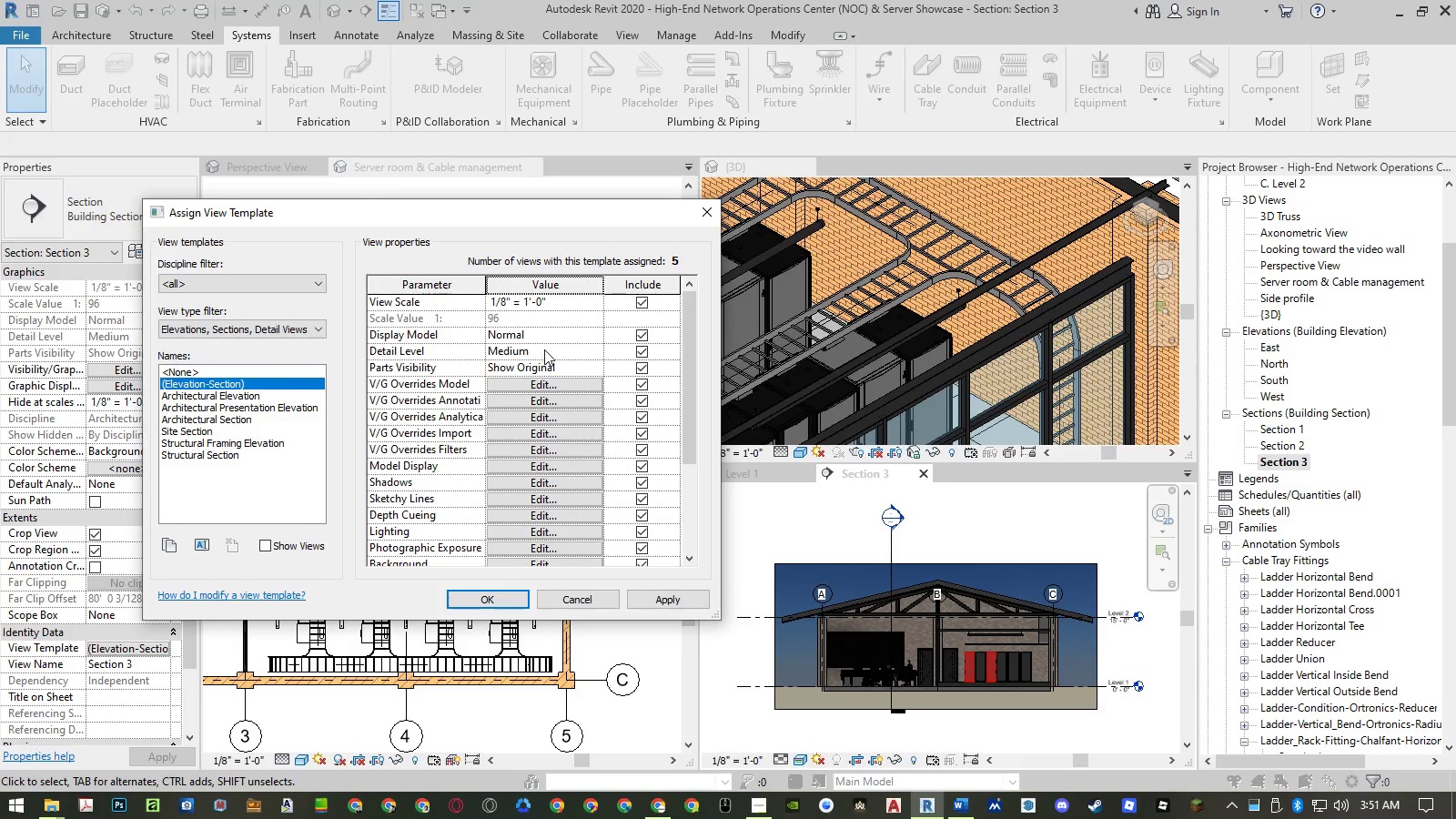 
left_click([599, 331])
 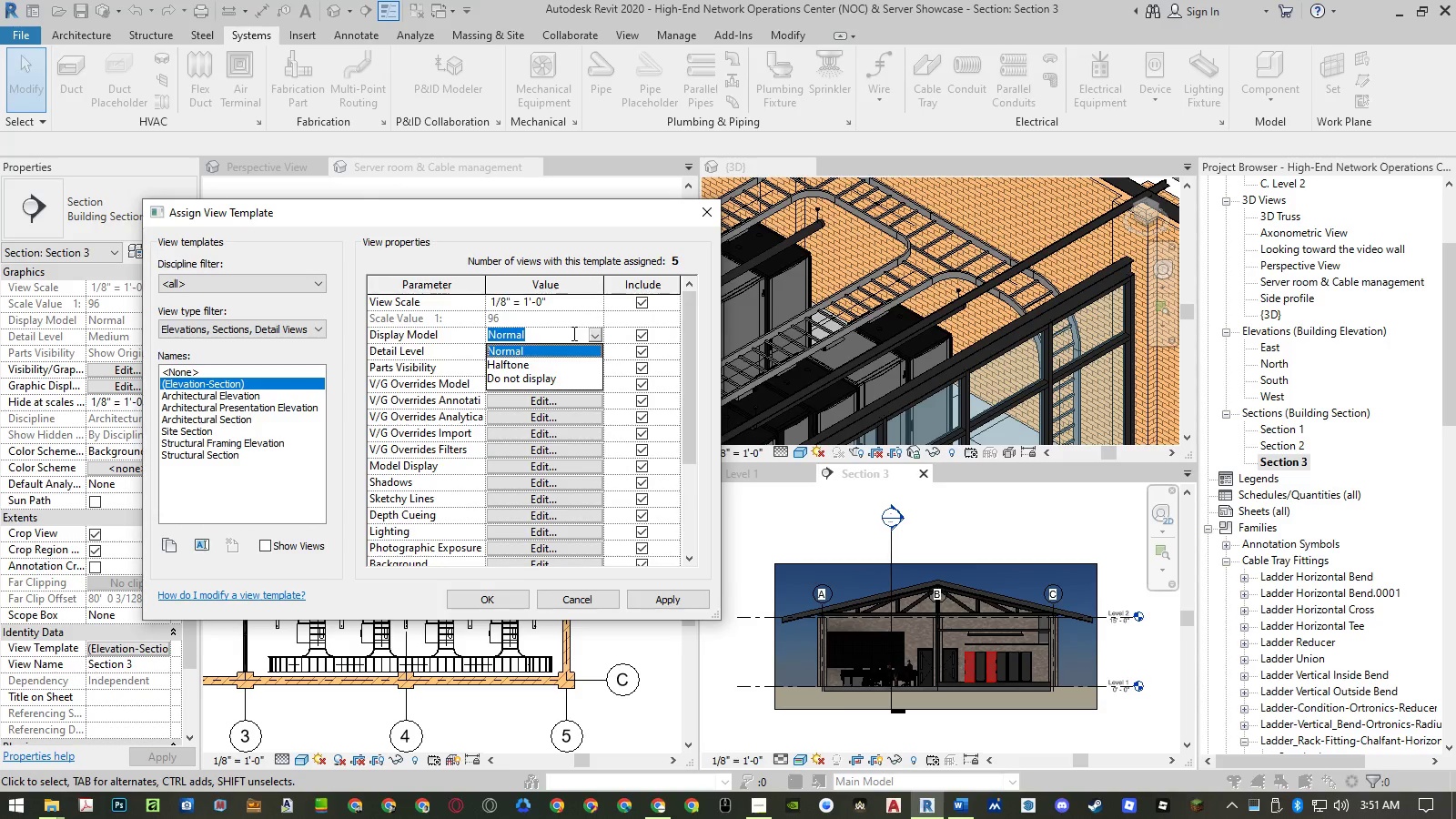 
left_click([447, 353])
 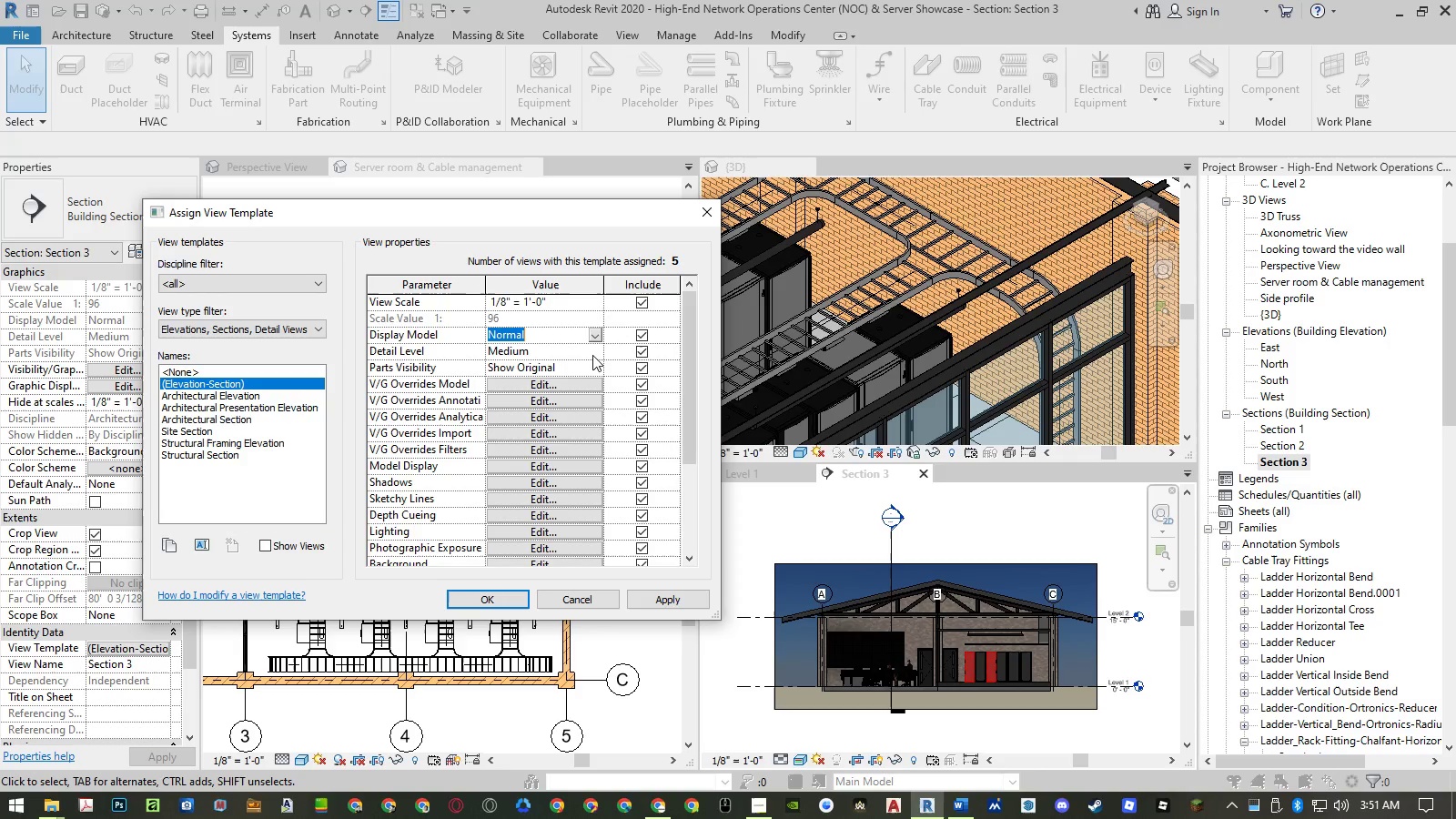 
left_click([592, 355])
 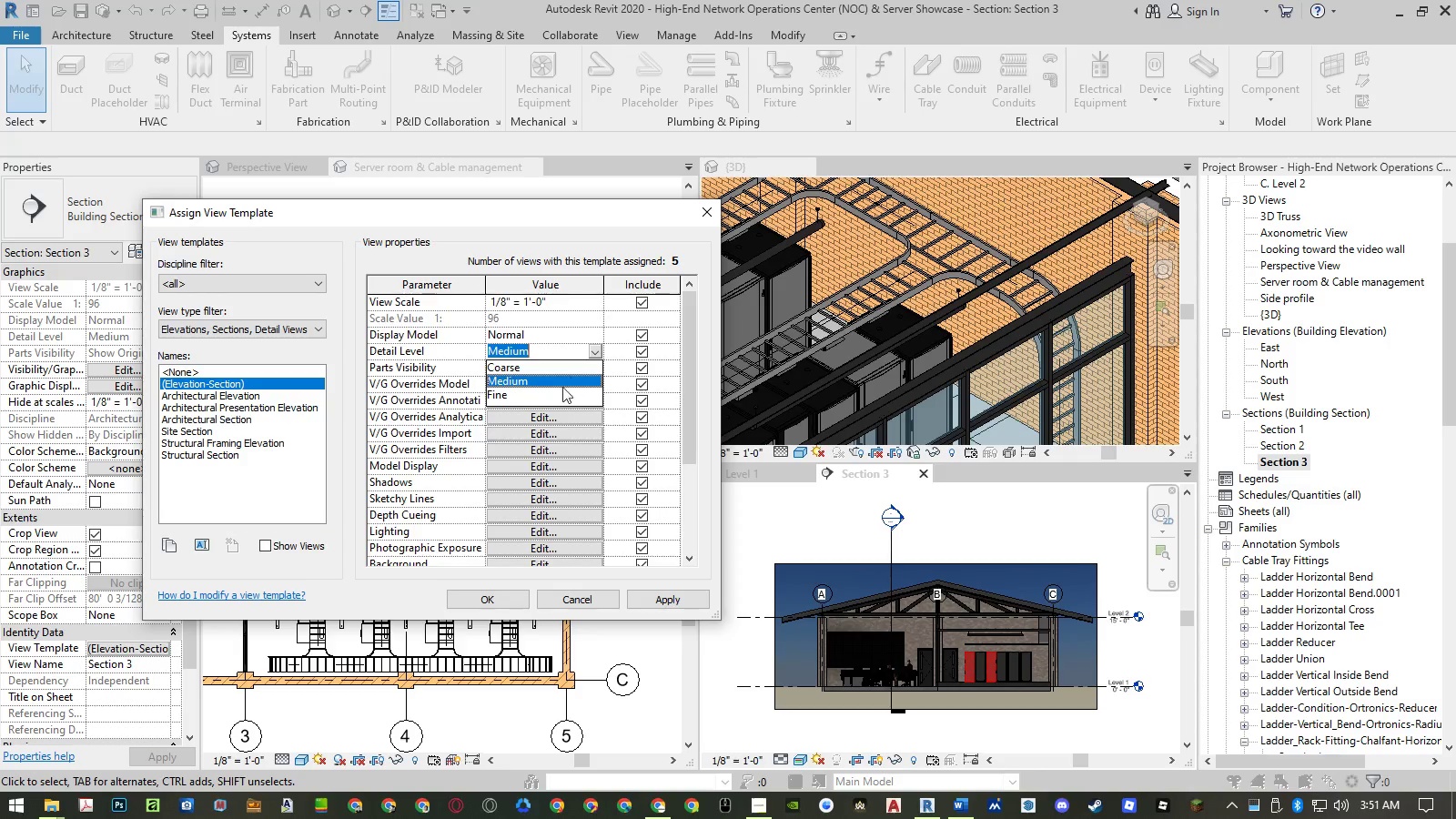 
left_click([557, 393])
 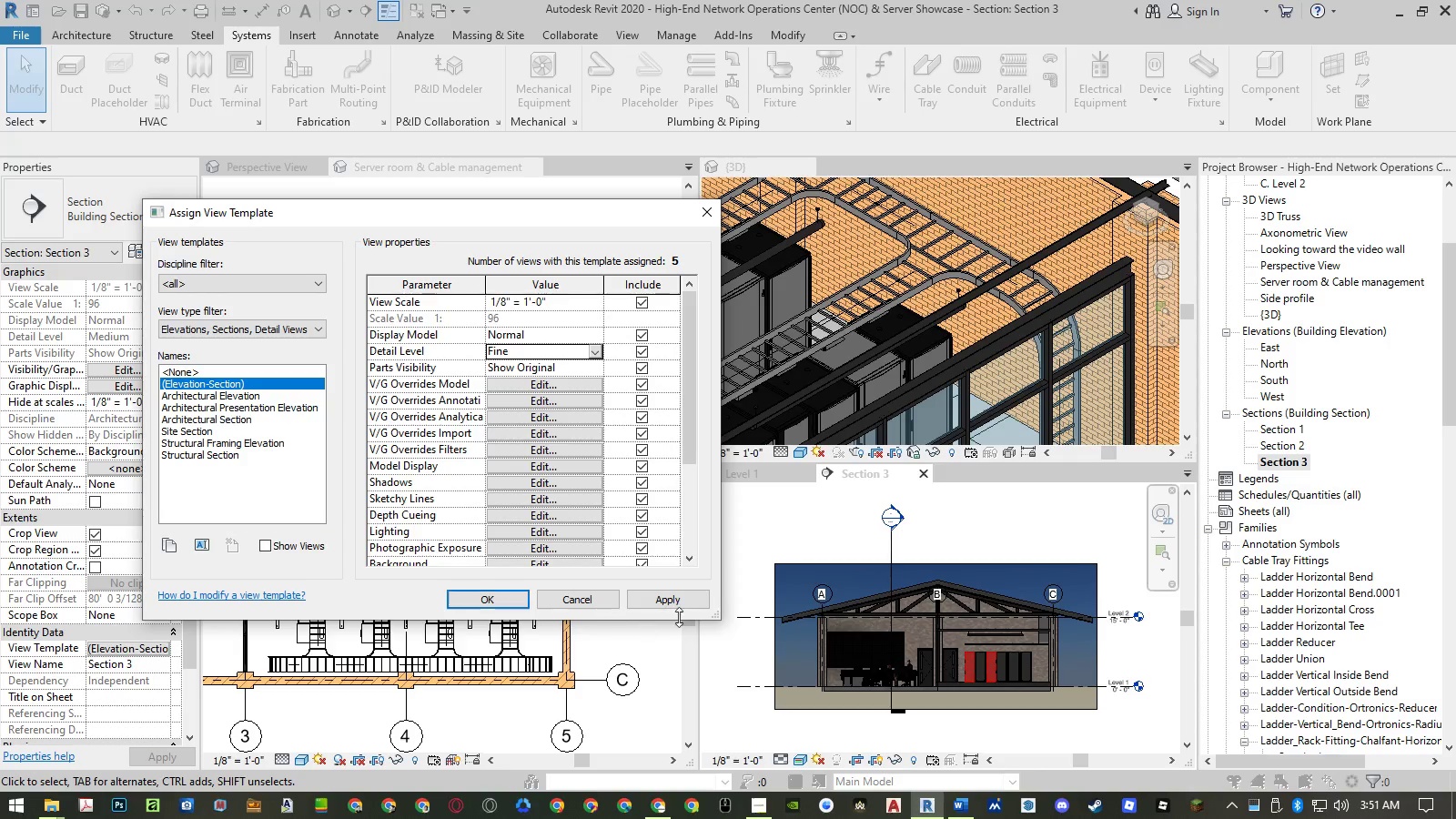 
left_click([683, 602])
 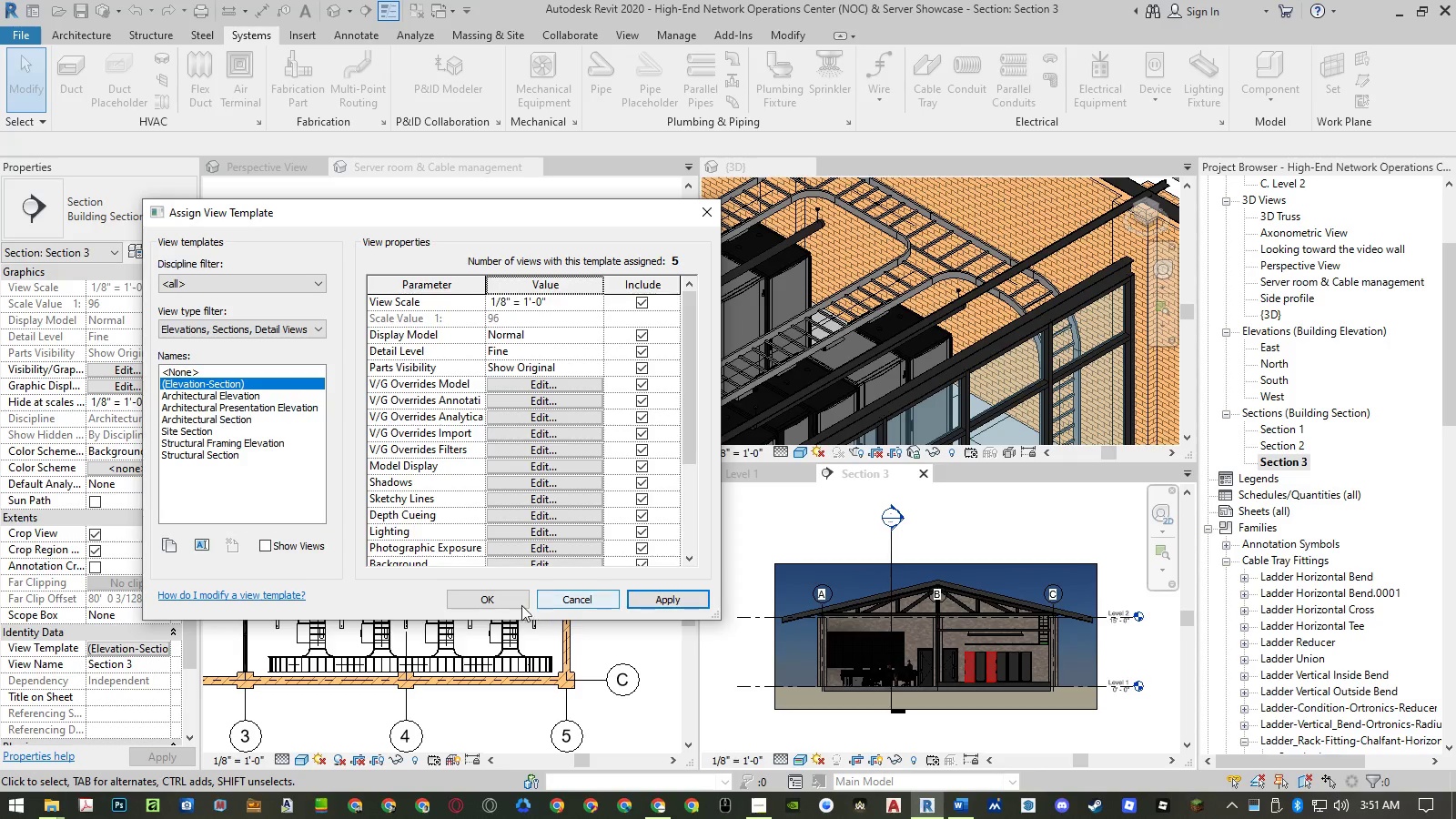 
left_click([481, 598])
 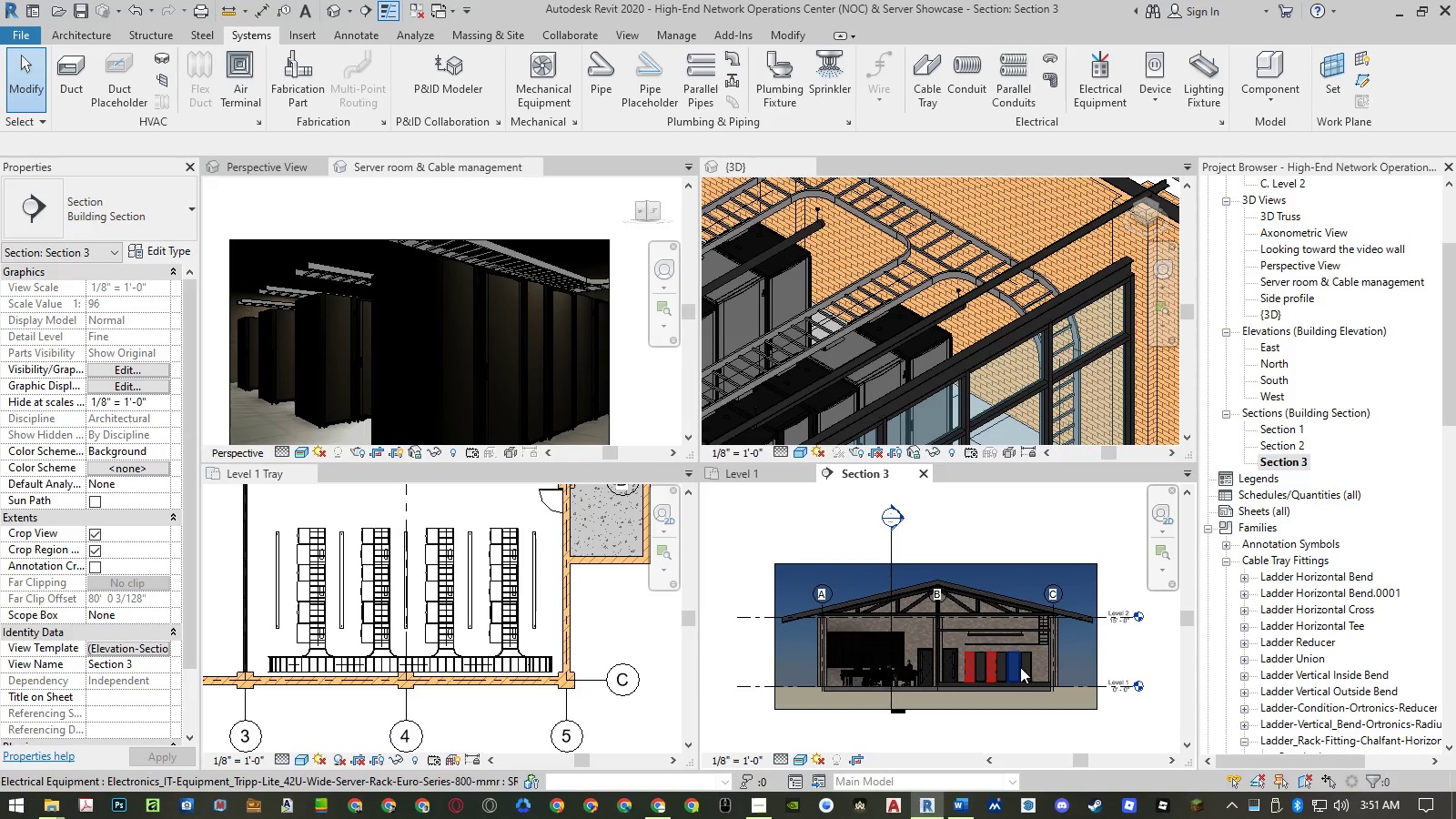 
scroll: coordinate [1066, 642], scroll_direction: up, amount: 14.0
 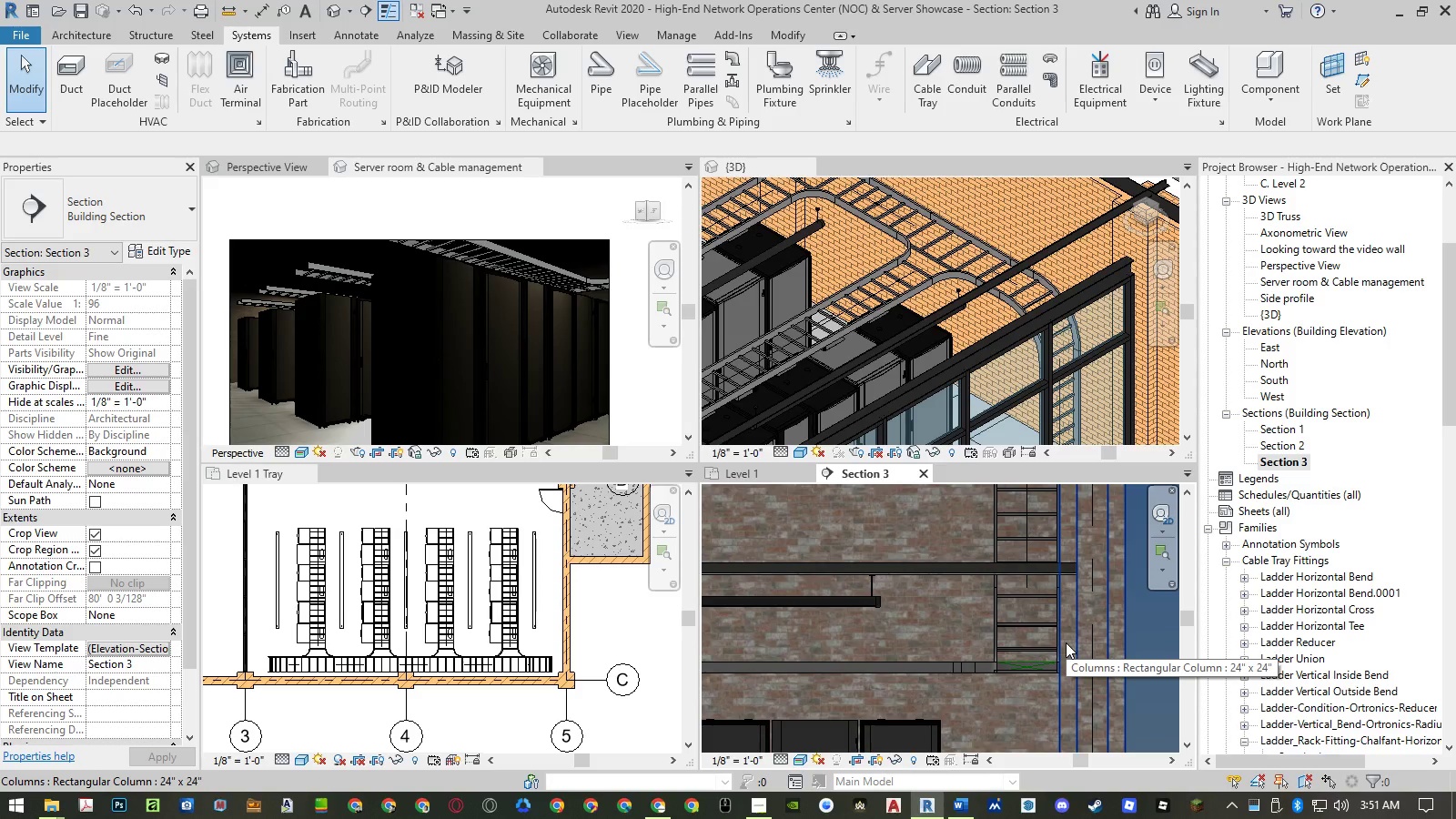 
scroll: coordinate [1066, 642], scroll_direction: down, amount: 7.0
 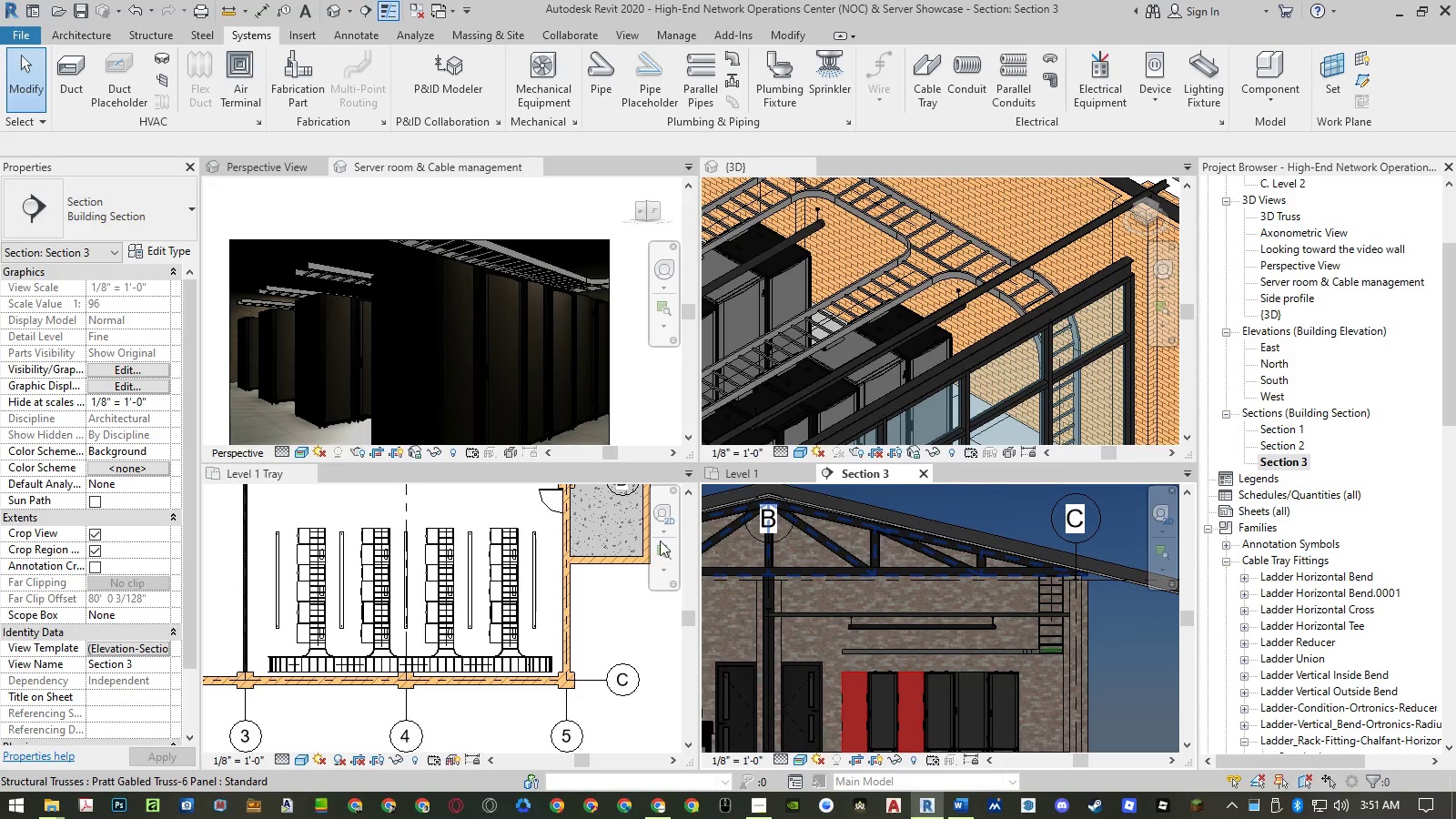 
left_click([634, 361])
 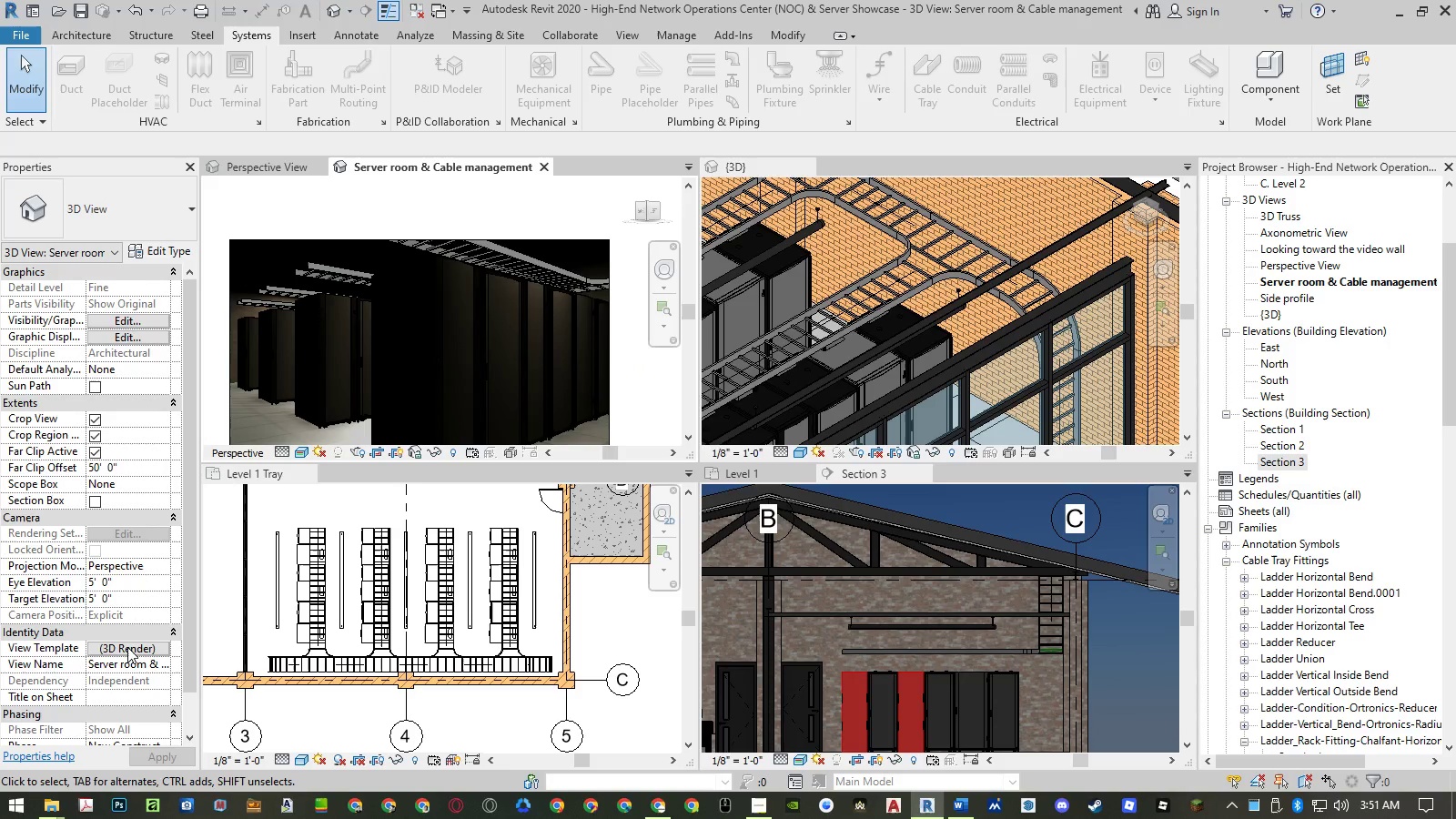 
left_click([127, 647])
 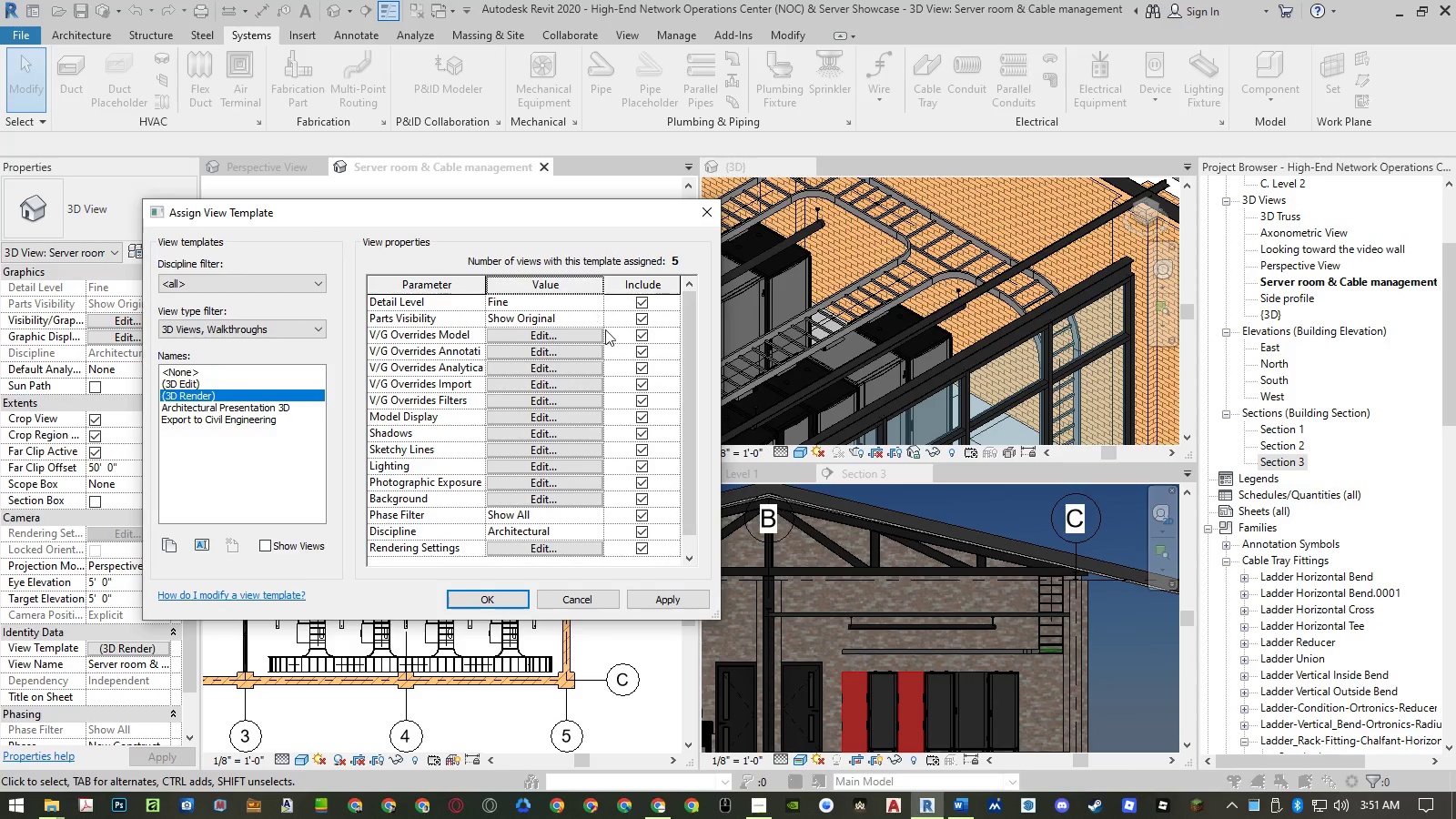 
left_click([581, 596])
 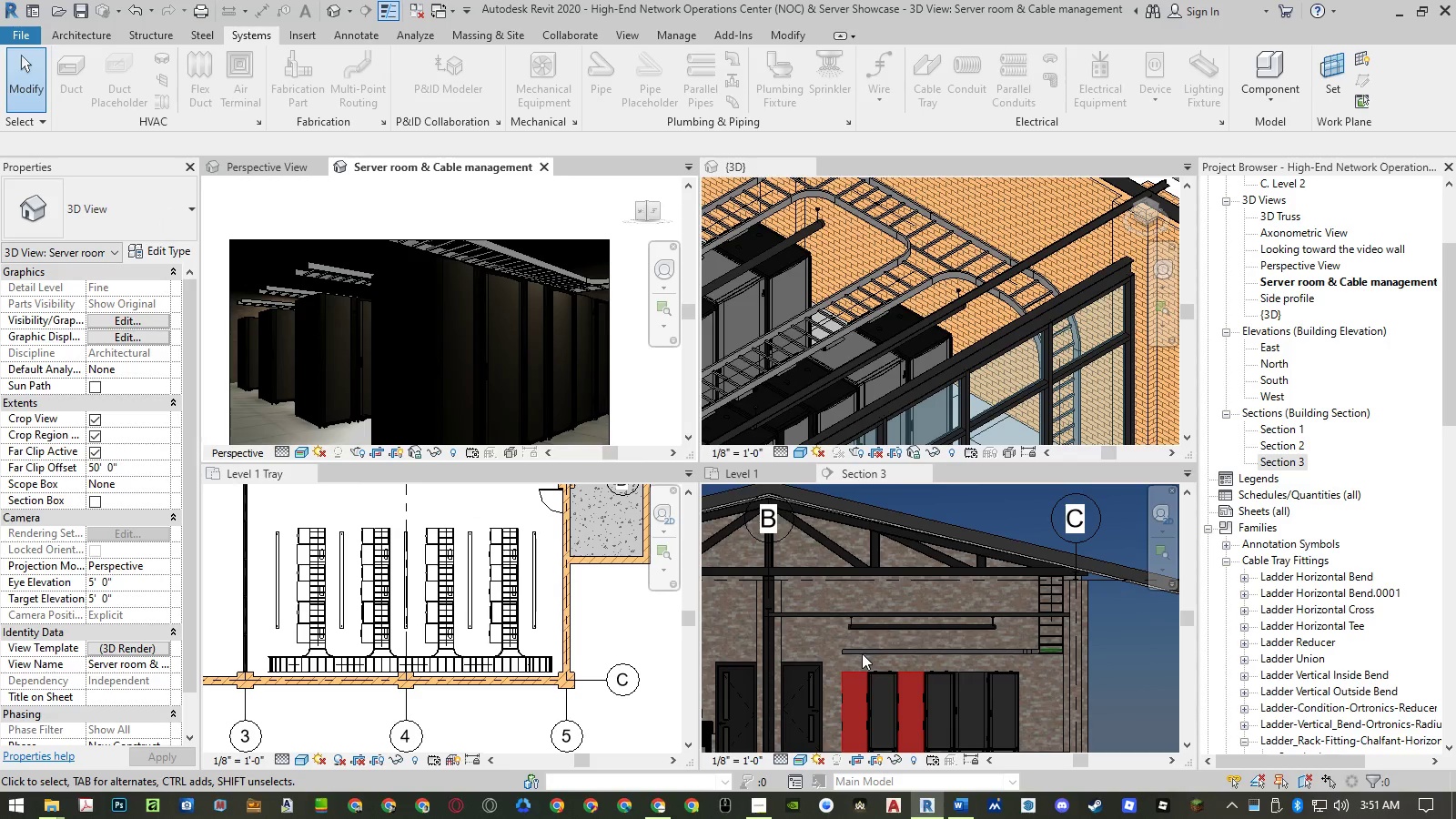 
wait(13.19)
 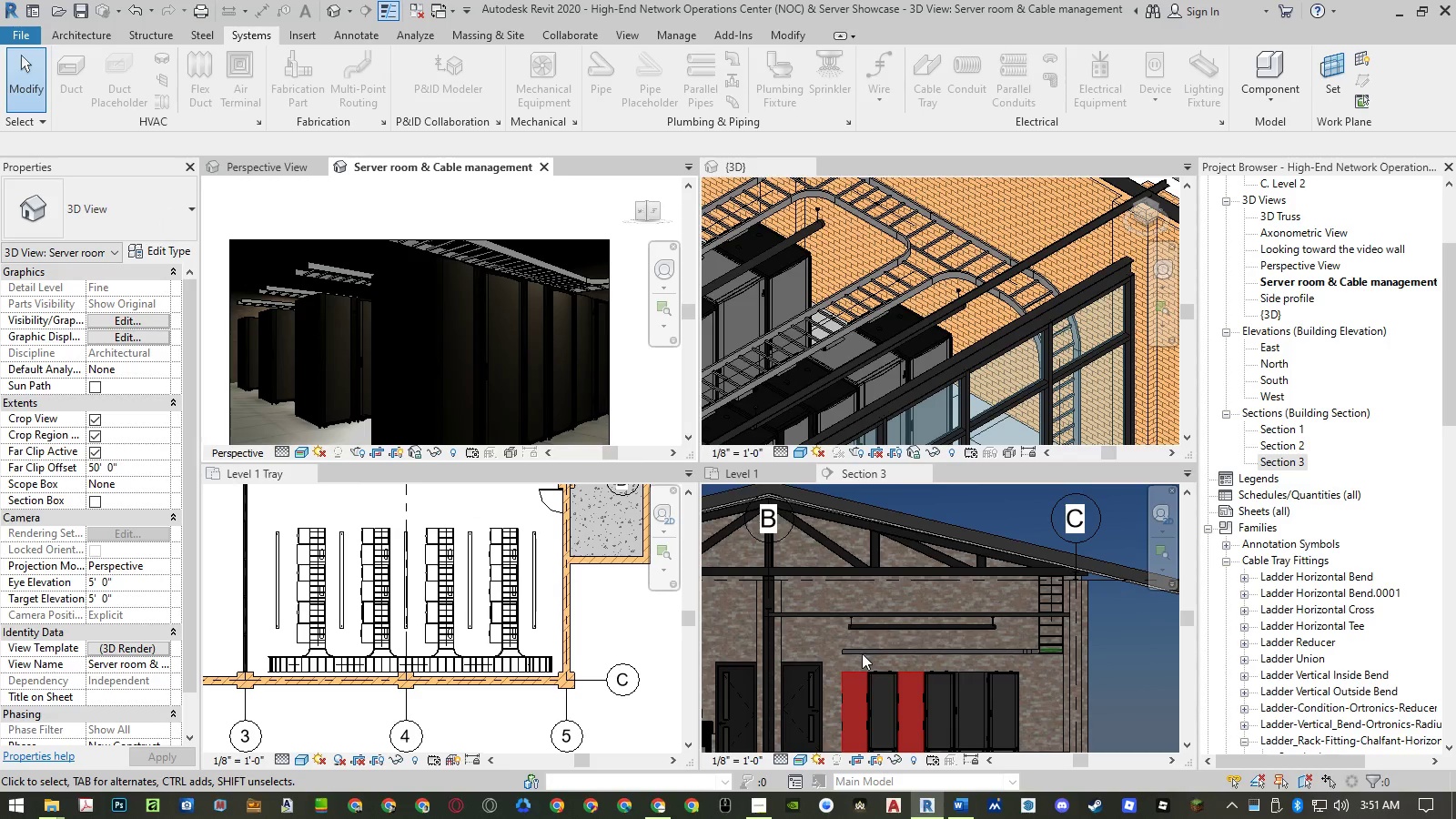 
left_click([918, 472])
 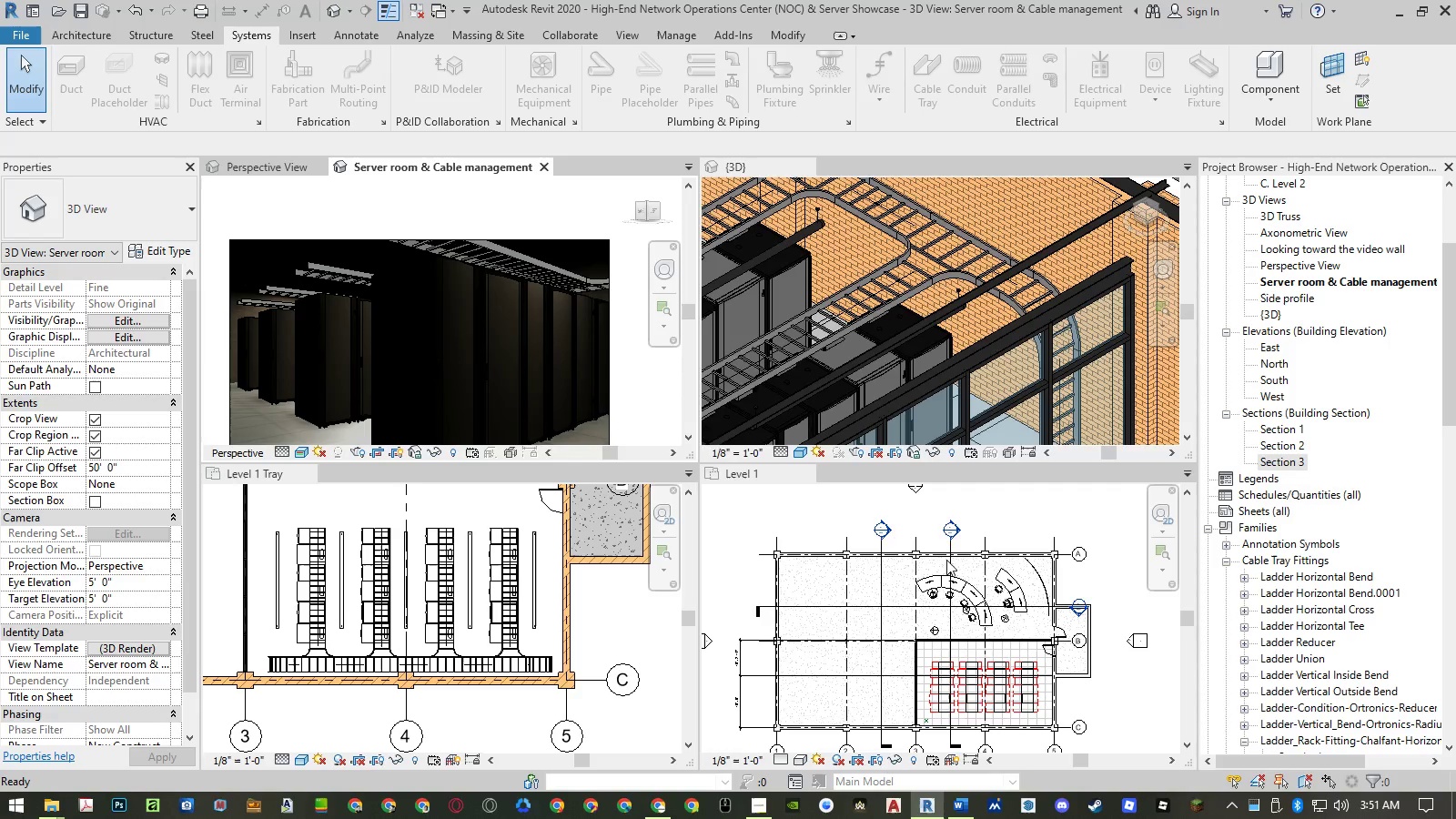 
double_click([950, 565])
 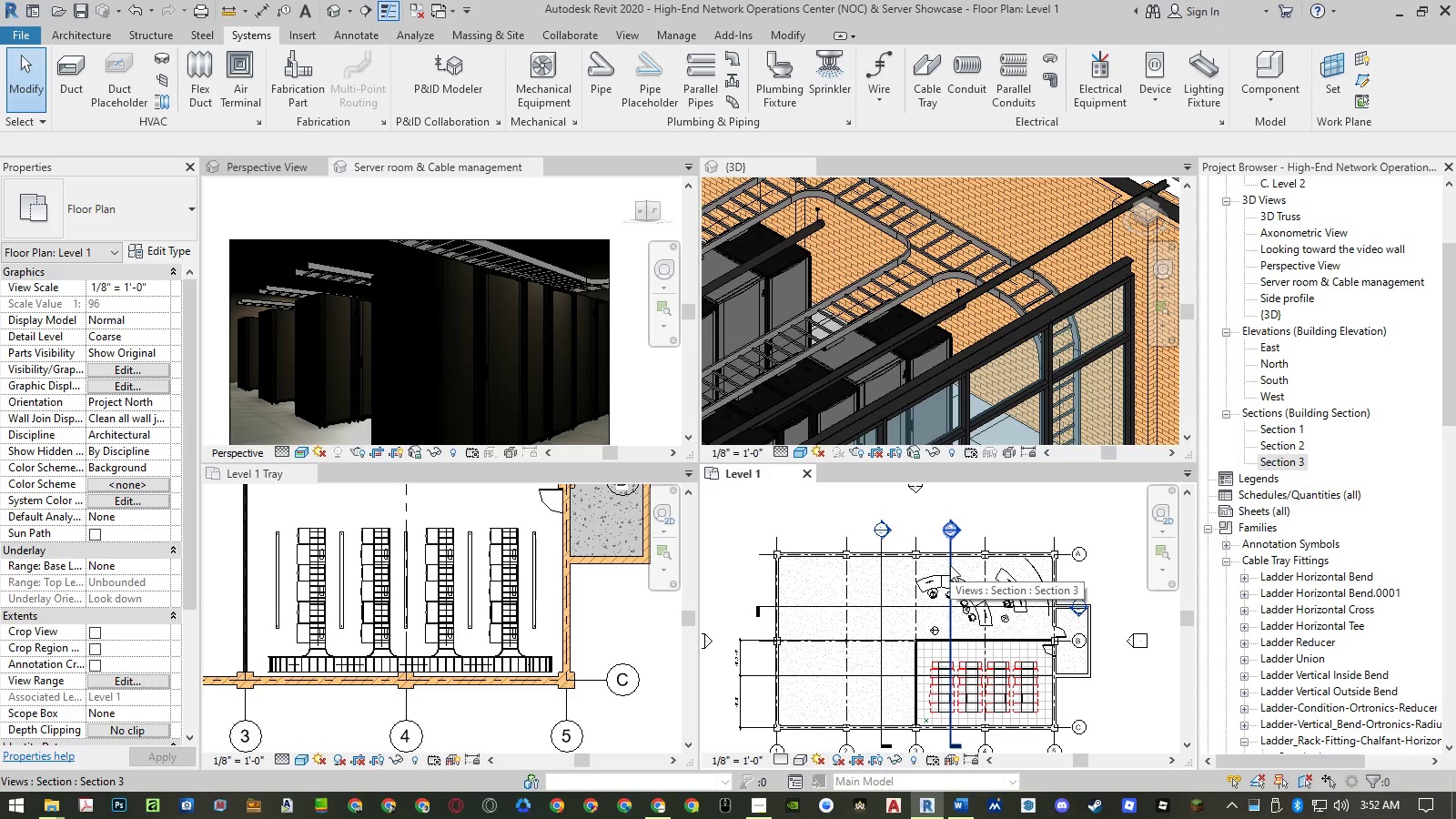 
type(cs)
 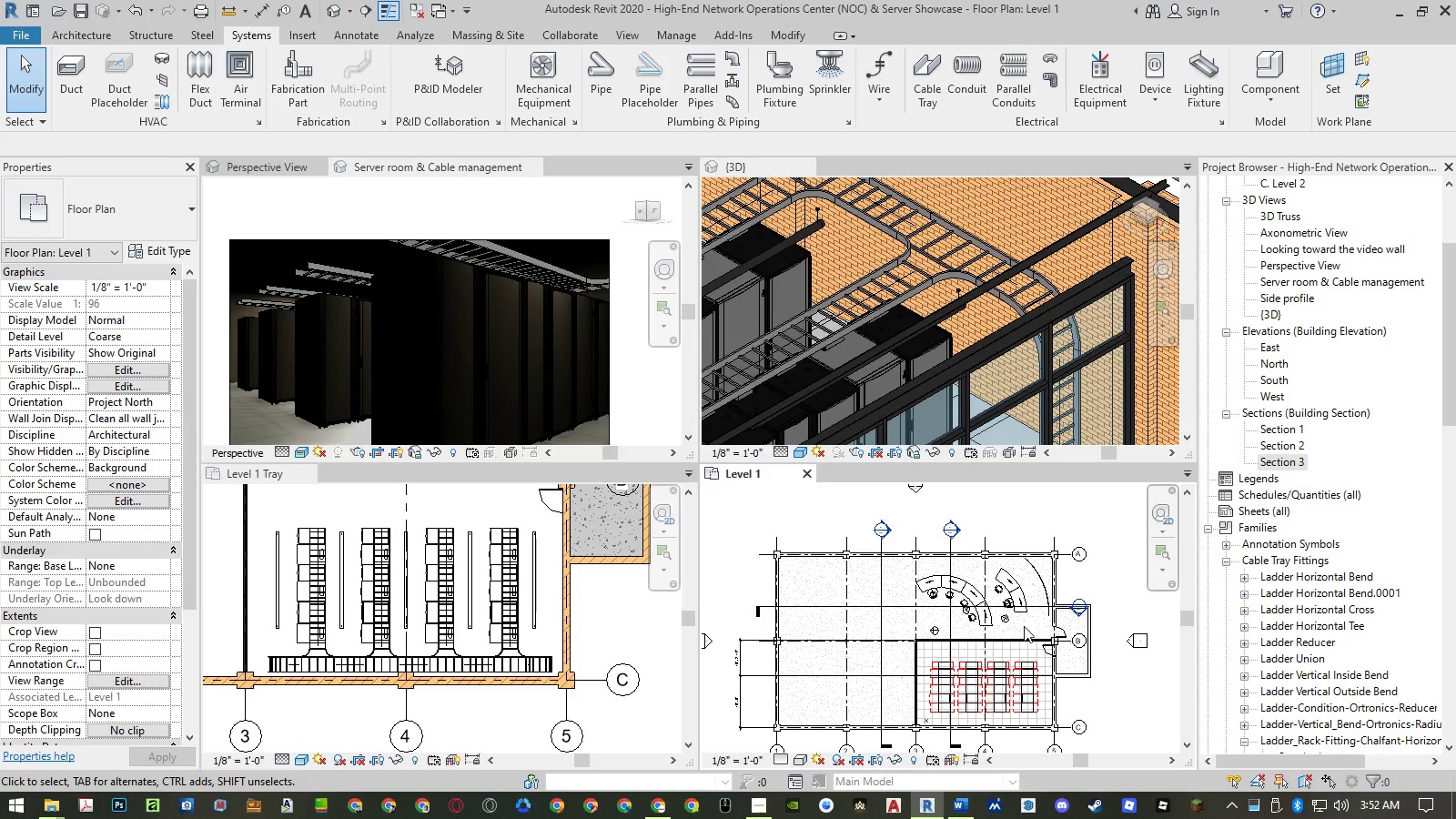 
key(Escape)
 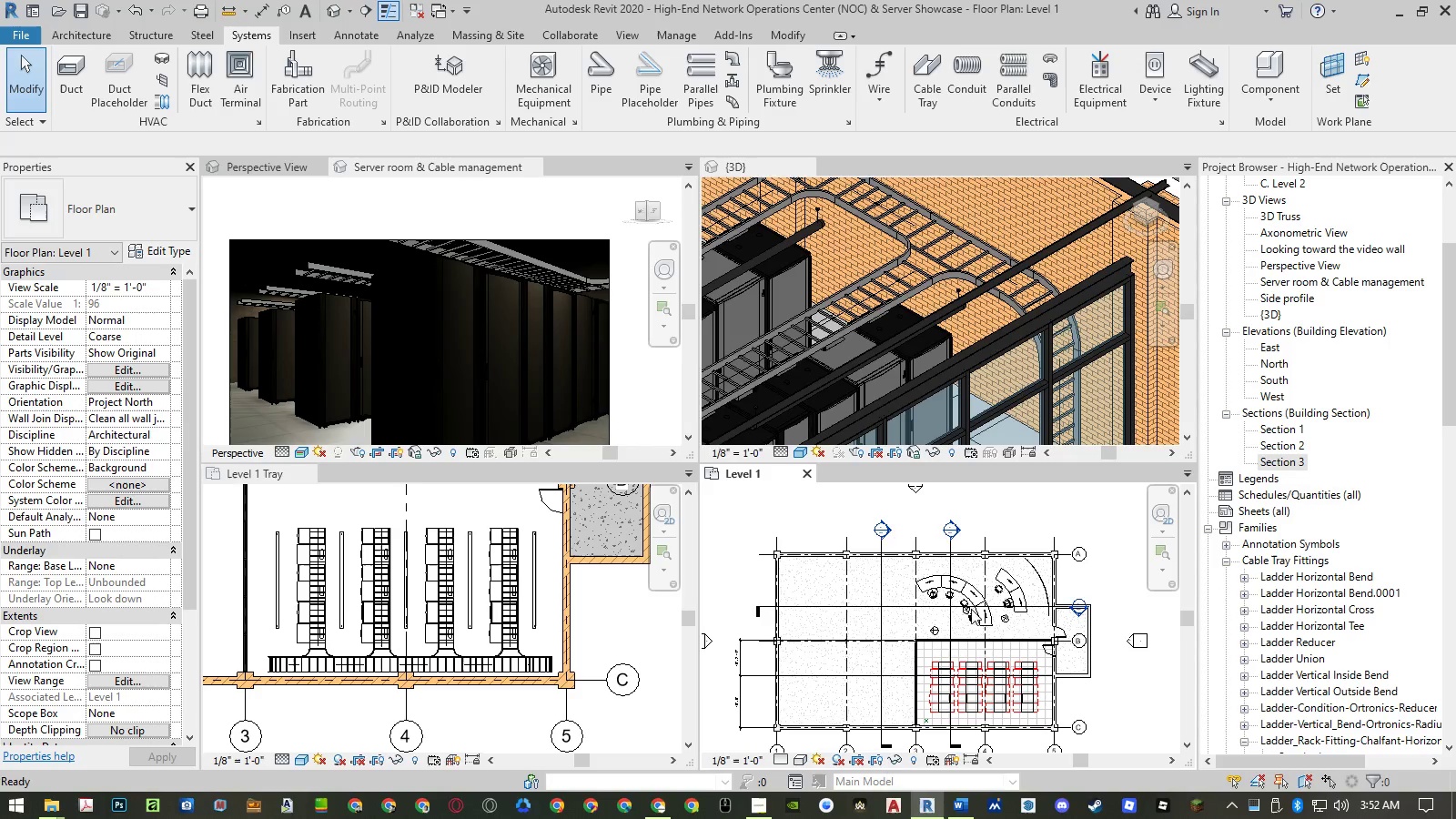 
key(Escape)
 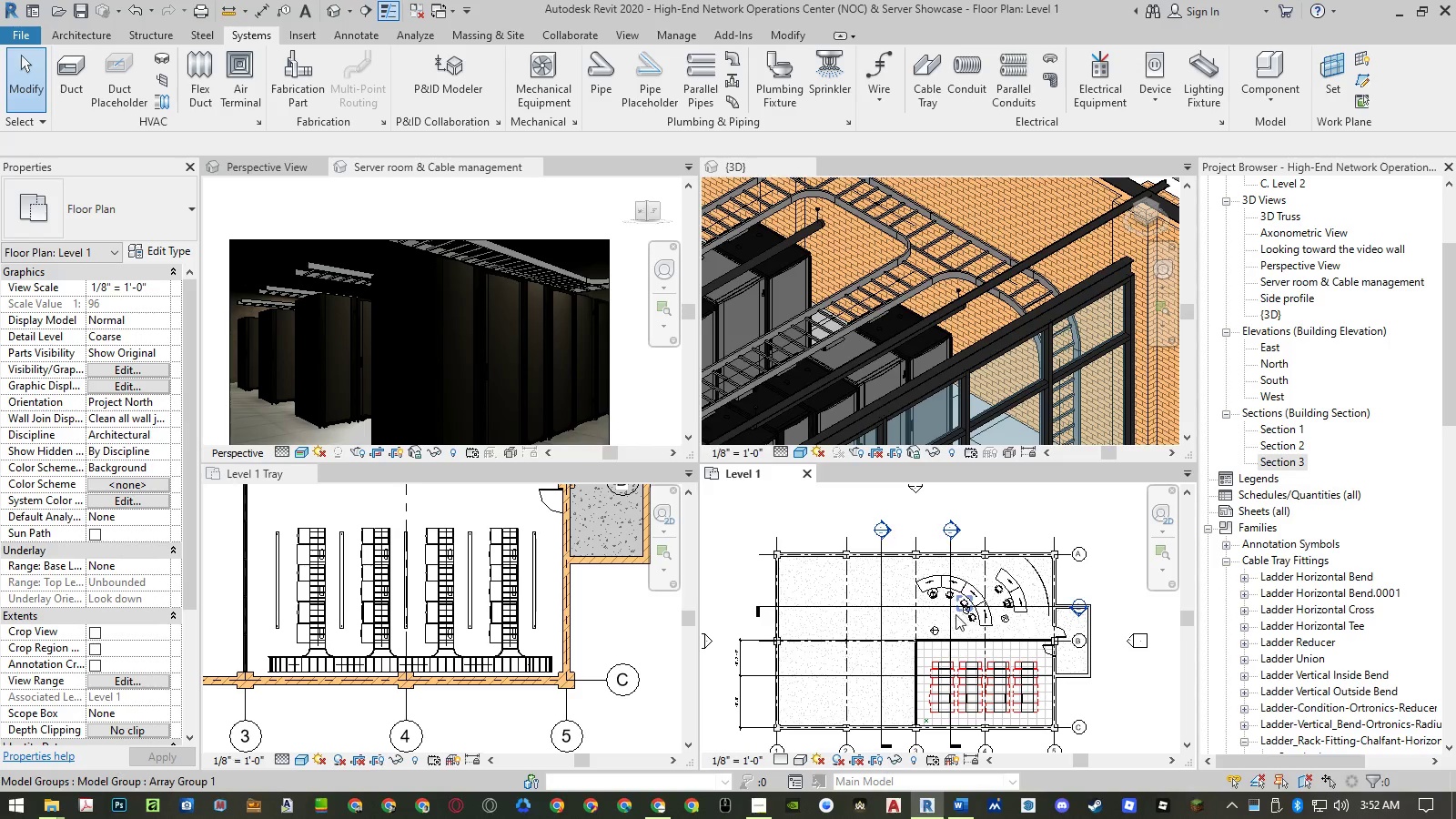 
key(Escape)
 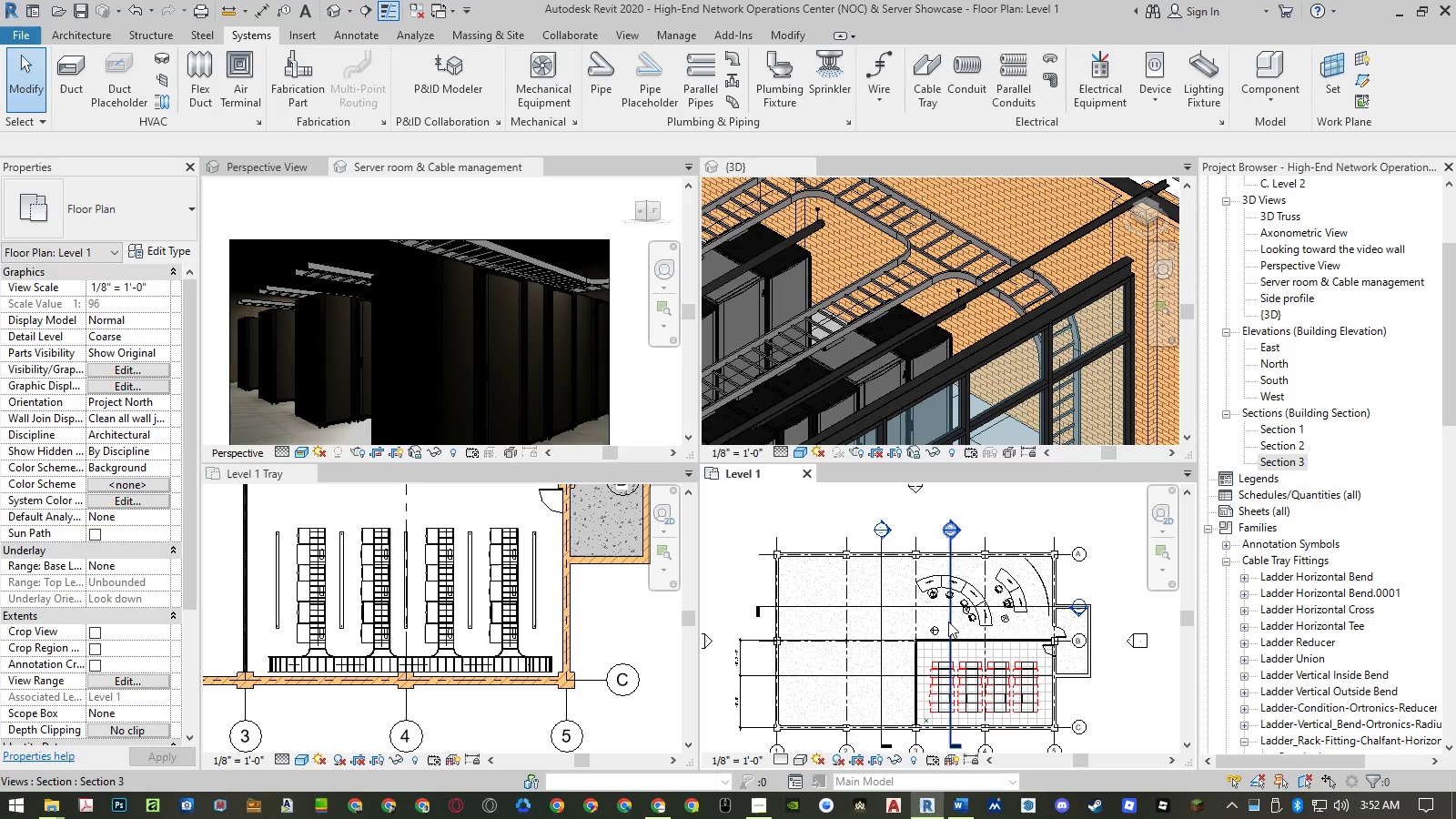 
left_click([948, 622])
 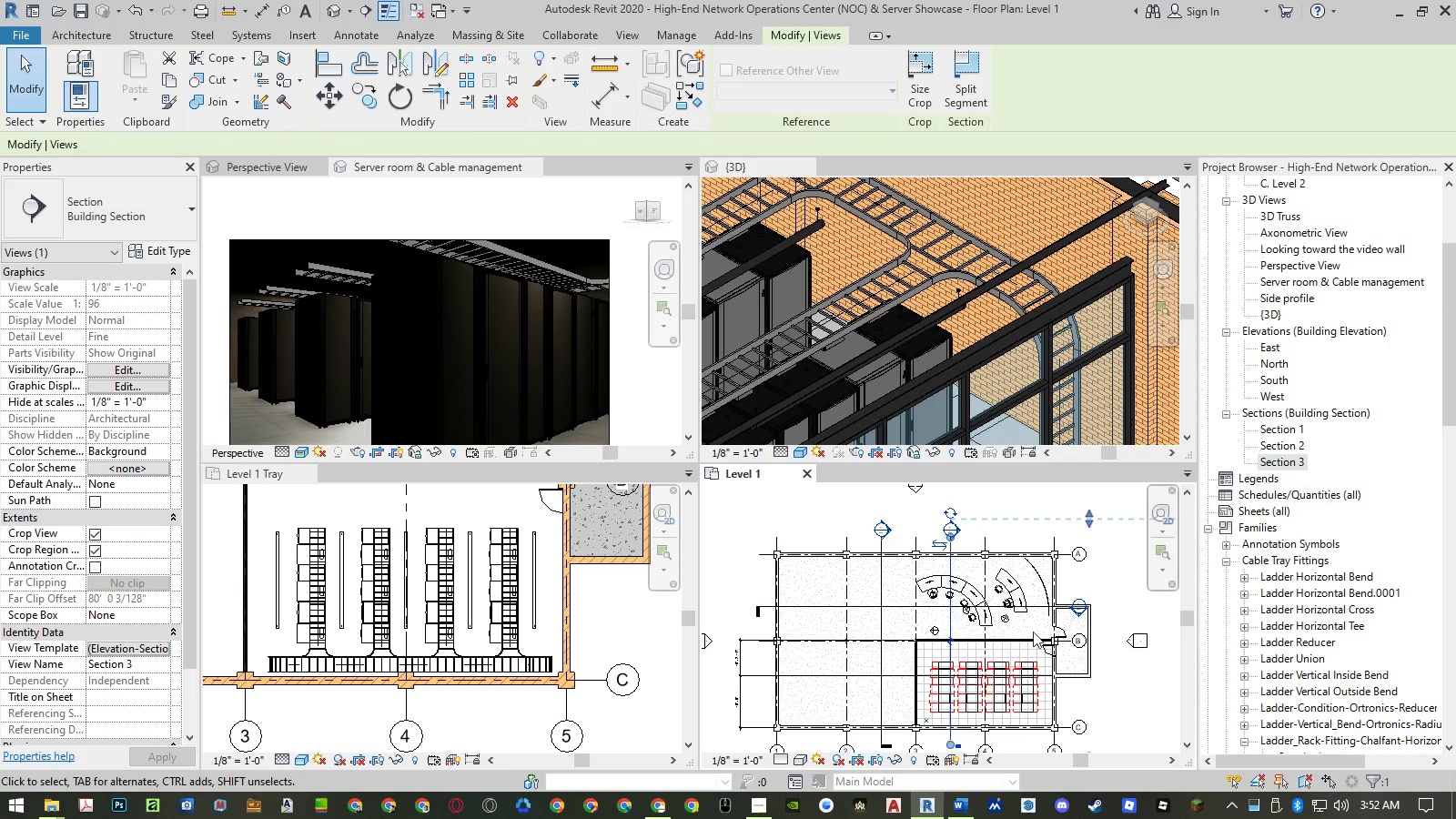 
type(cs)
 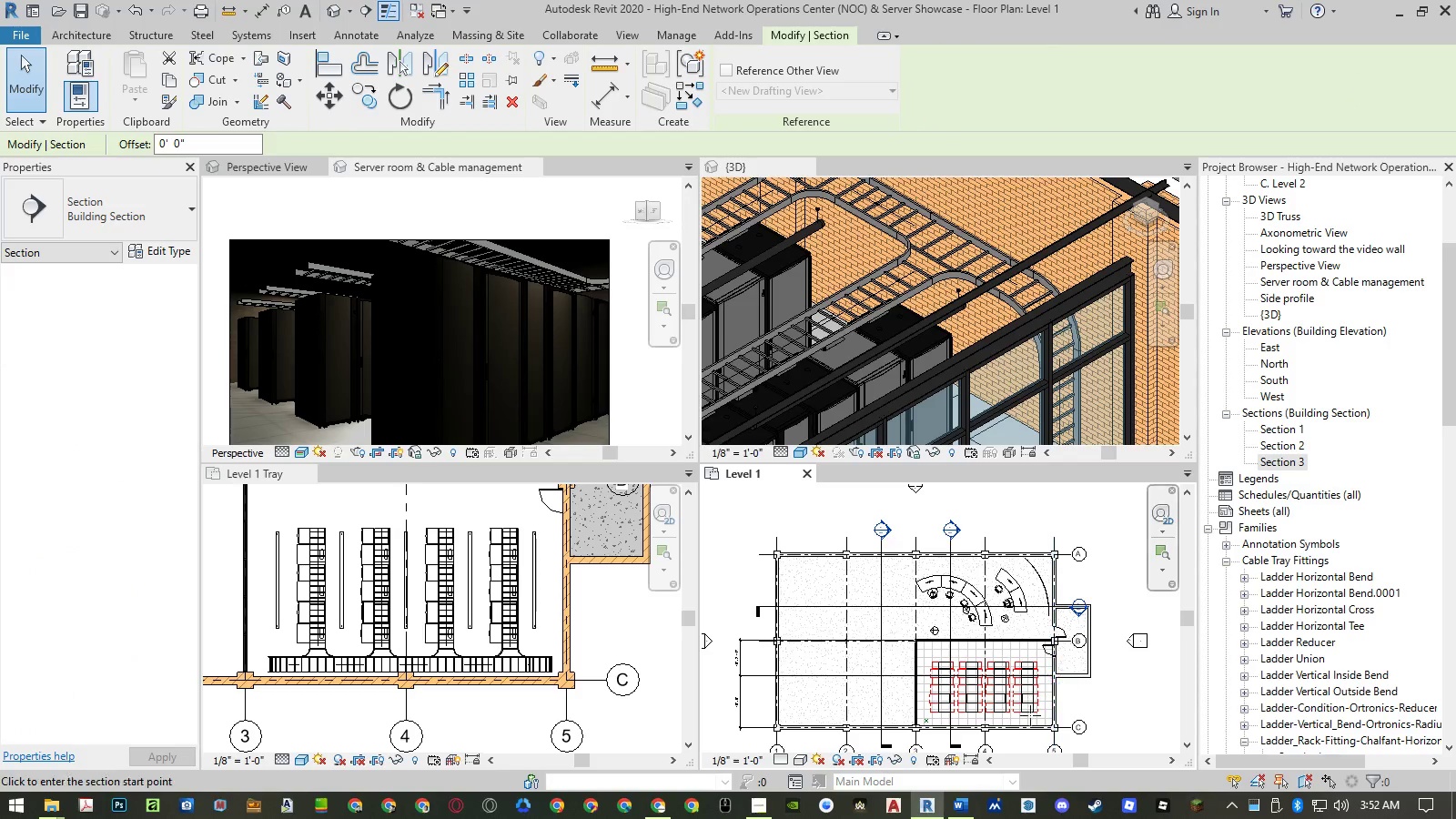 
scroll: coordinate [1017, 703], scroll_direction: up, amount: 8.0
 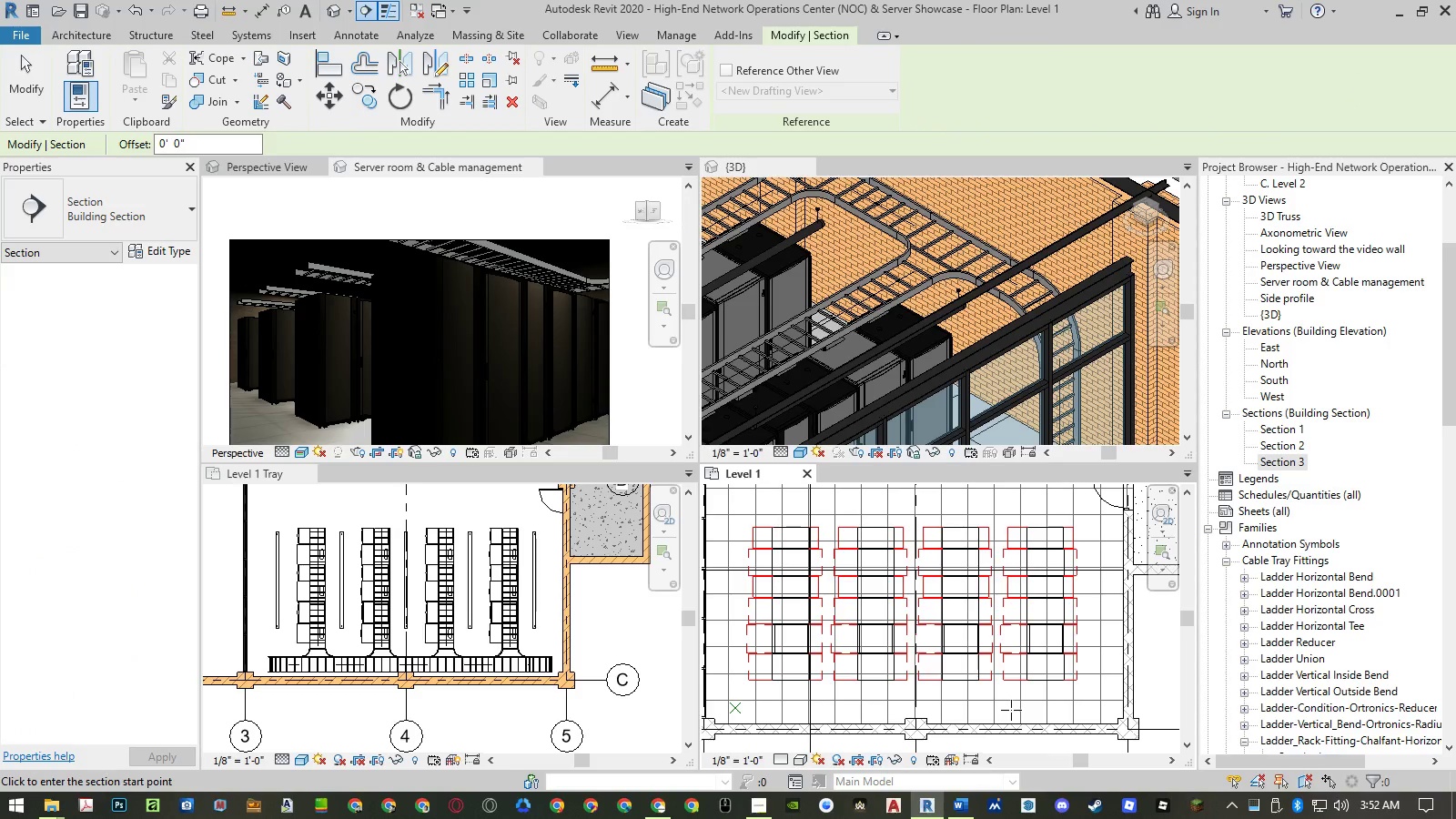 
scroll: coordinate [1011, 710], scroll_direction: down, amount: 2.0
 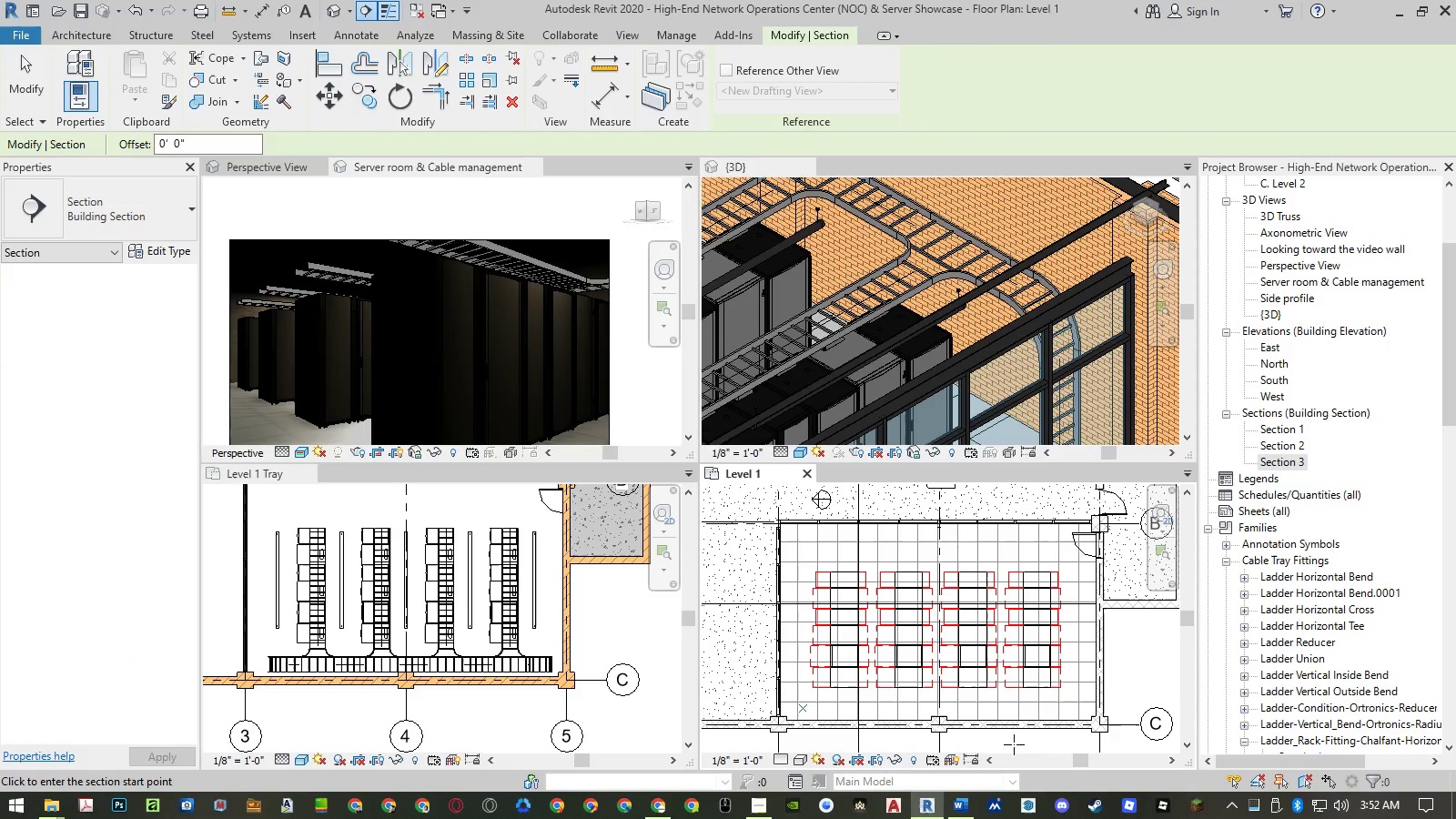 
left_click([1014, 744])
 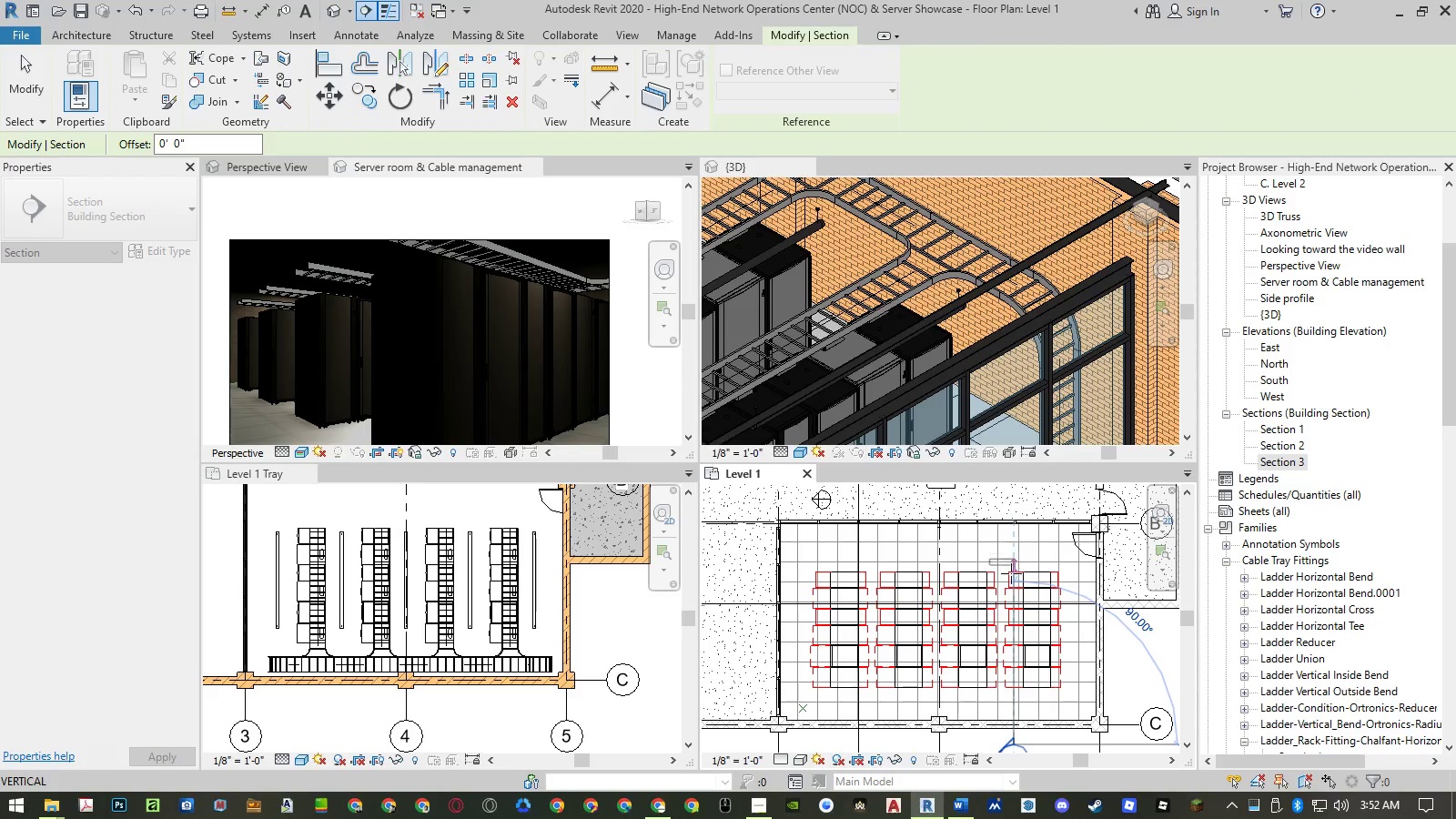 
scroll: coordinate [1009, 514], scroll_direction: down, amount: 8.0
 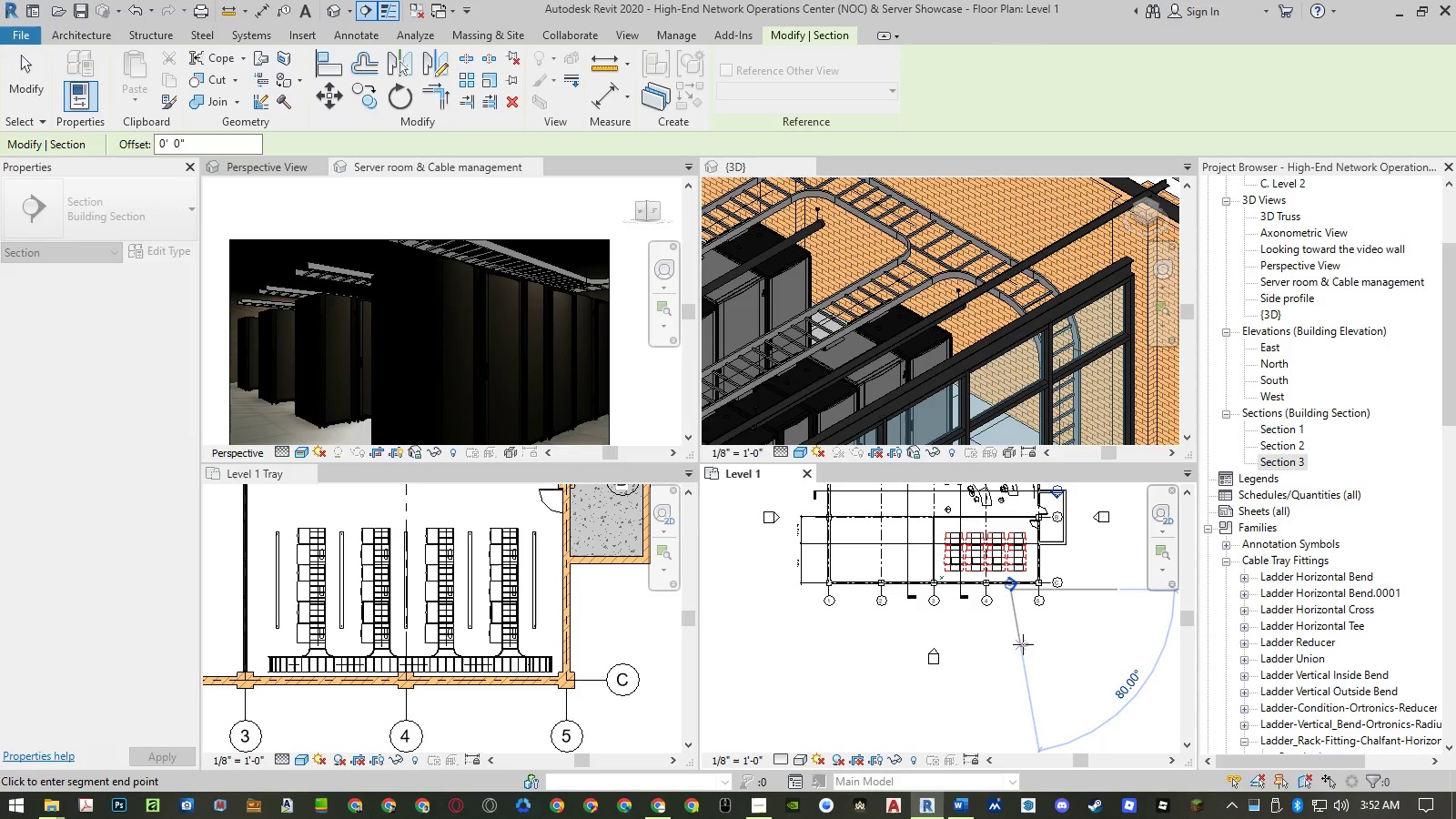 
key(Escape)
 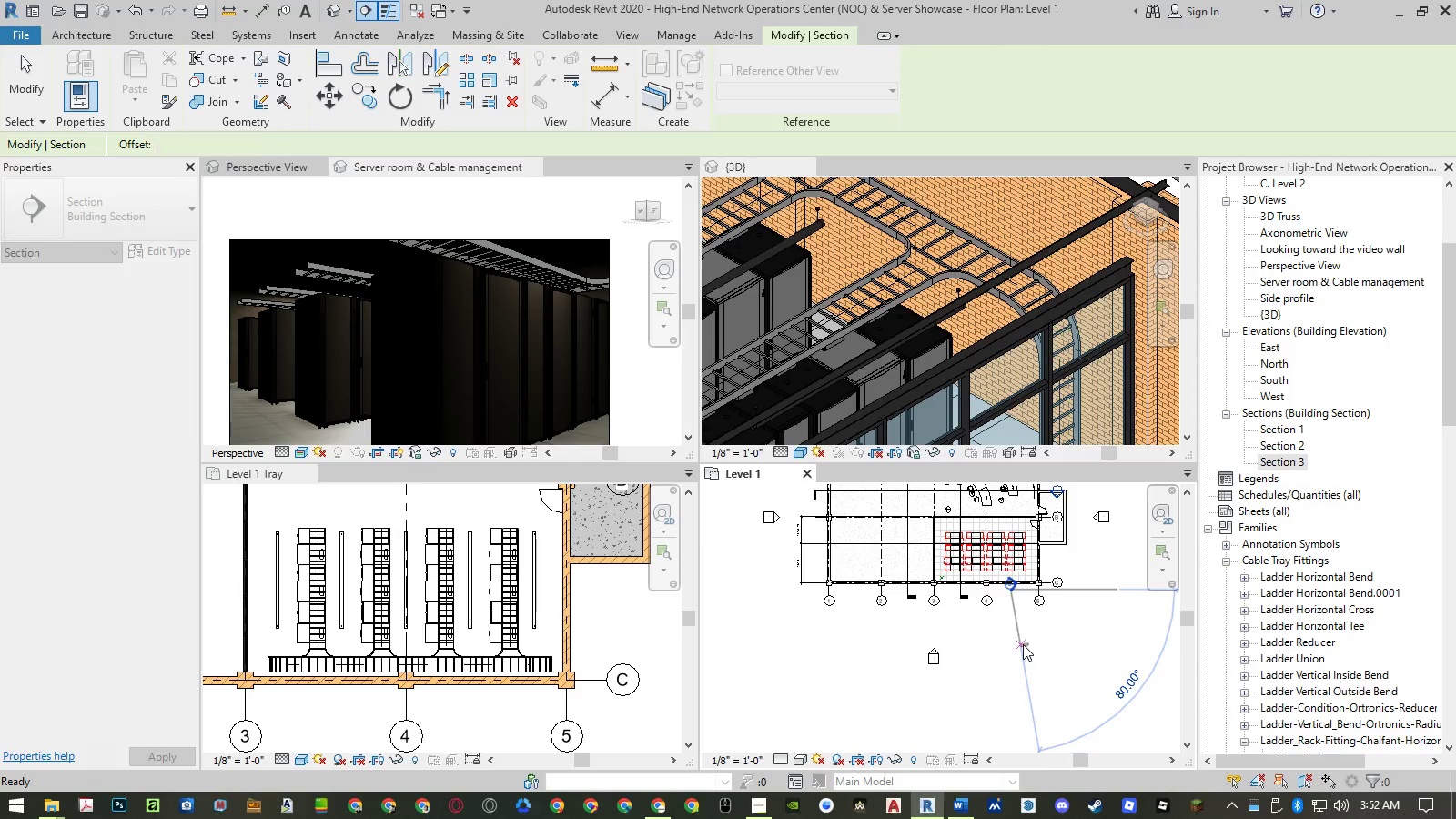 
key(Escape)
 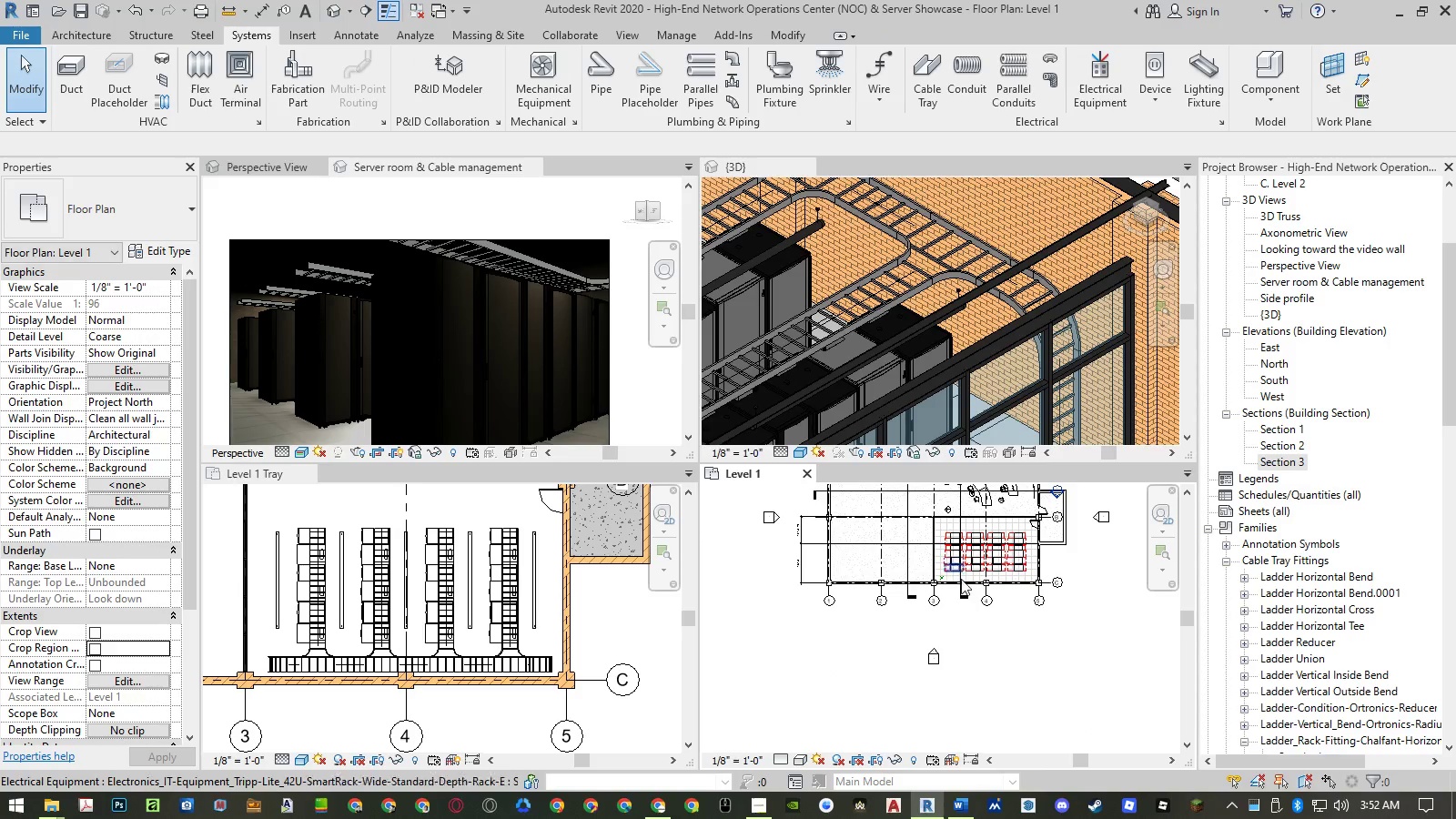 
left_click([961, 596])
 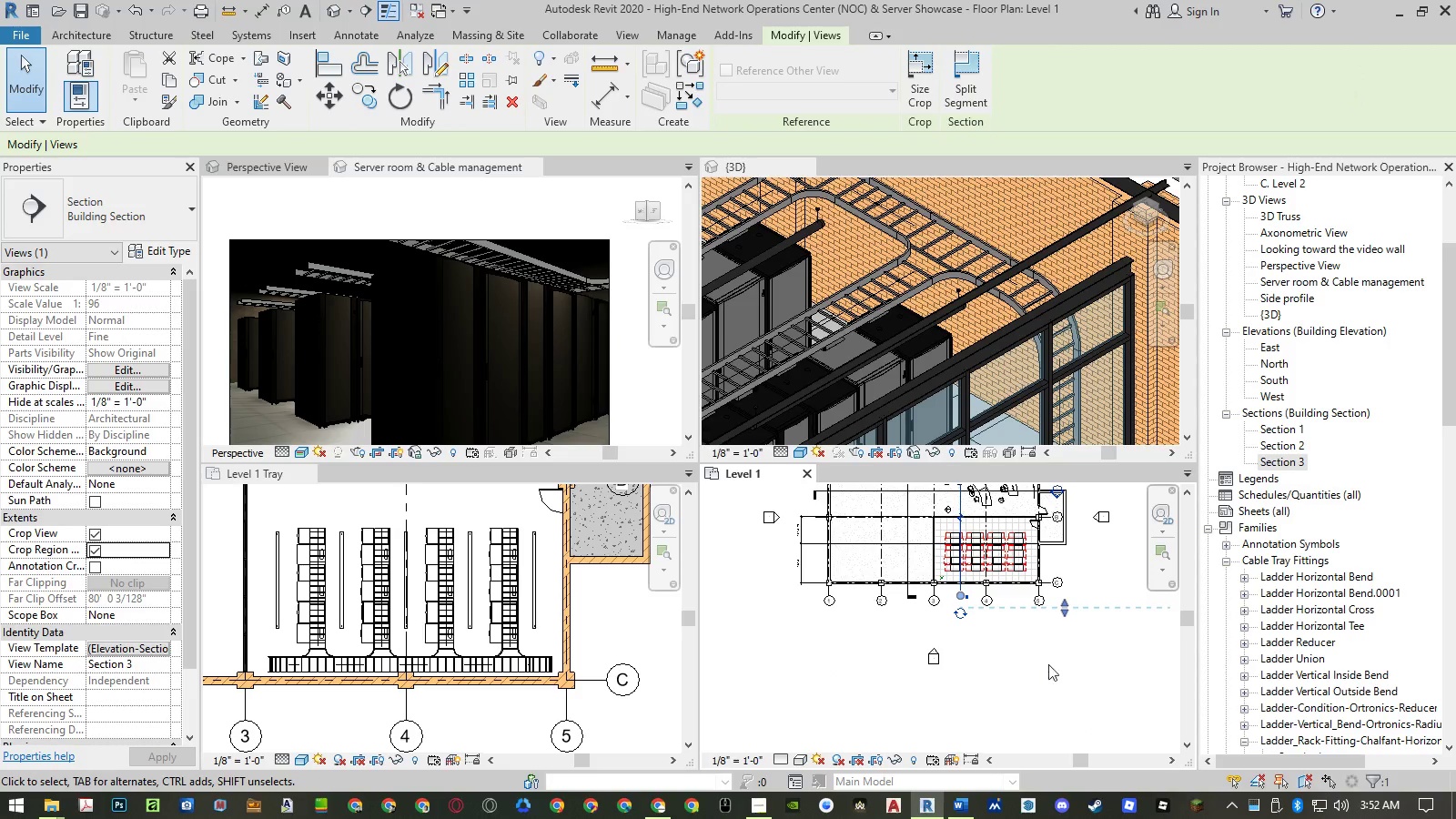 
type(cs)
 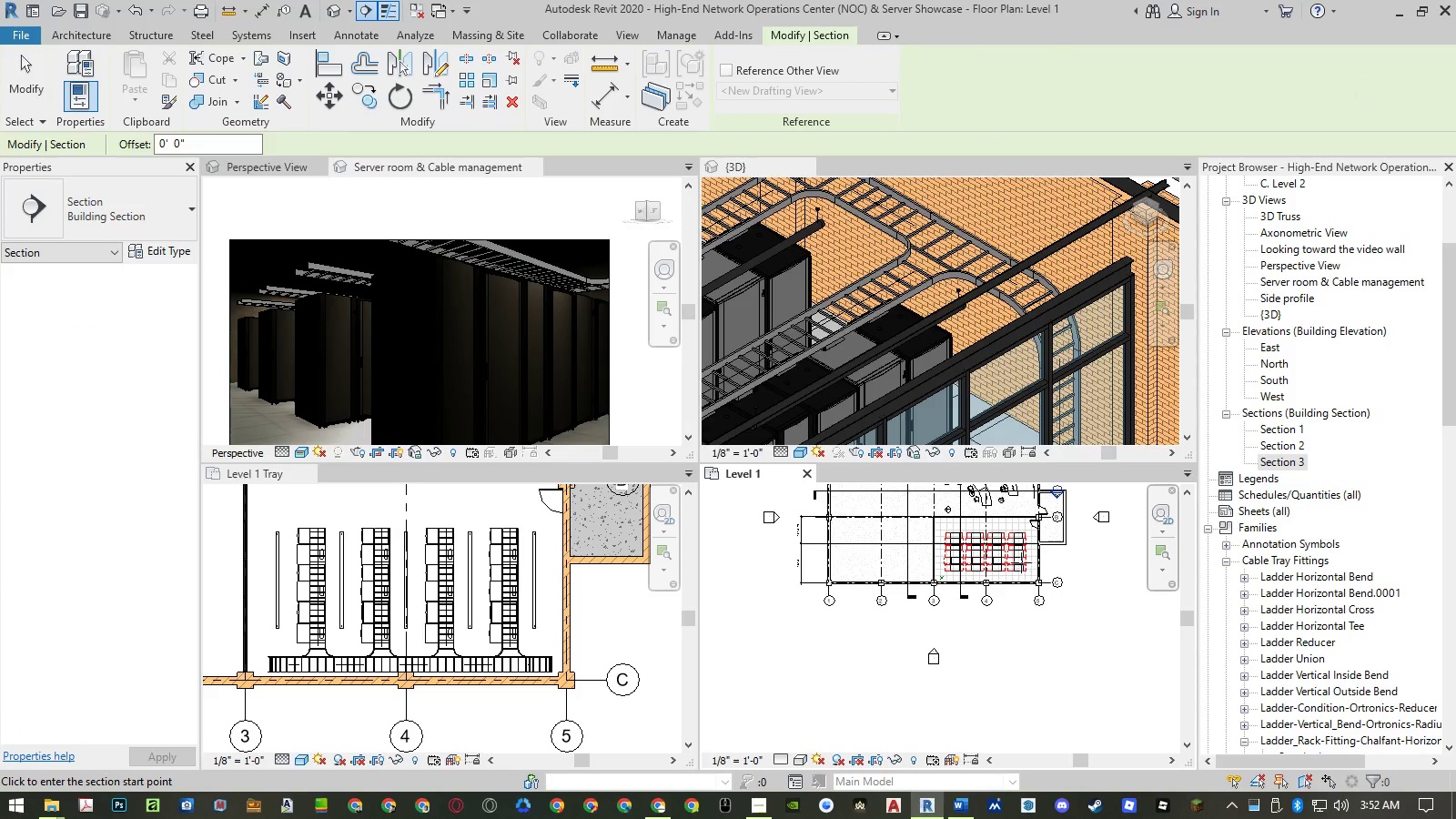 
scroll: coordinate [1015, 542], scroll_direction: up, amount: 4.0
 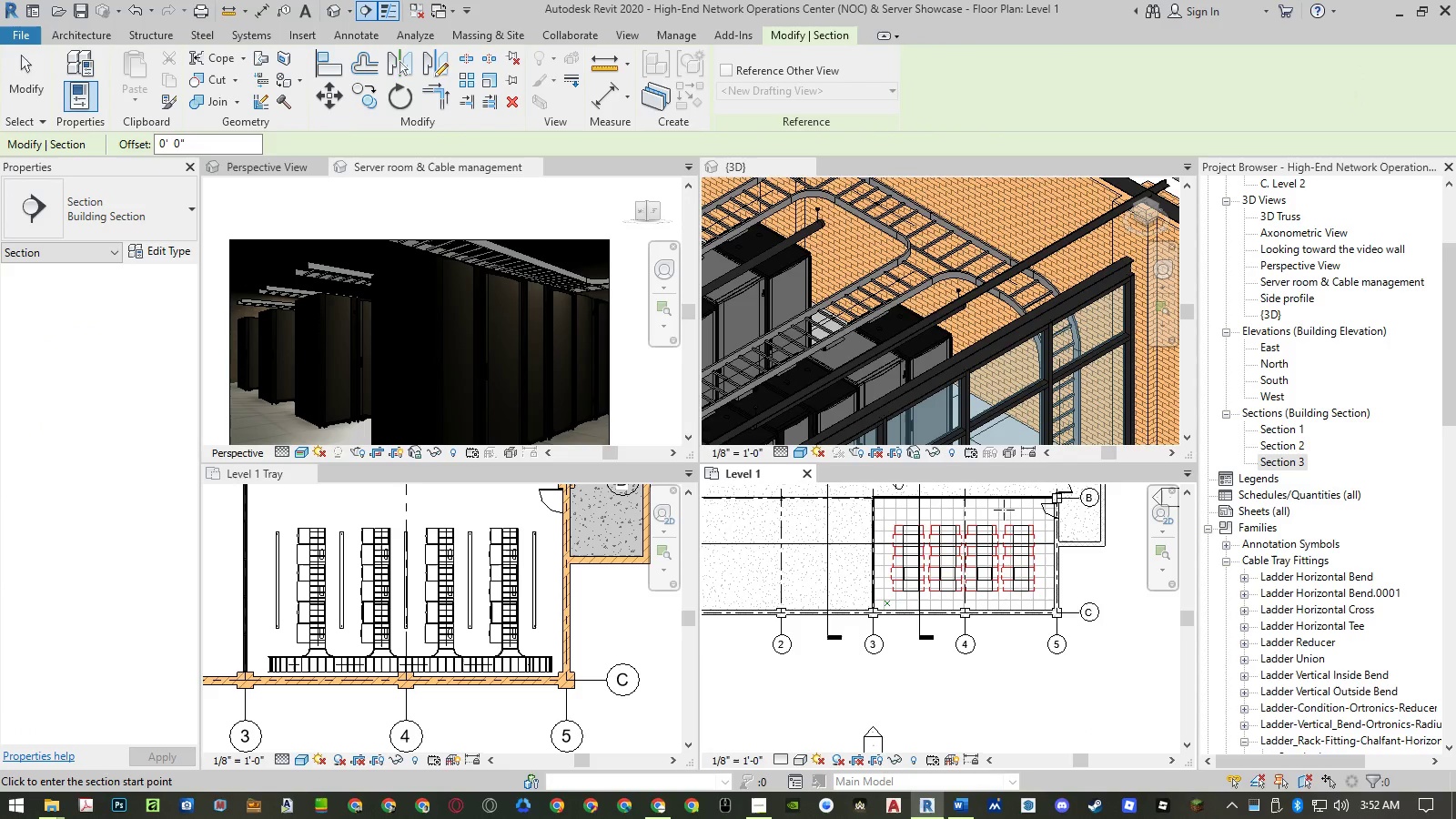 
scroll: coordinate [1002, 566], scroll_direction: down, amount: 1.0
 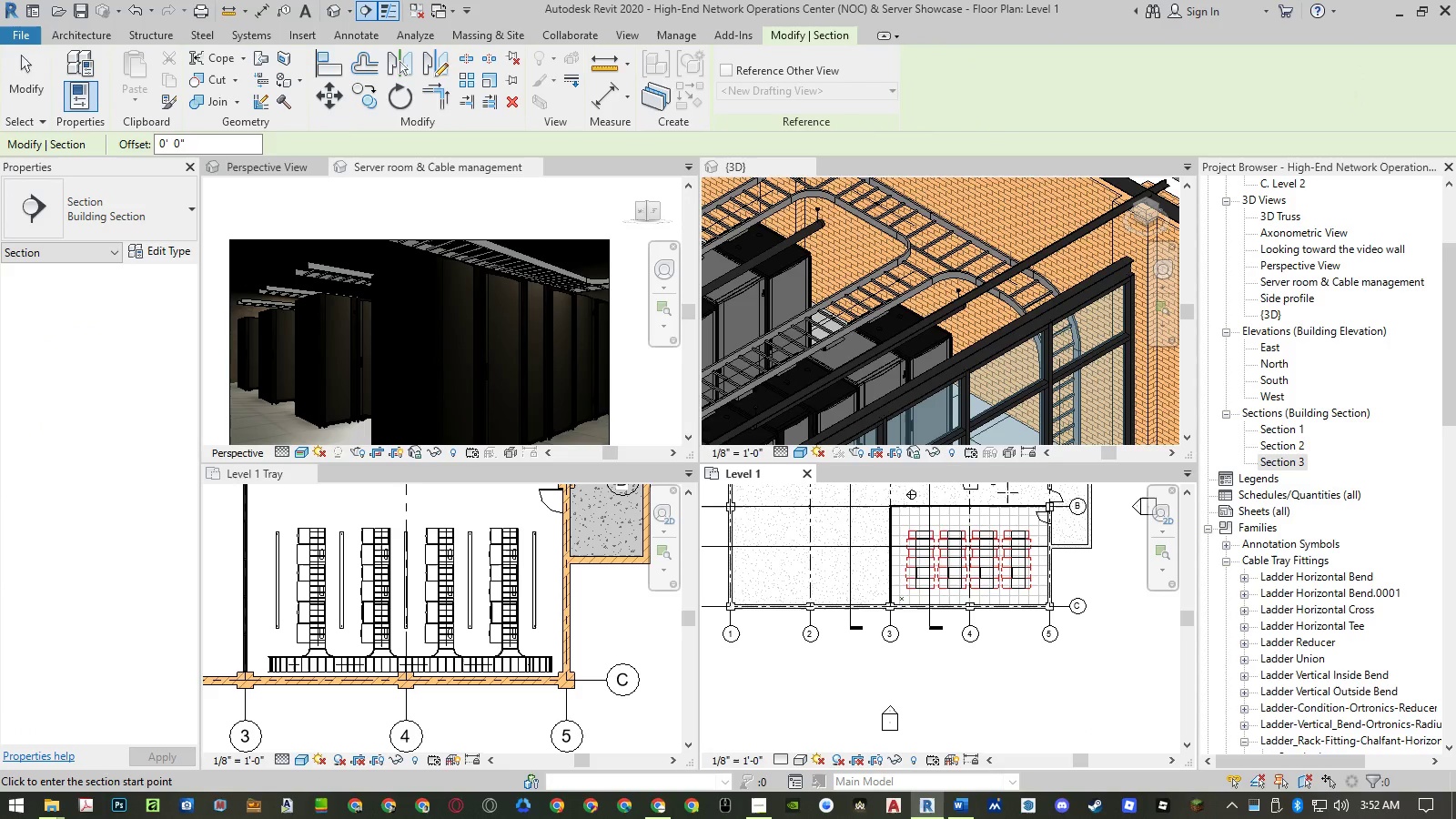 
left_click([1007, 492])
 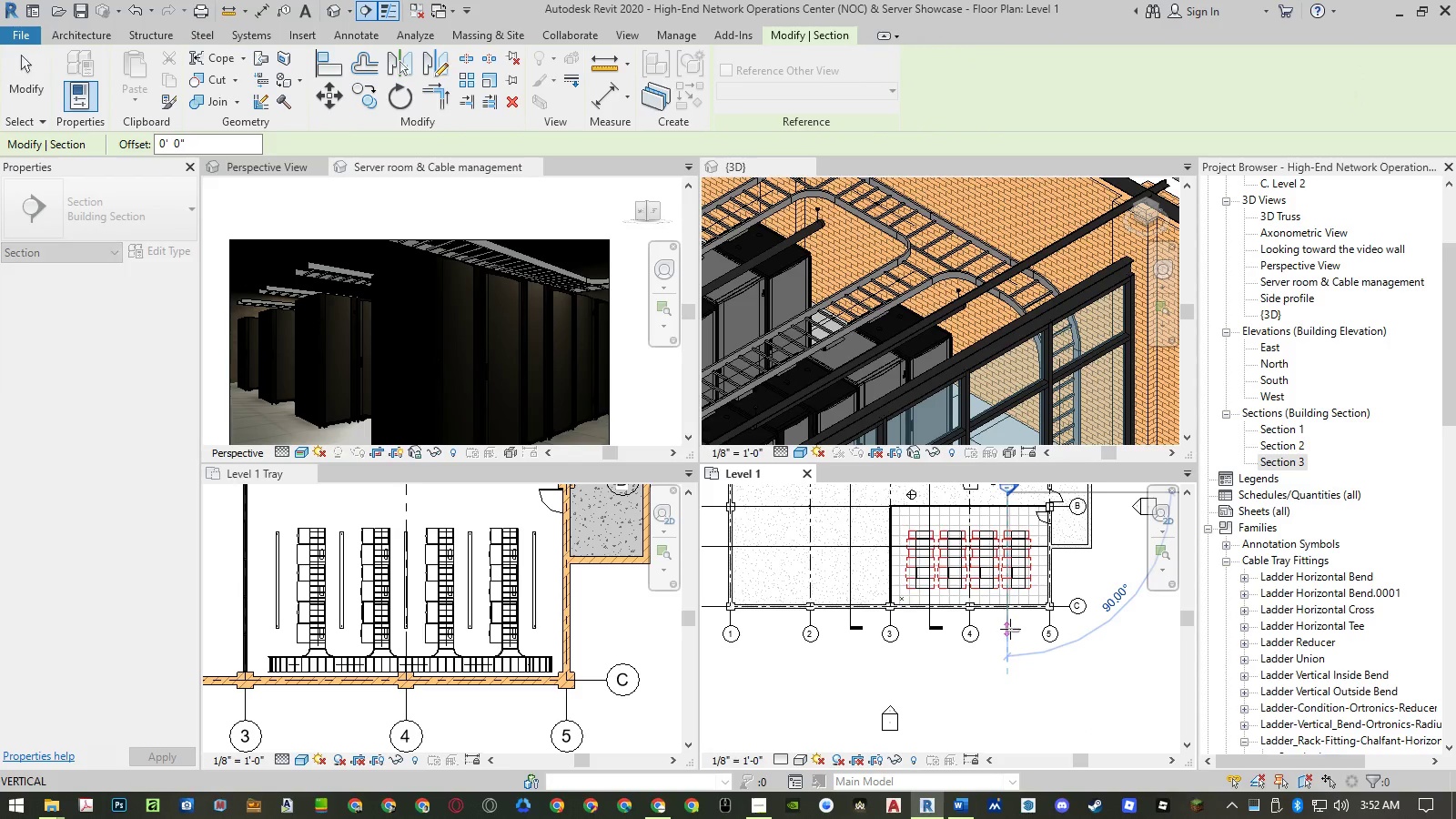 
left_click([1010, 629])
 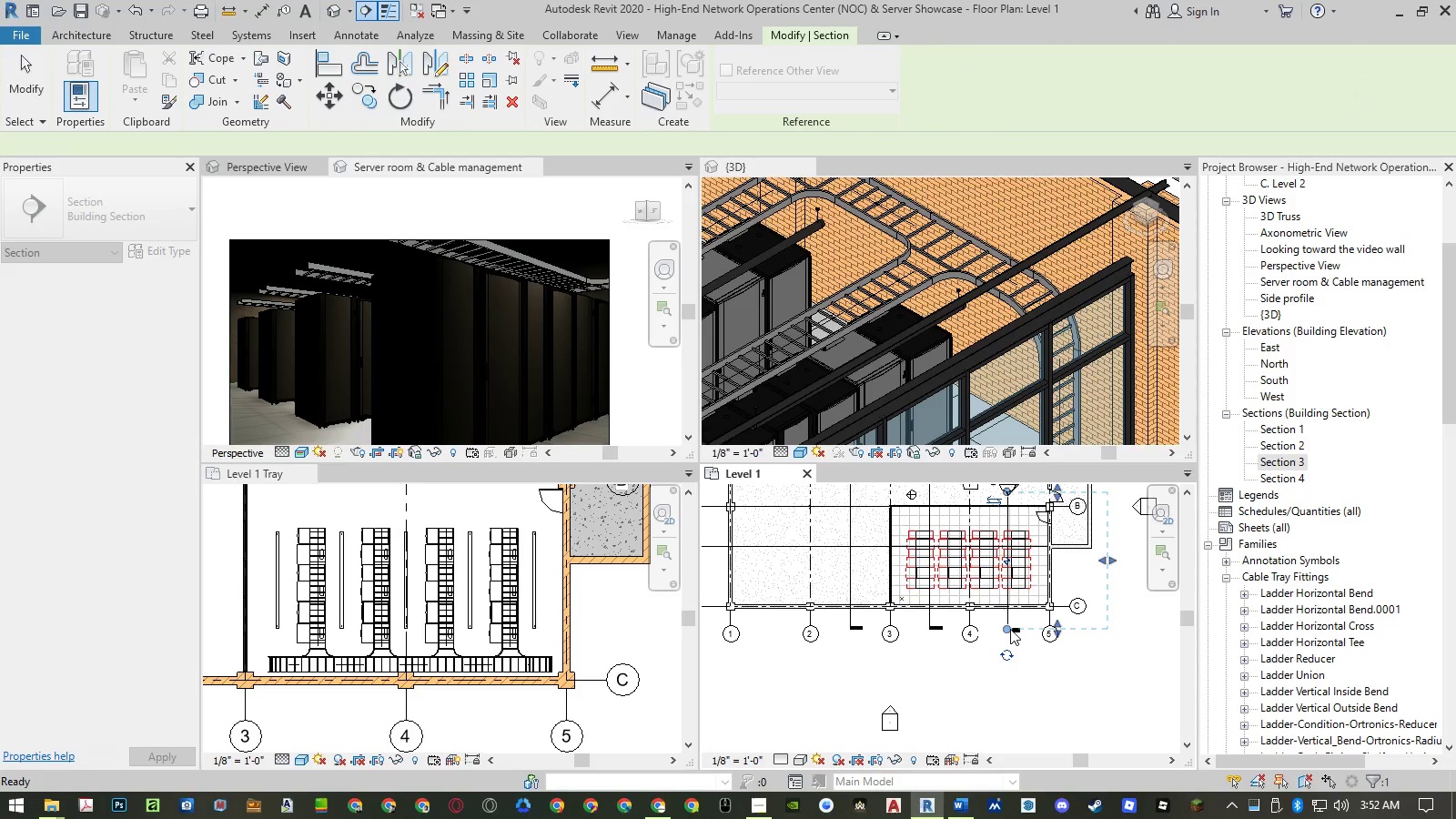 
key(Escape)
 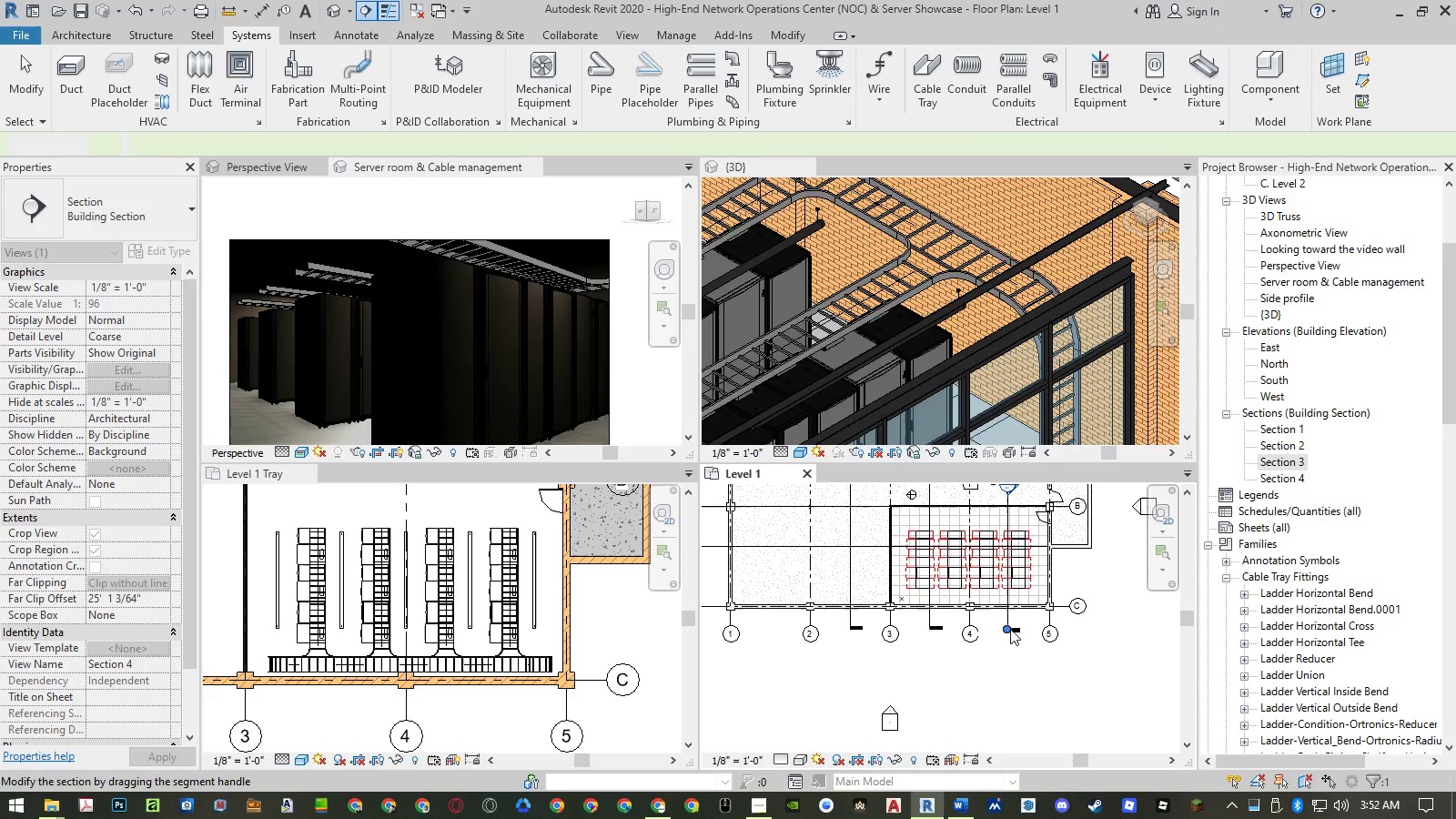 
key(Escape)
 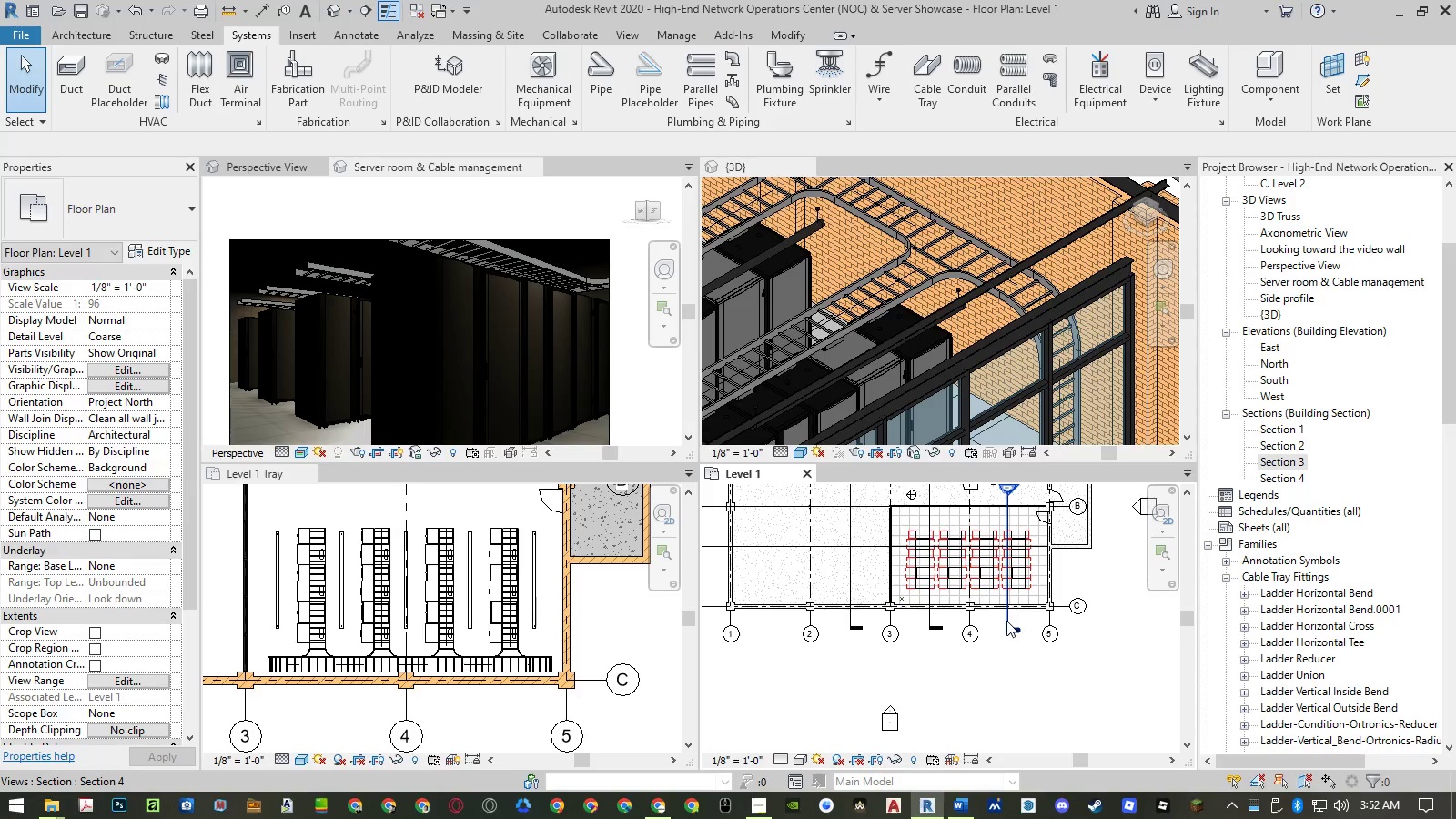 
left_click([1006, 621])
 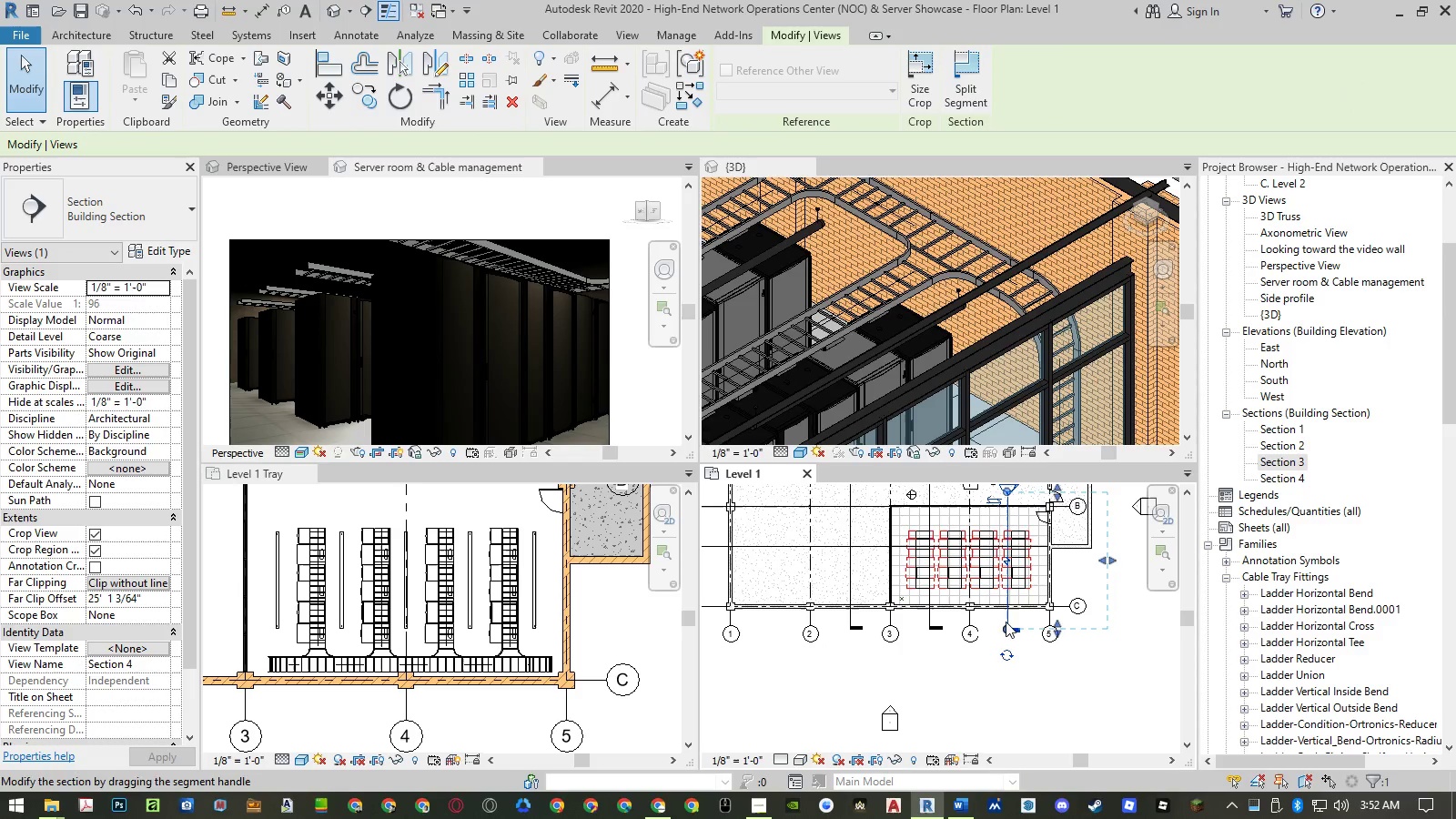 
key(Escape)
 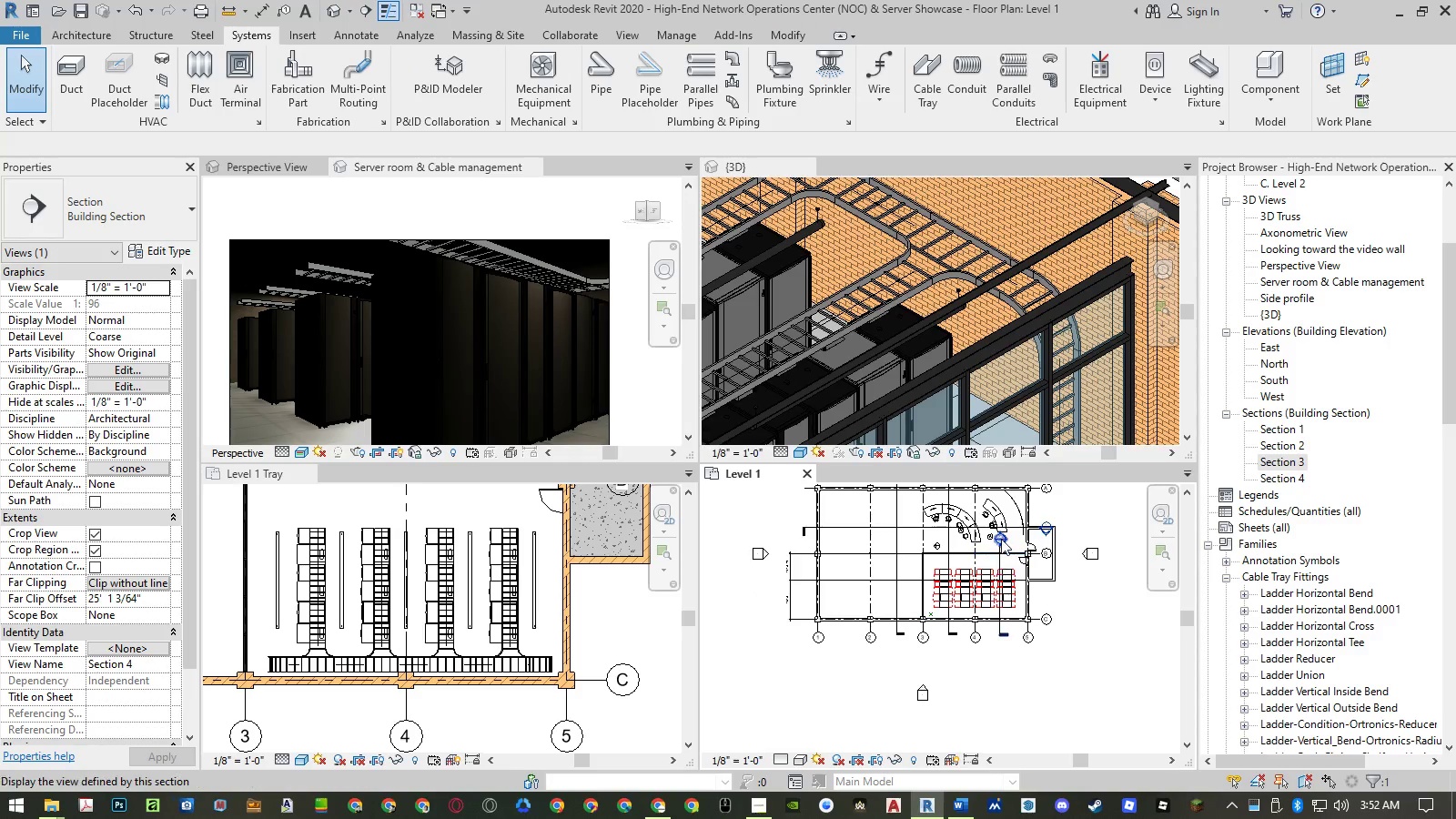 
scroll: coordinate [986, 644], scroll_direction: down, amount: 3.0
 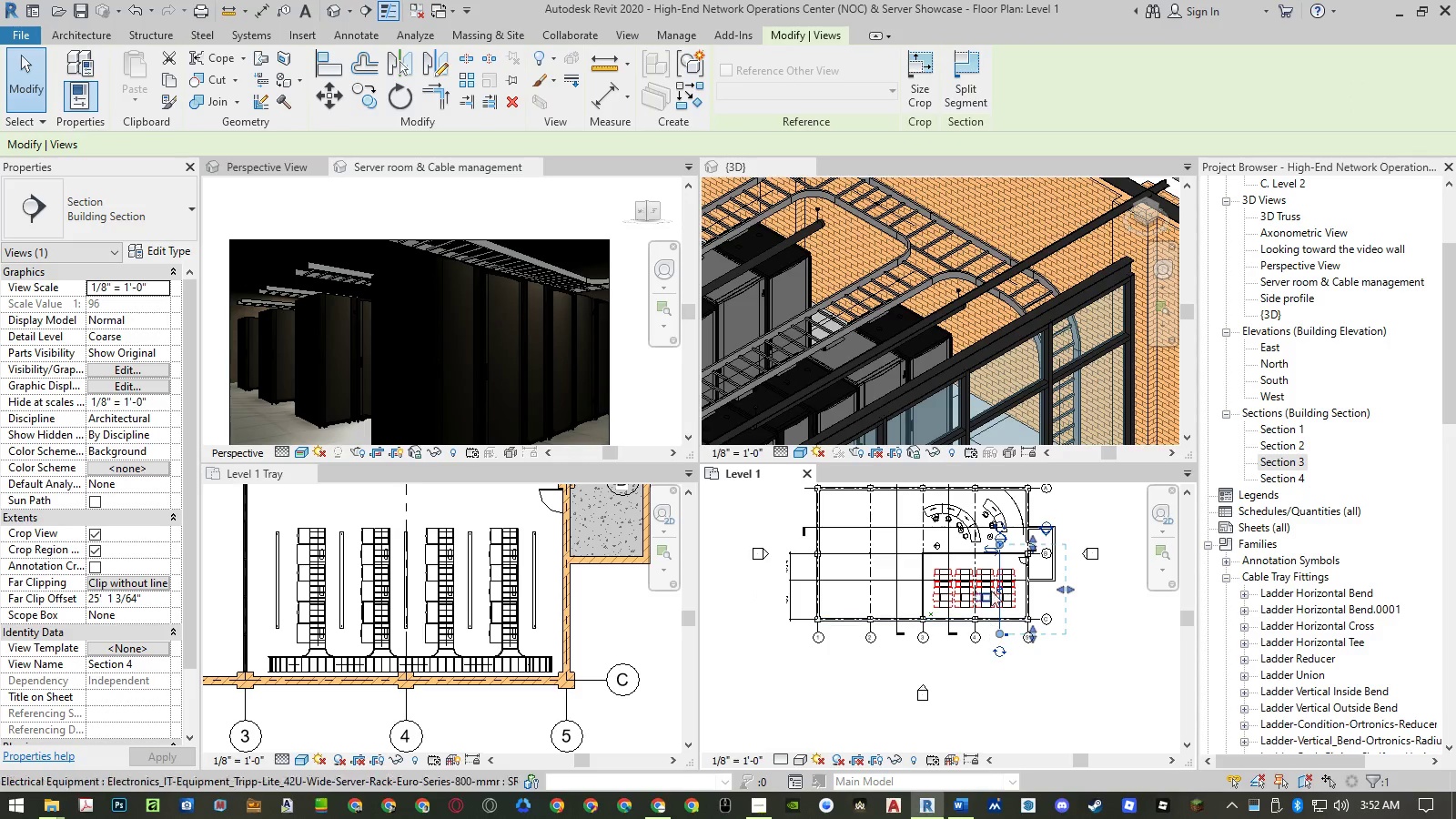 
double_click([1001, 537])
 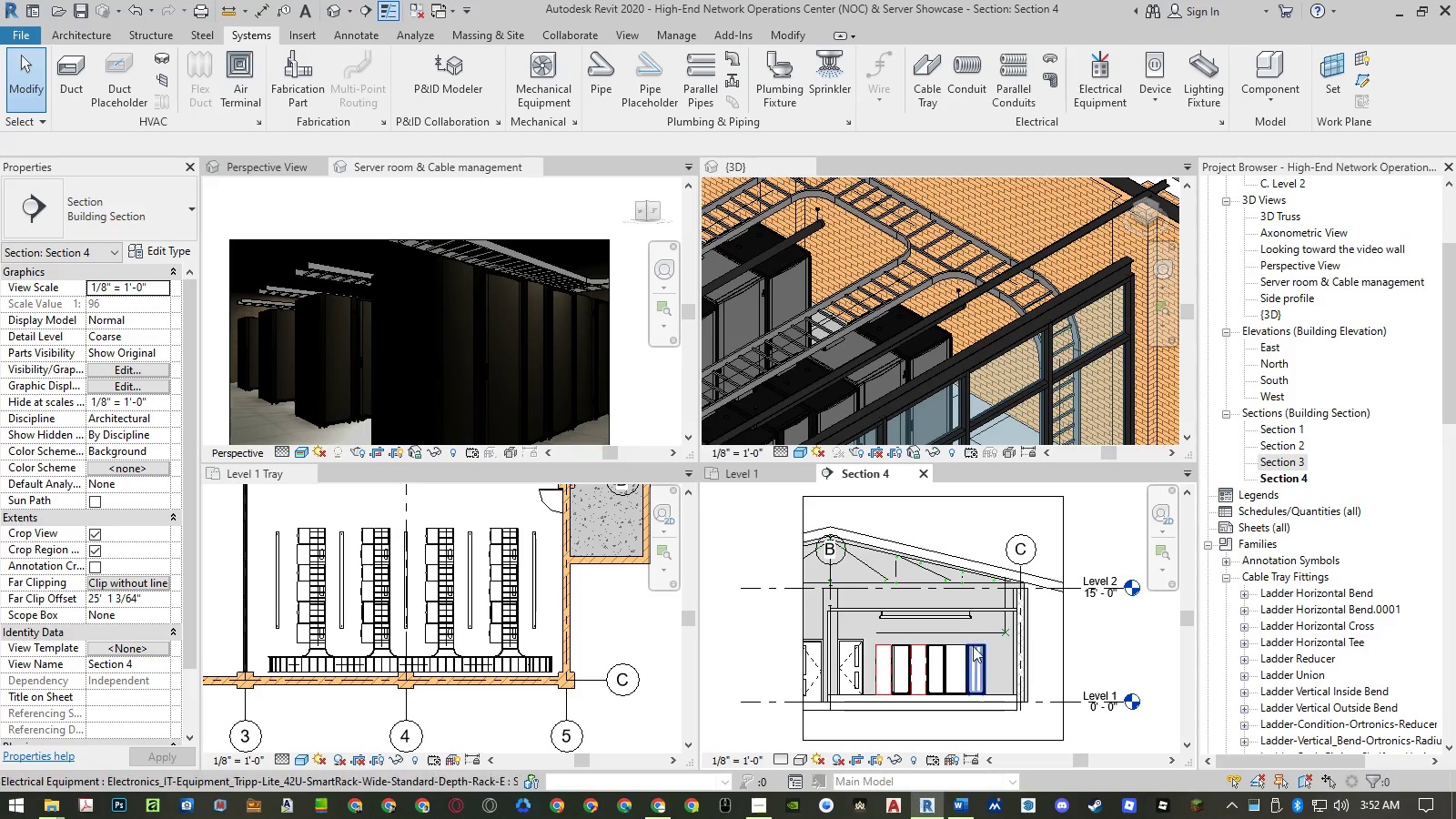 
scroll: coordinate [907, 697], scroll_direction: up, amount: 6.0
 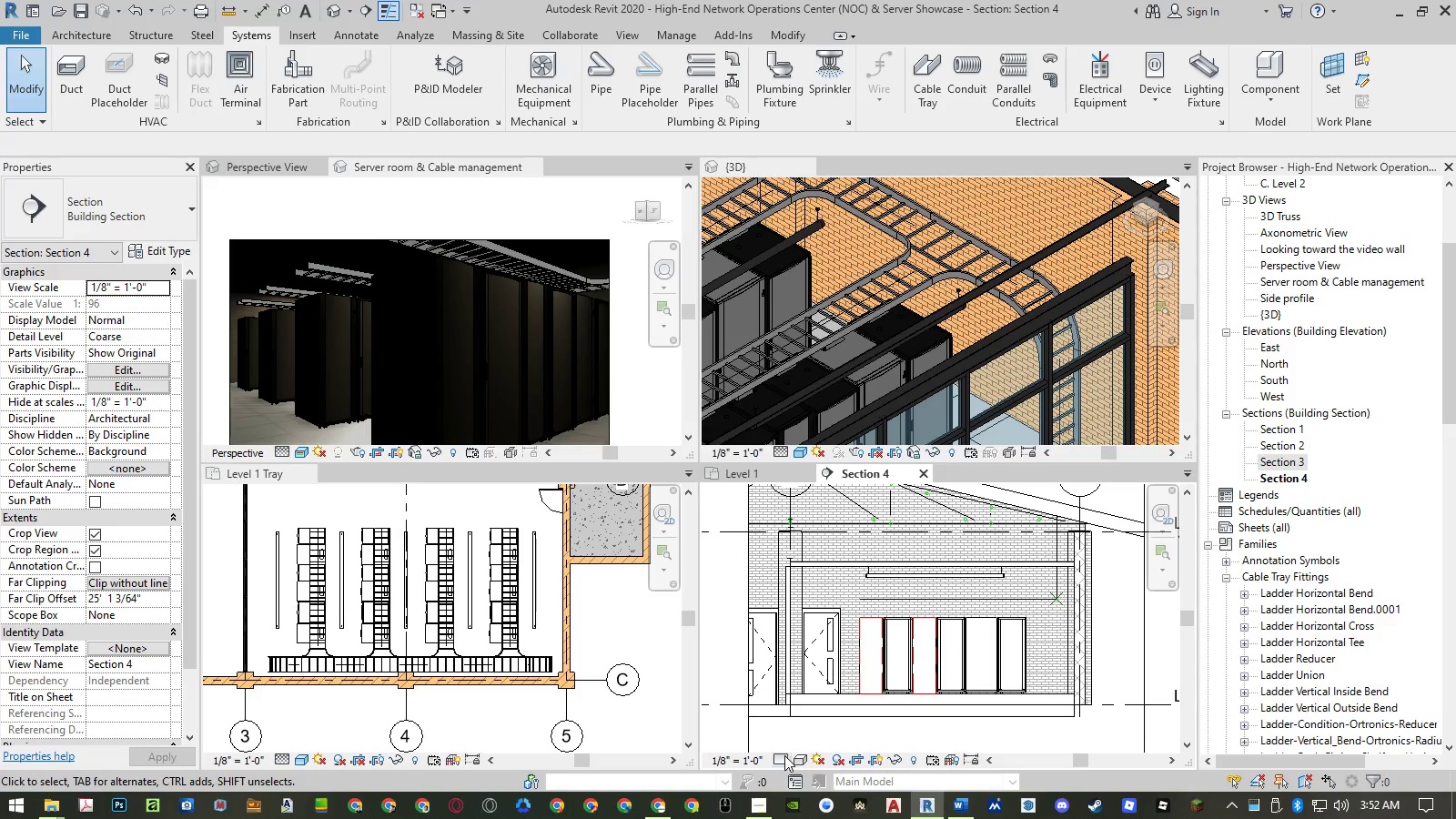 
double_click([790, 748])
 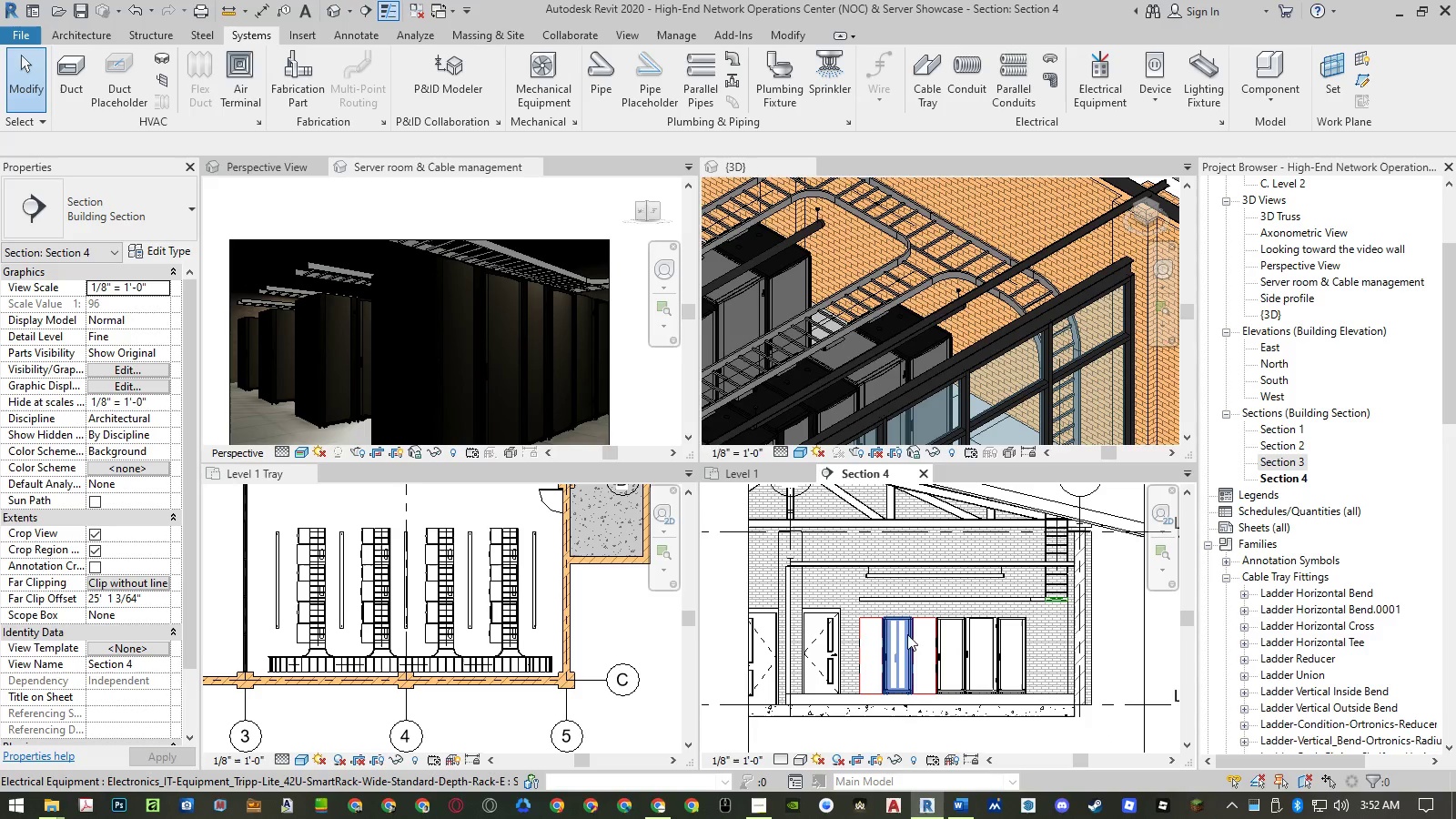 
scroll: coordinate [870, 600], scroll_direction: up, amount: 4.0
 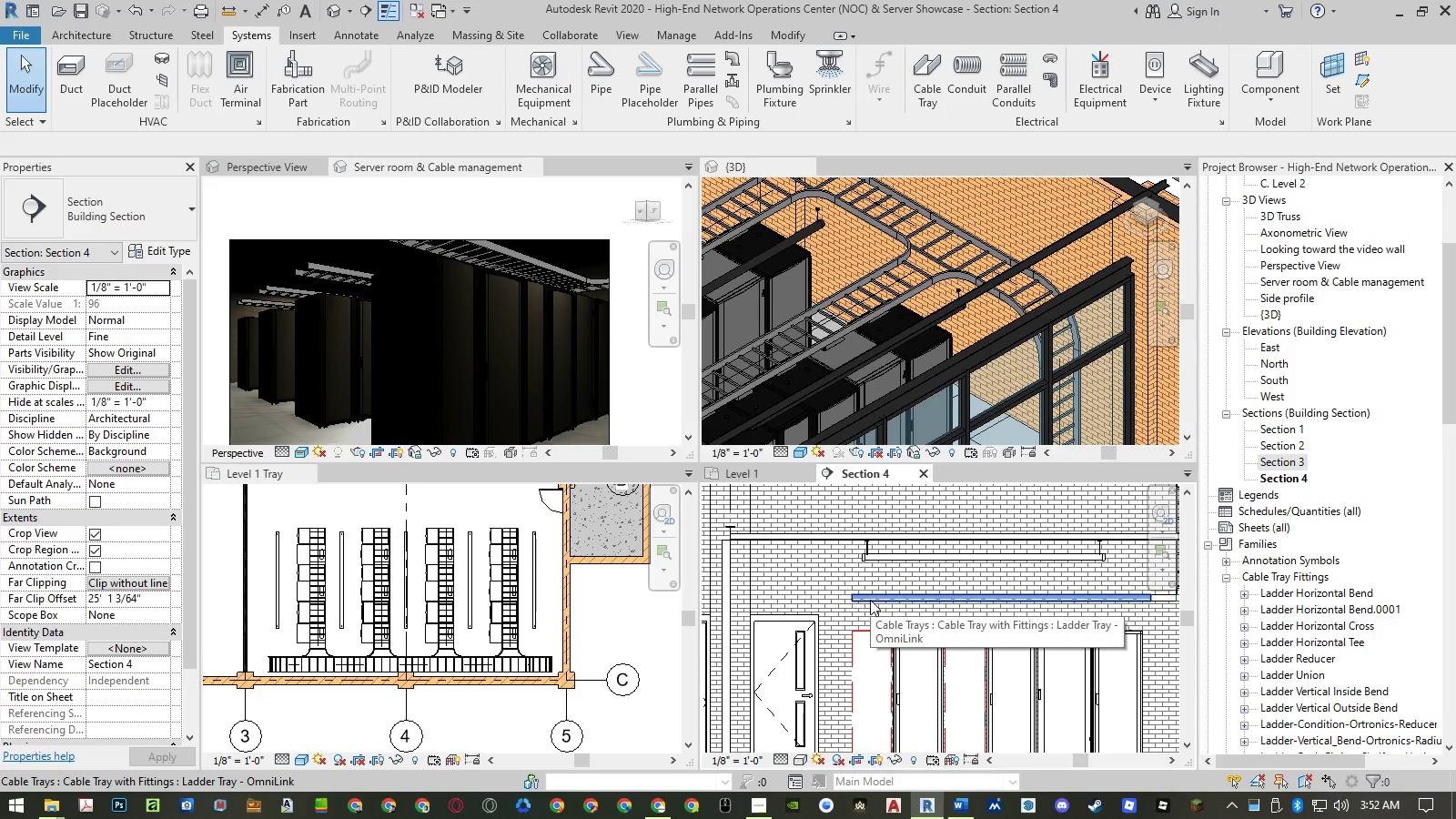 
left_click([870, 600])
 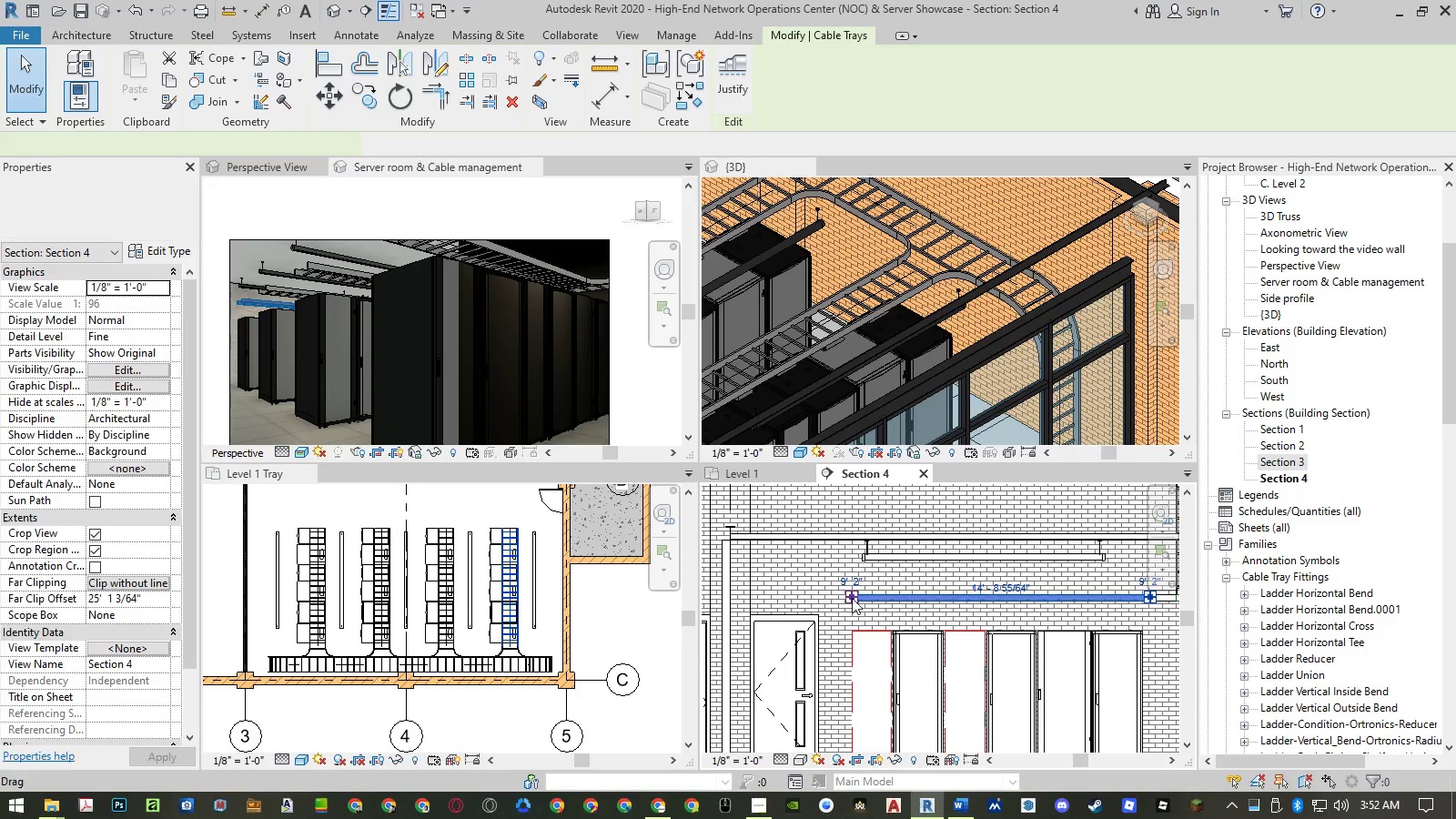 
right_click([851, 598])
 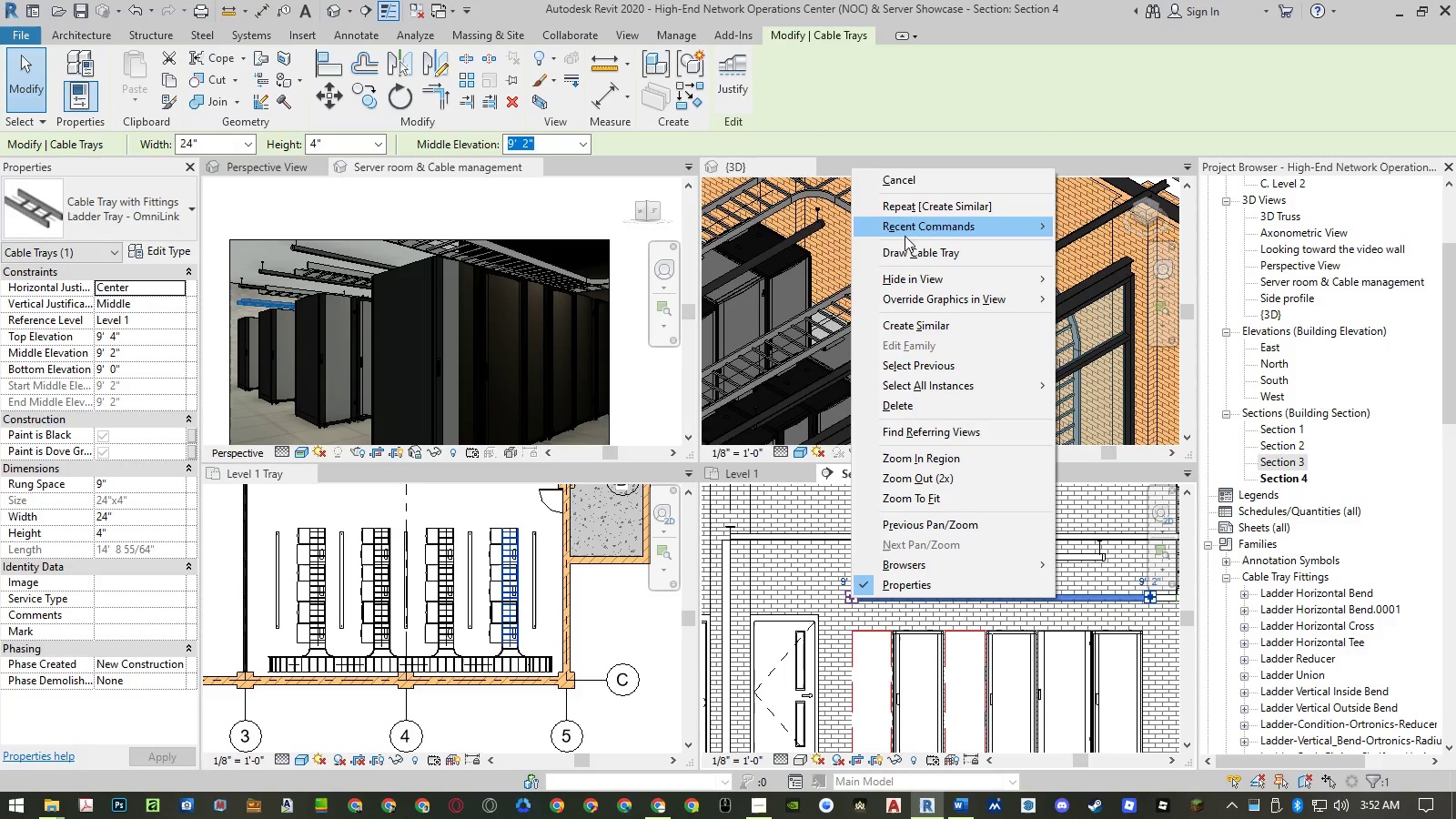 
left_click([905, 250])
 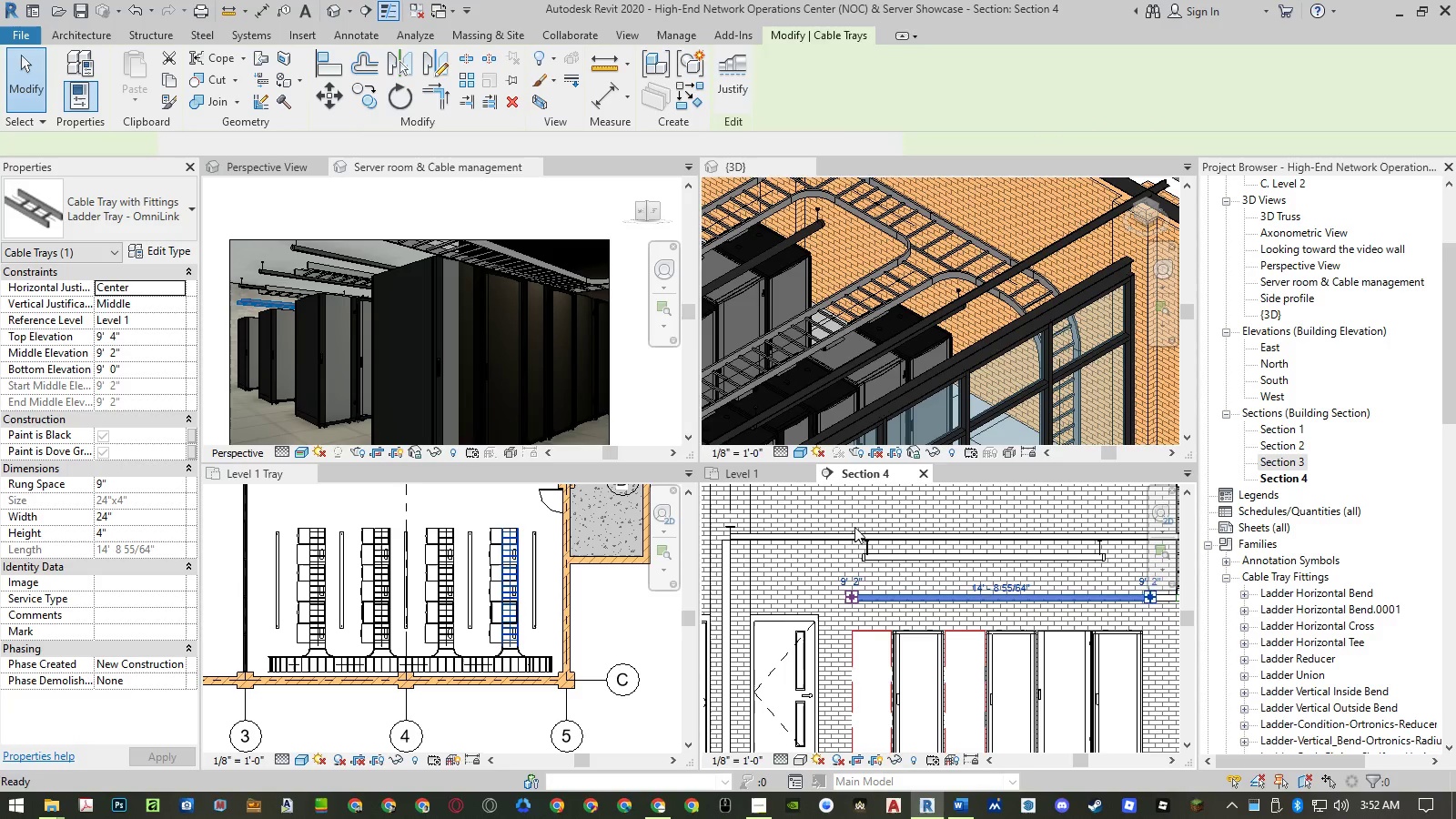 
scroll: coordinate [854, 527], scroll_direction: down, amount: 3.0
 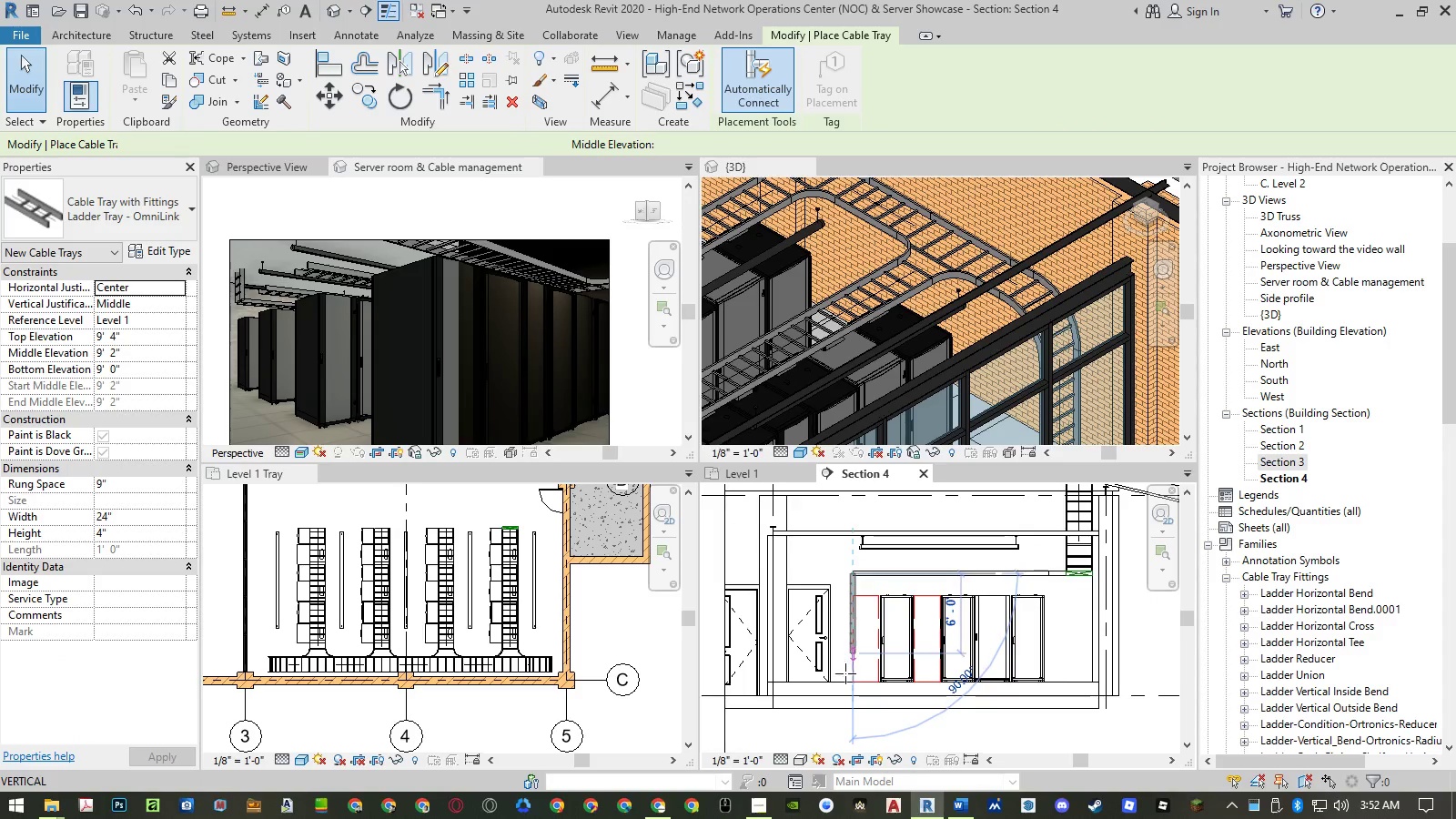 
scroll: coordinate [855, 690], scroll_direction: up, amount: 11.0
 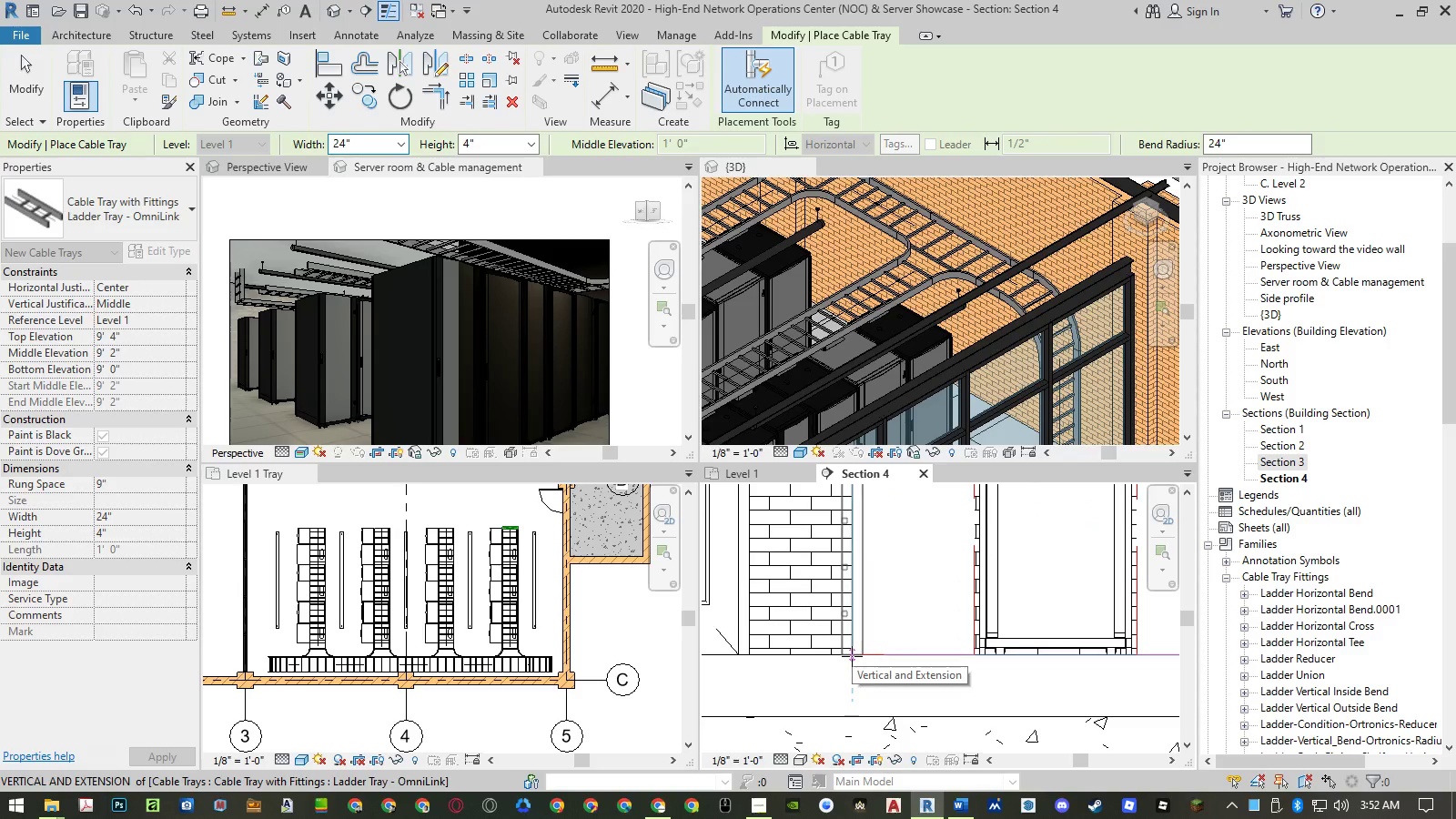 
left_click([852, 656])
 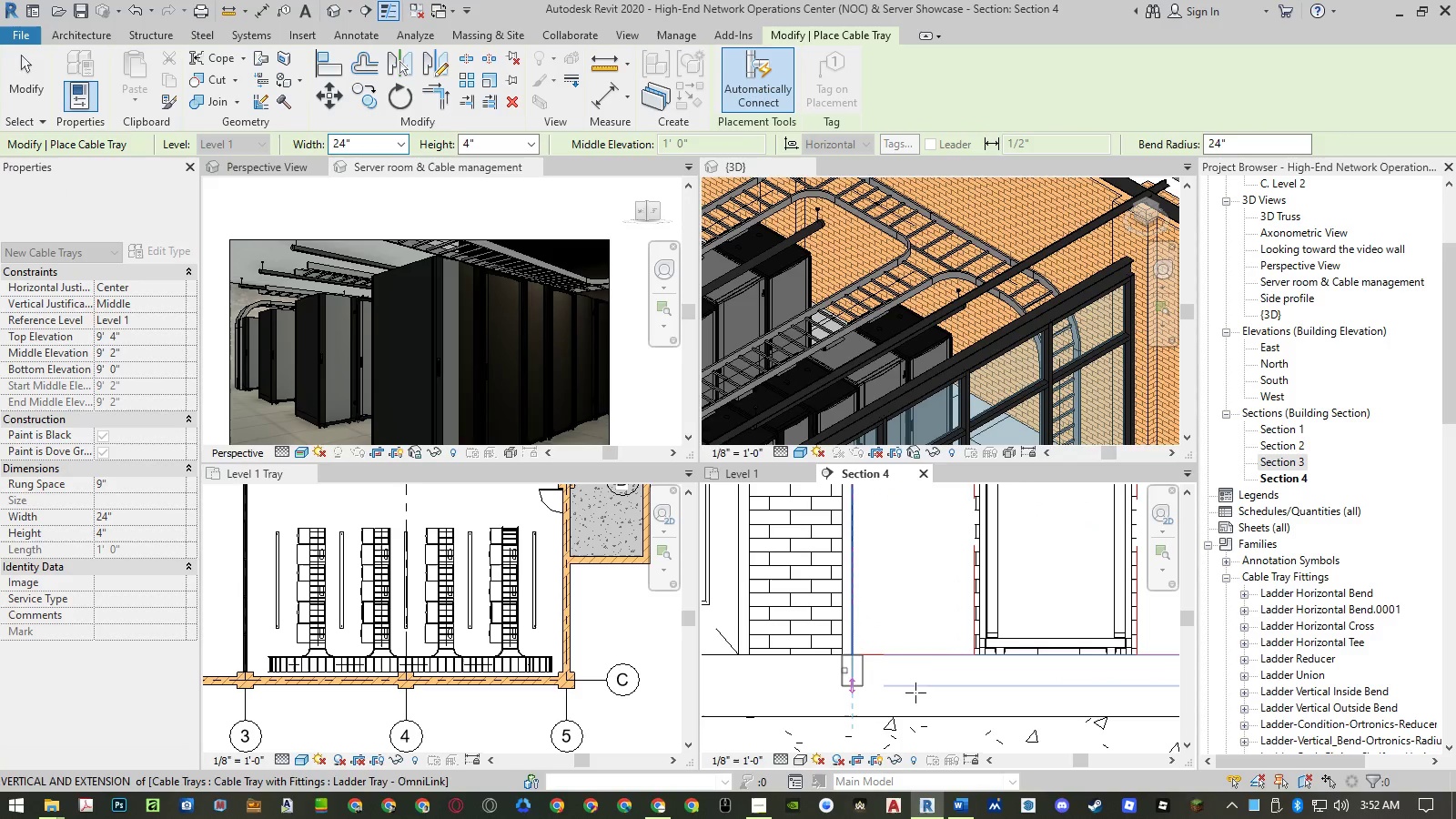 
key(Escape)
 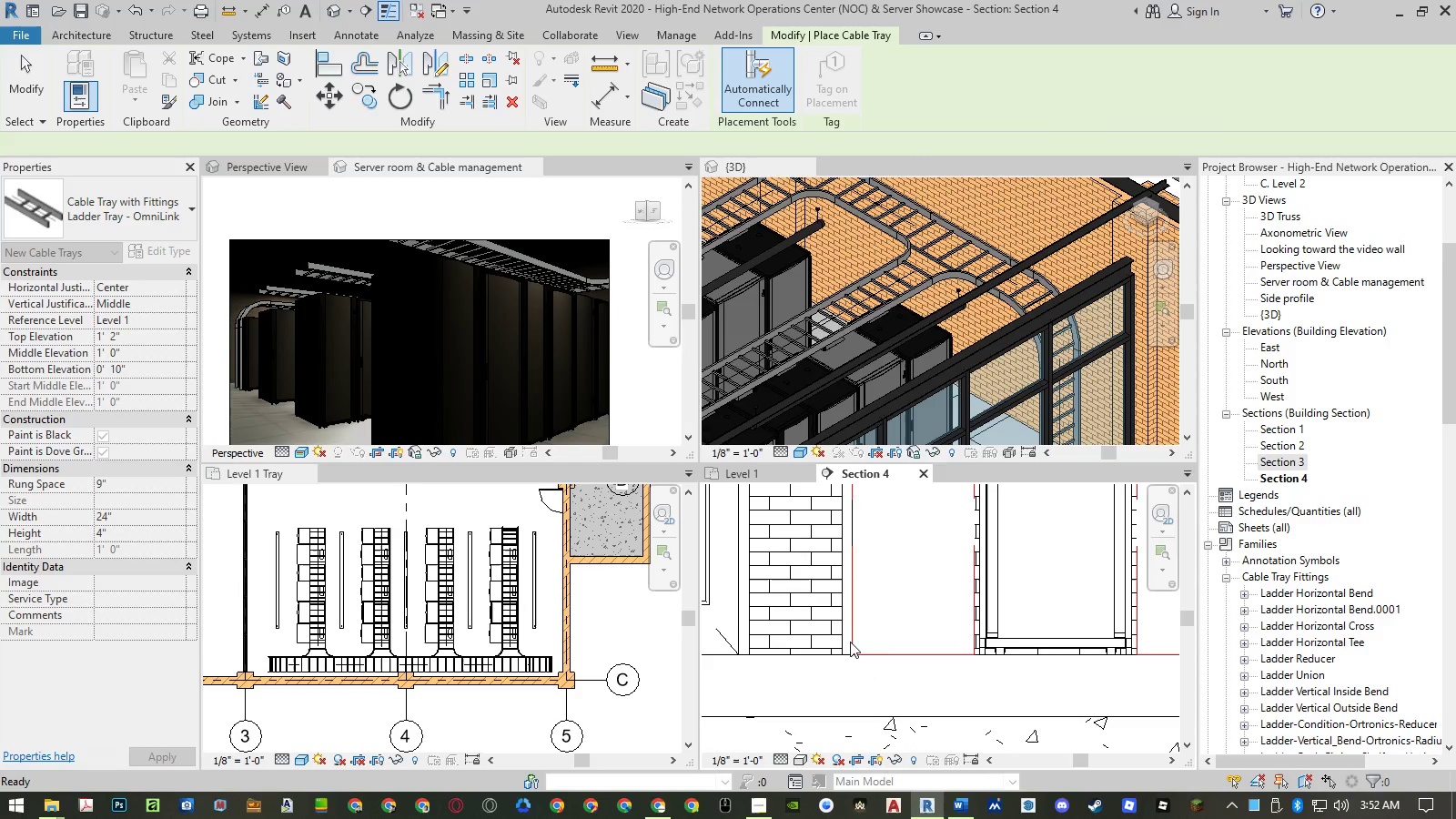 
scroll: coordinate [839, 652], scroll_direction: down, amount: 10.0
 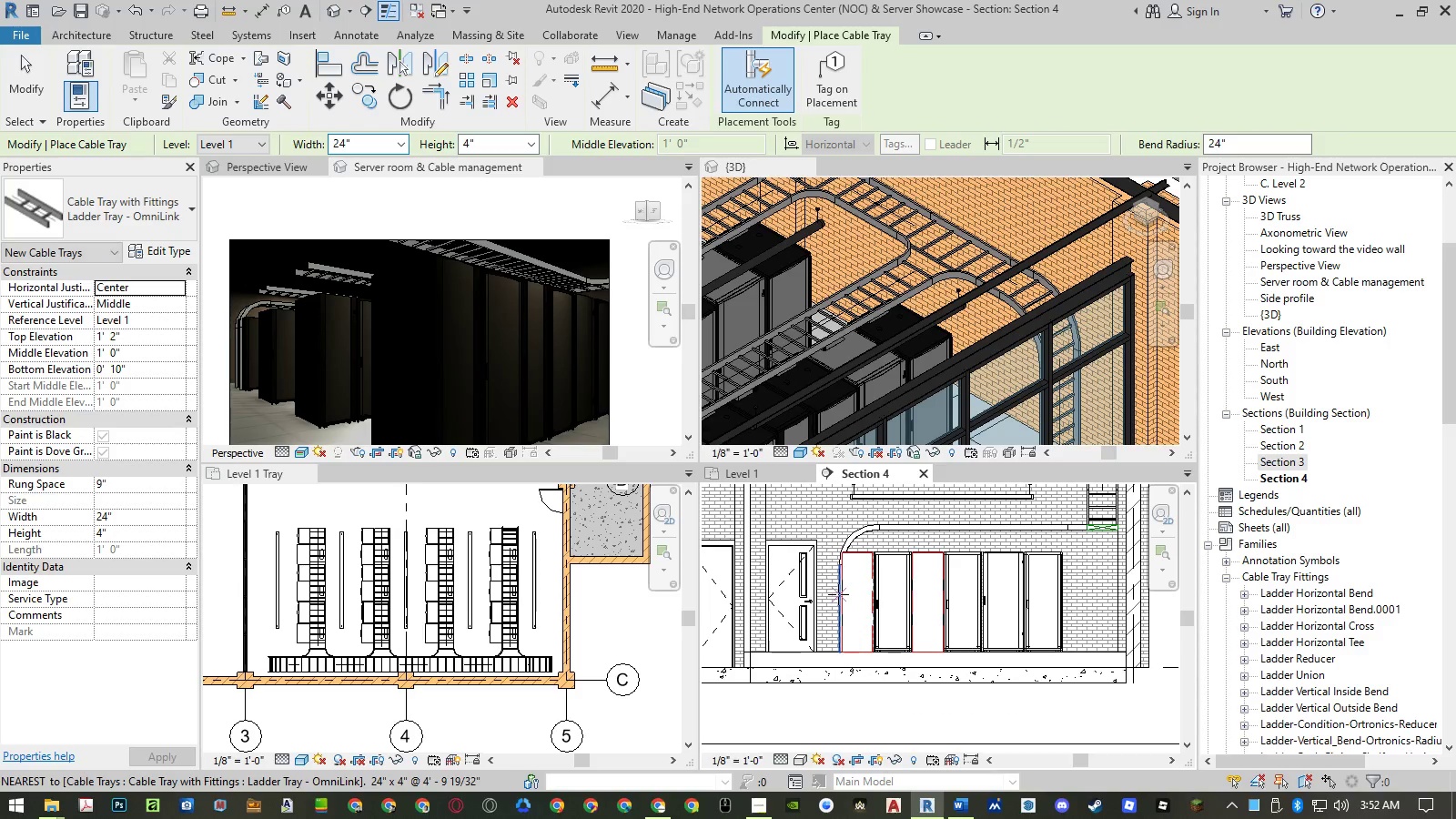 
key(Escape)
 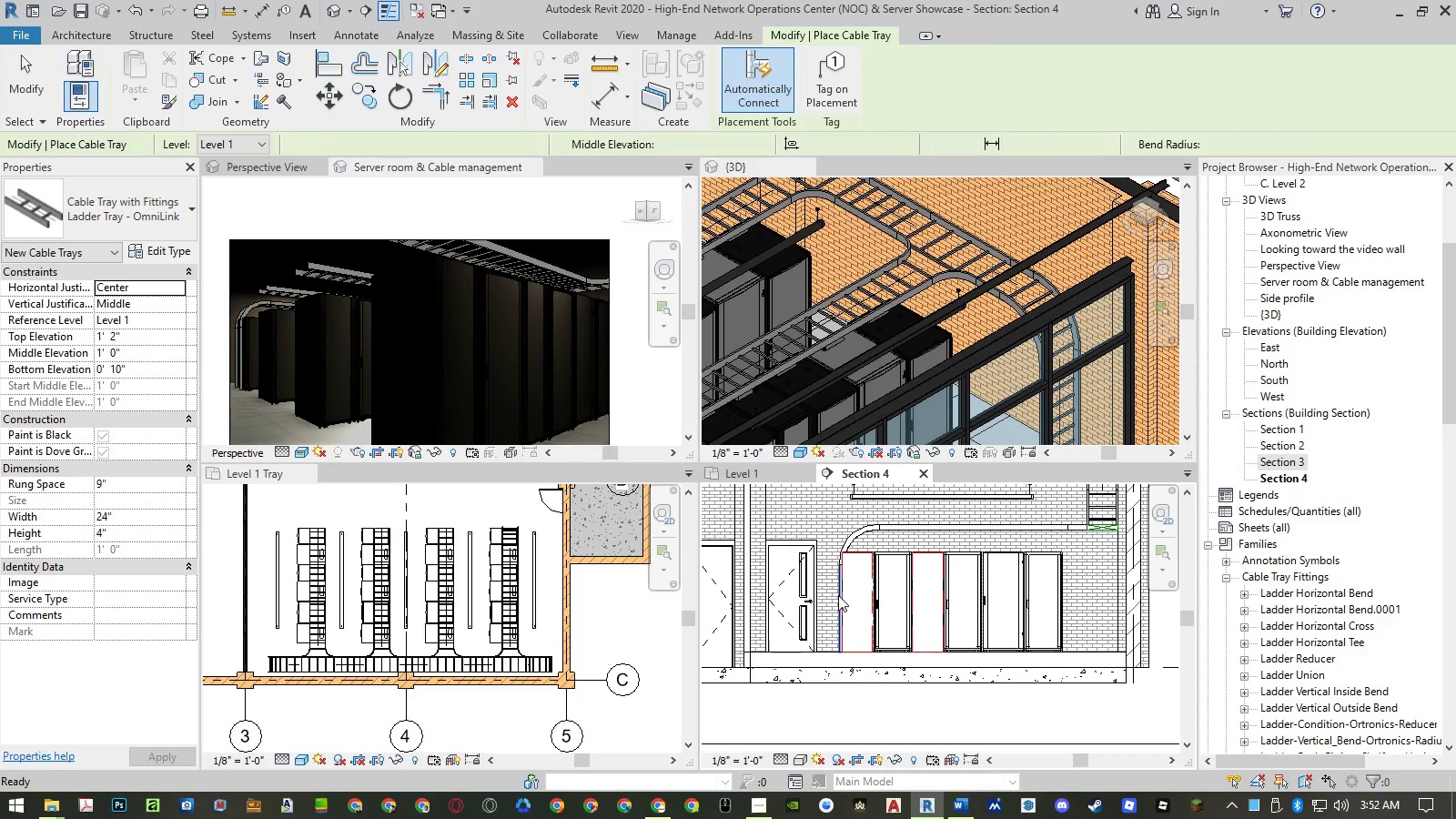 
key(Escape)
 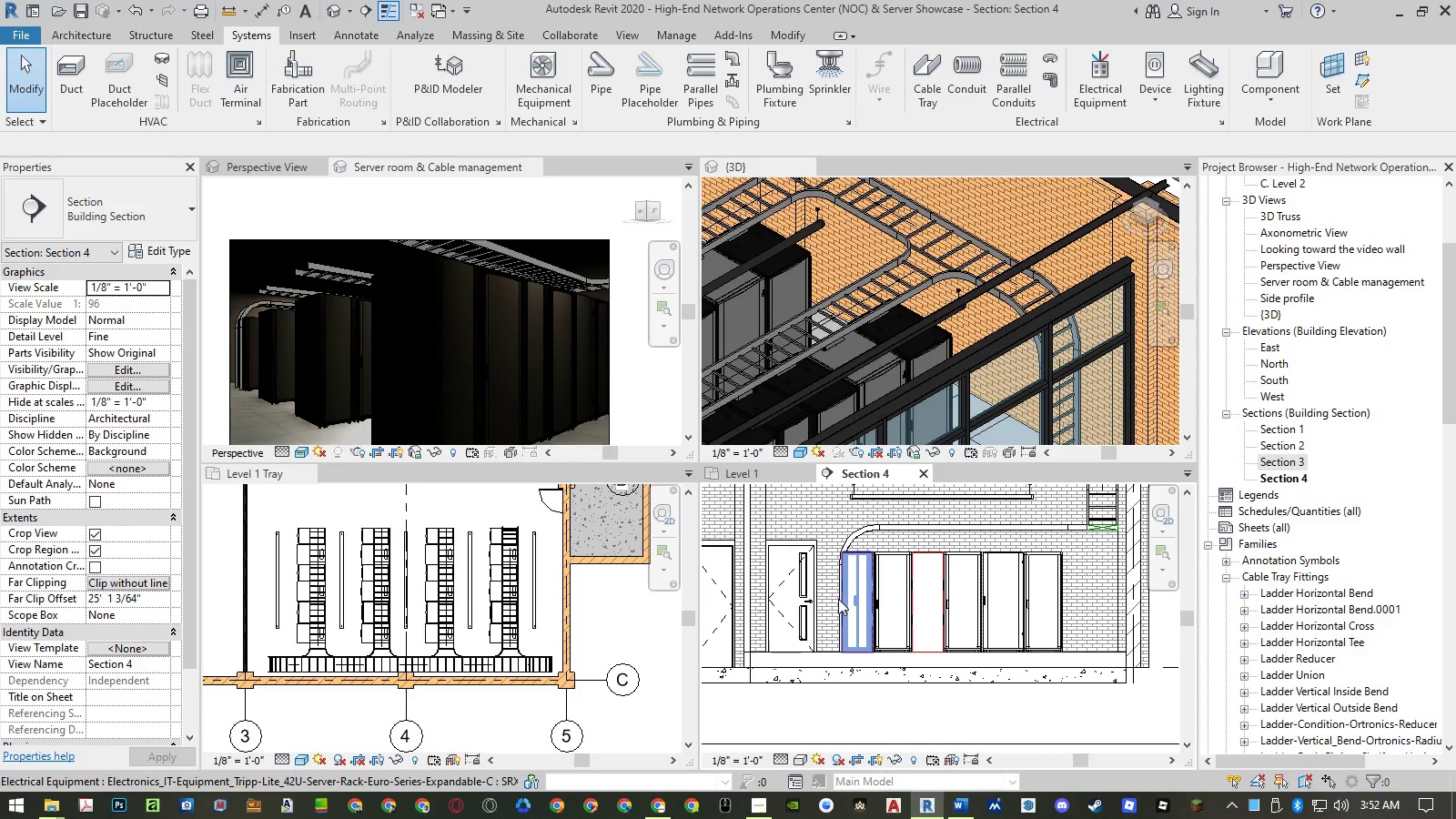 
scroll: coordinate [838, 599], scroll_direction: up, amount: 3.0
 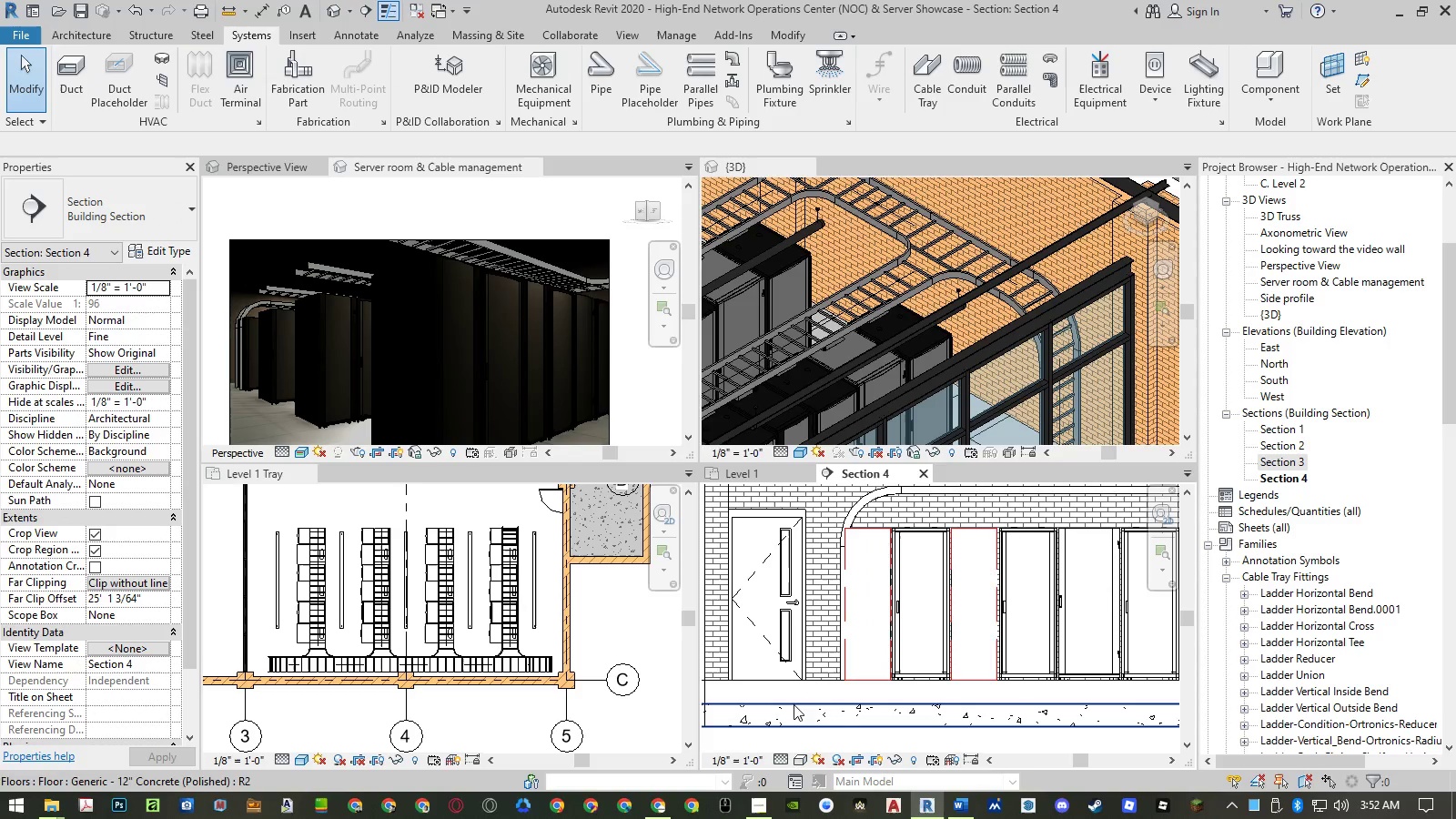 
left_click([772, 760])
 